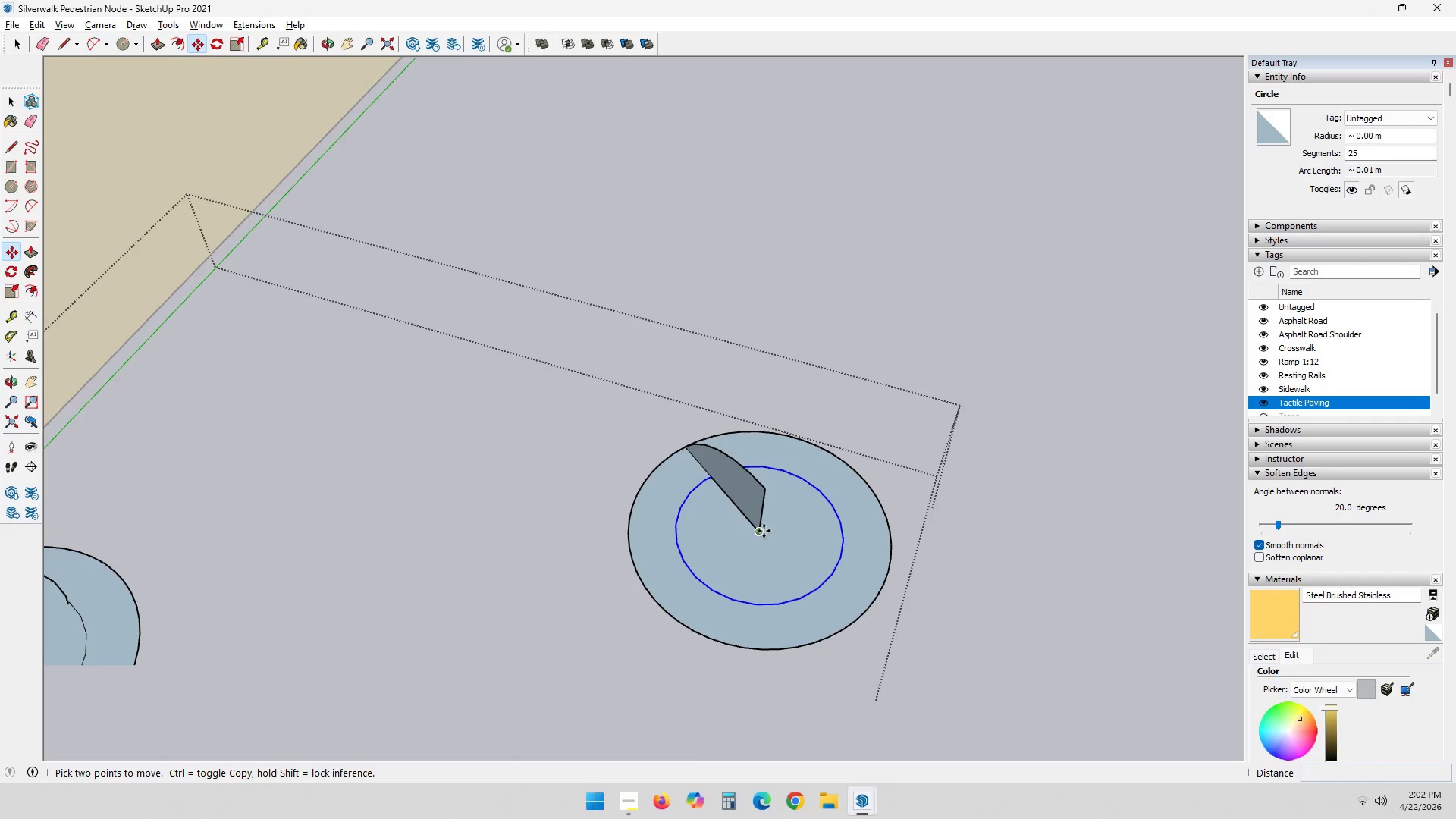 
left_click([763, 530])
 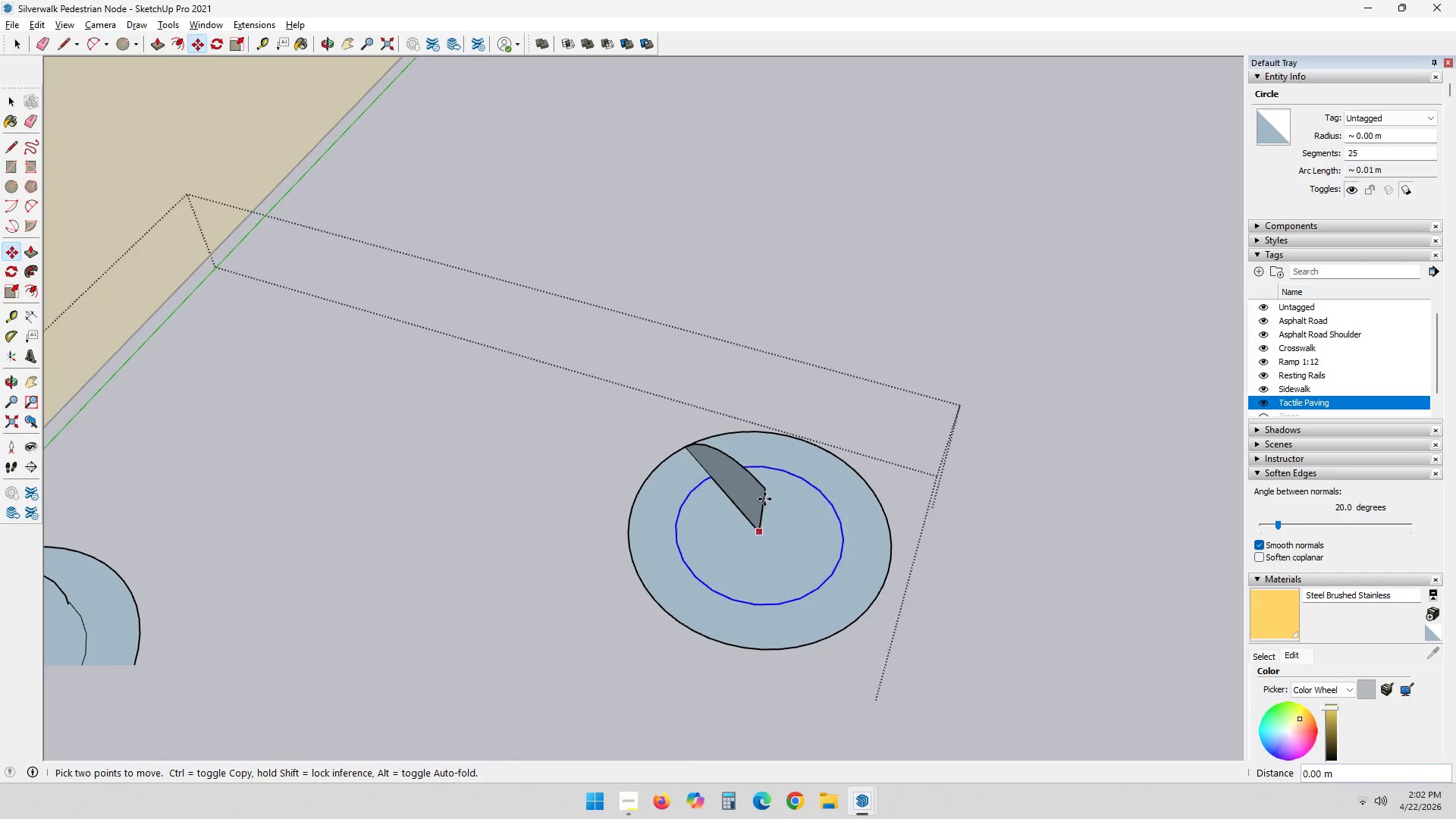 
key(Control+ControlLeft)
 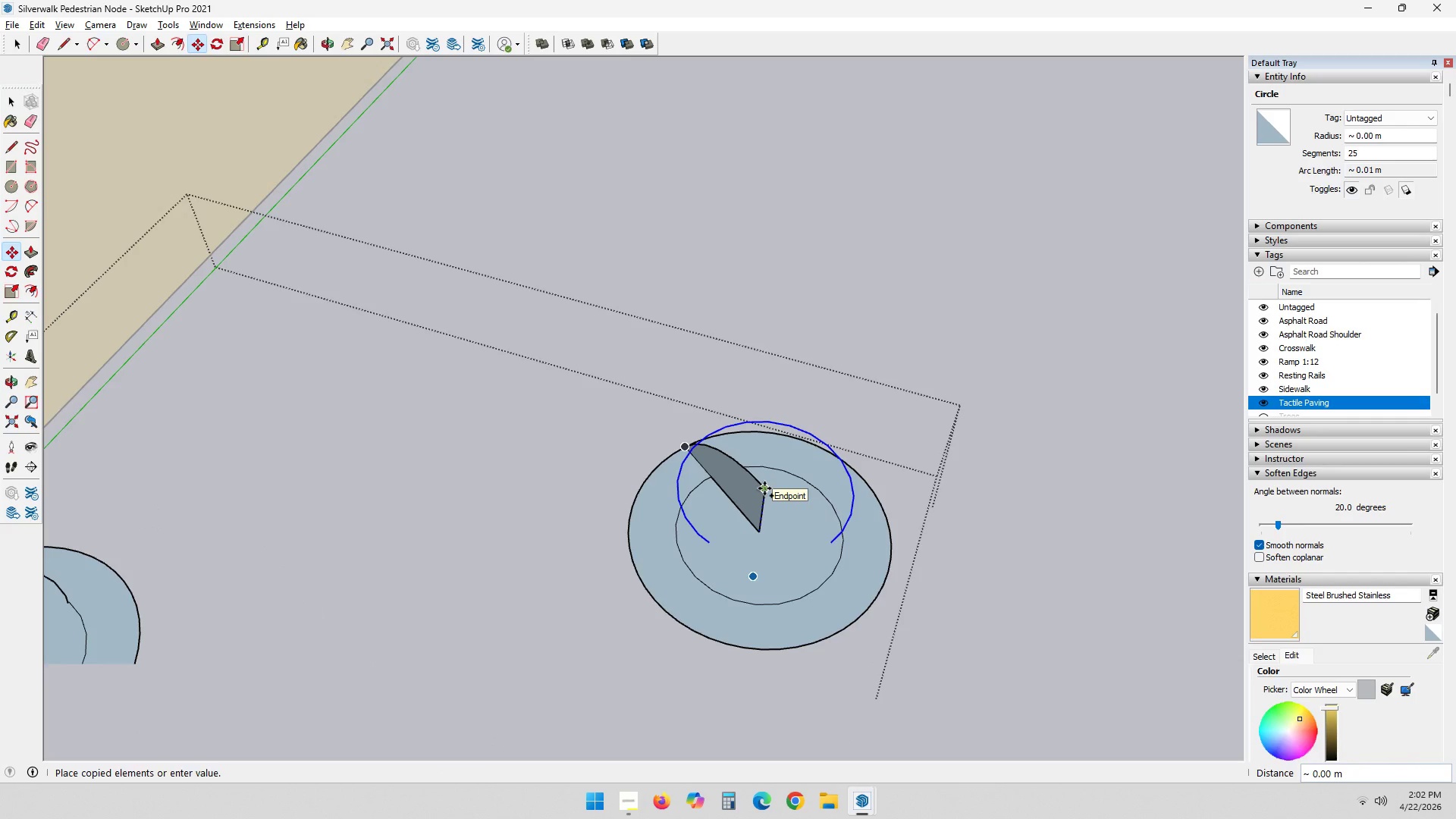 
key(NumpadDecimal)
 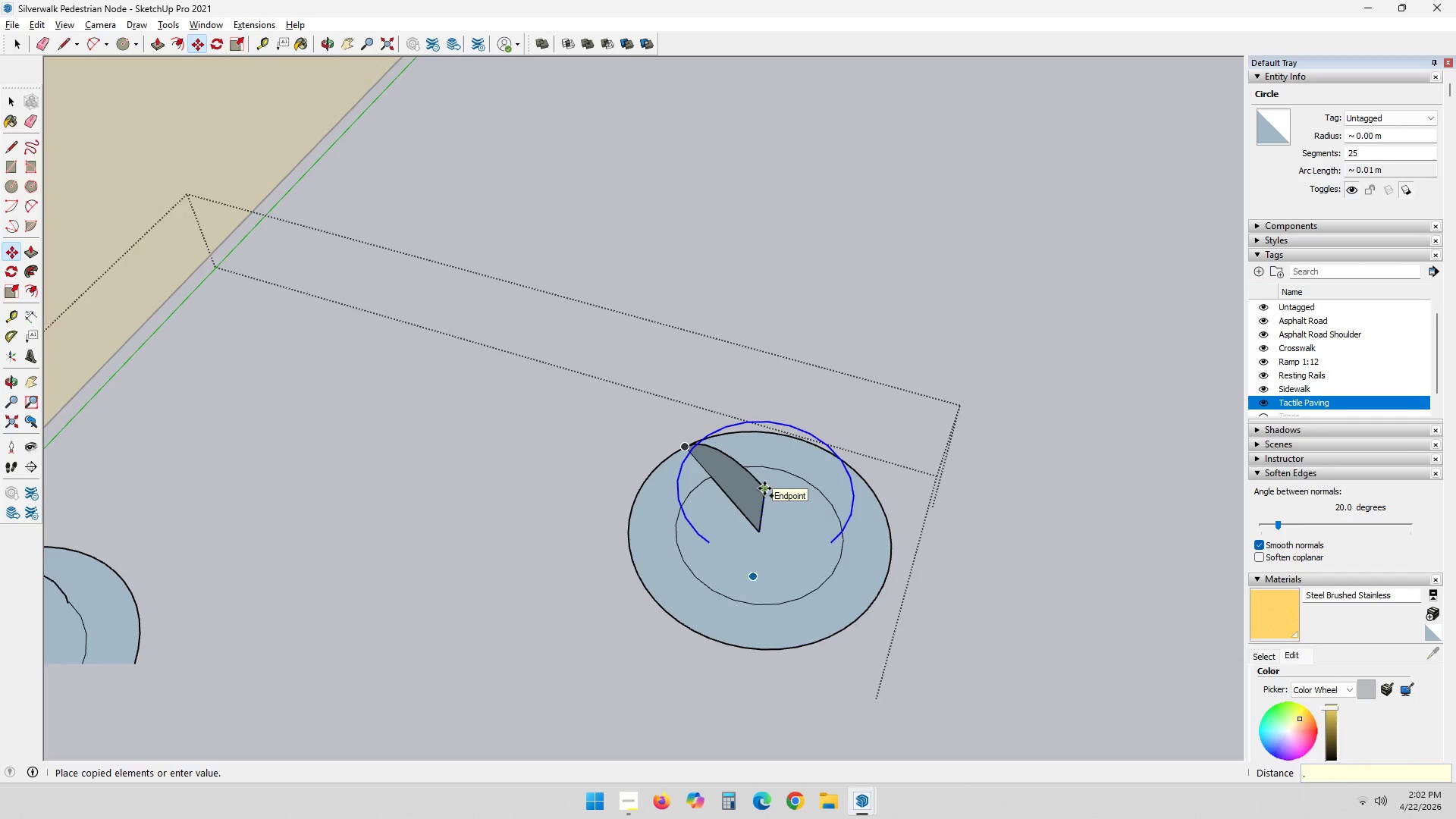 
key(Numpad0)
 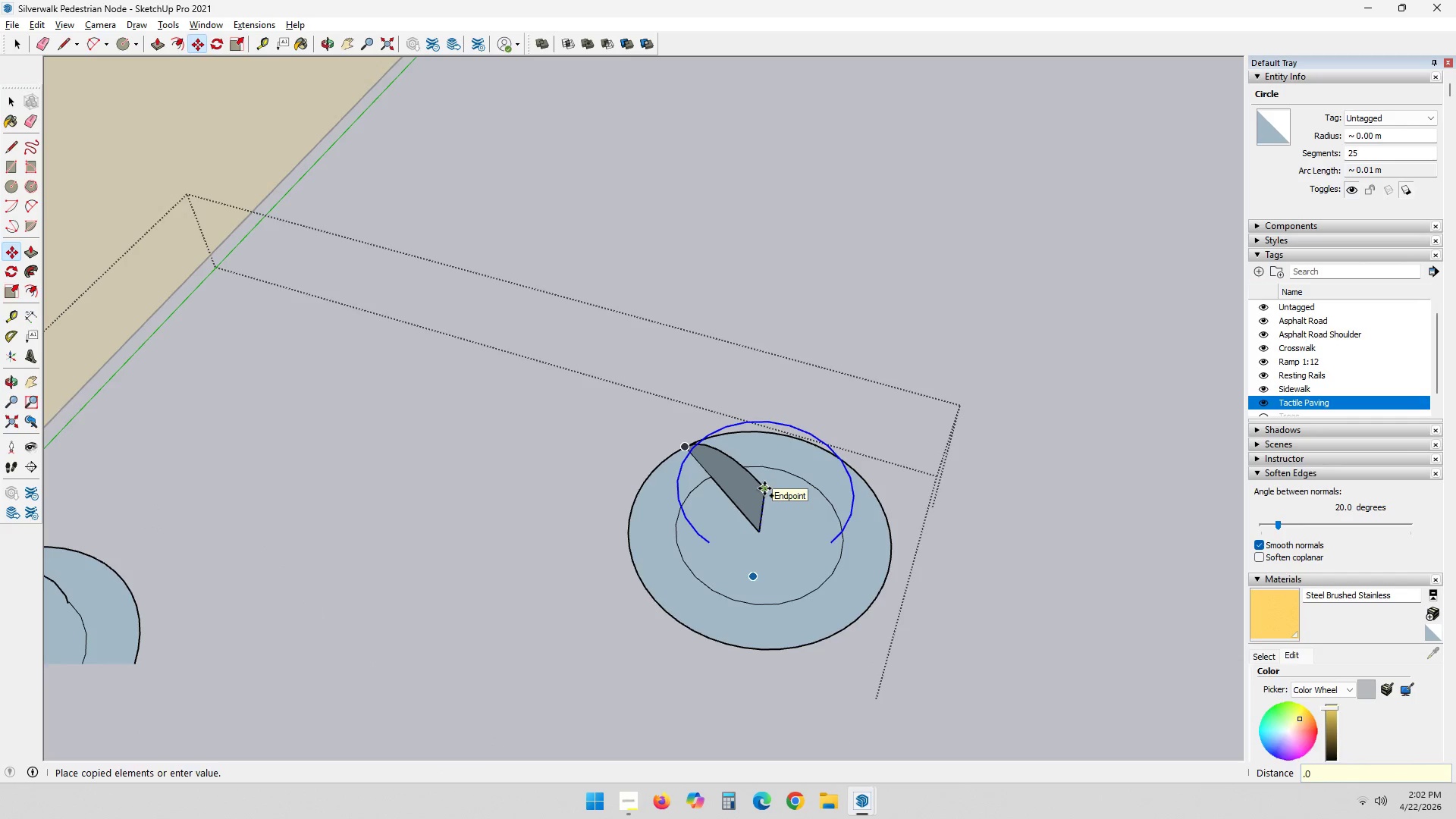 
key(Numpad0)
 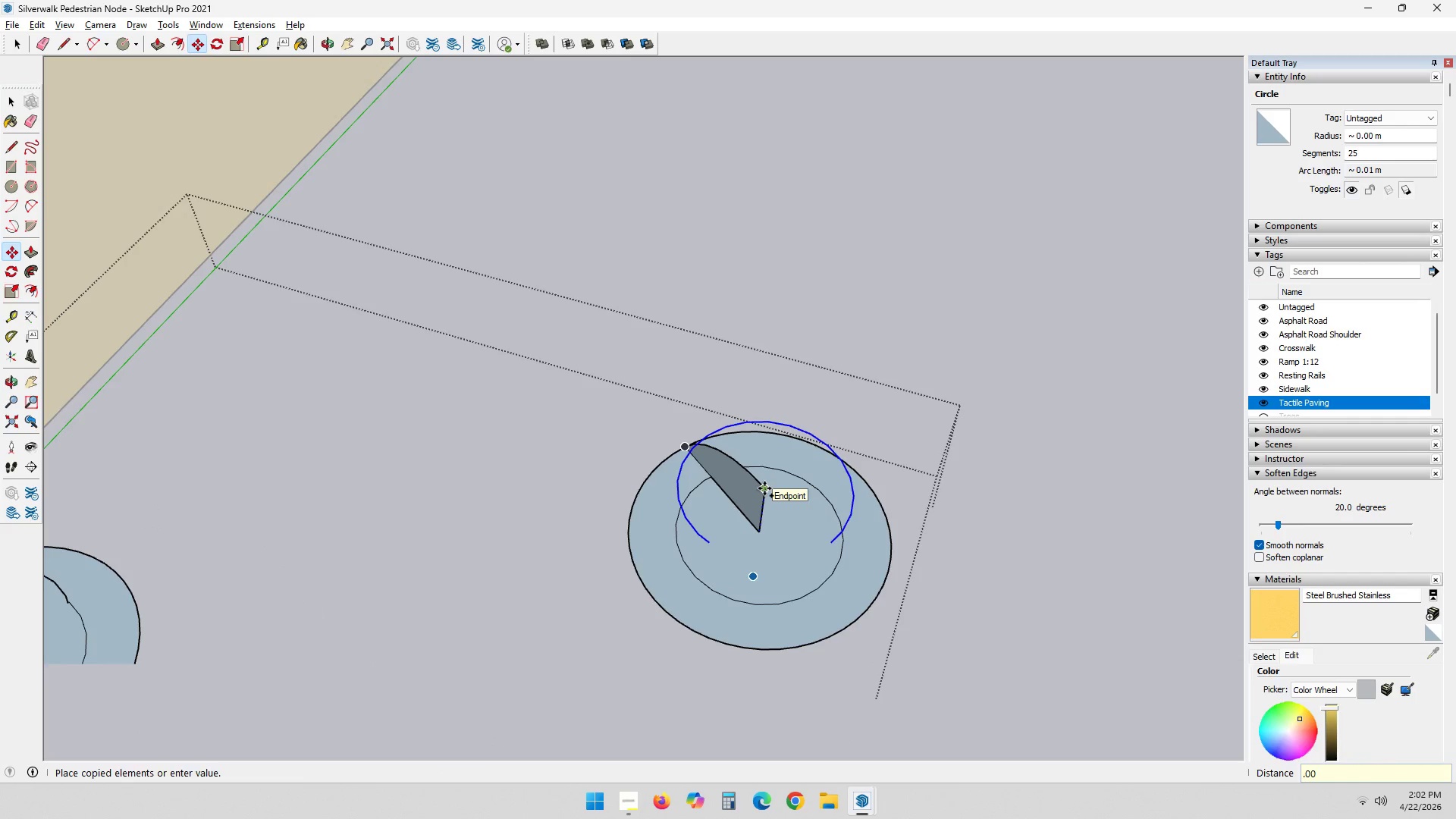 
key(Numpad1)
 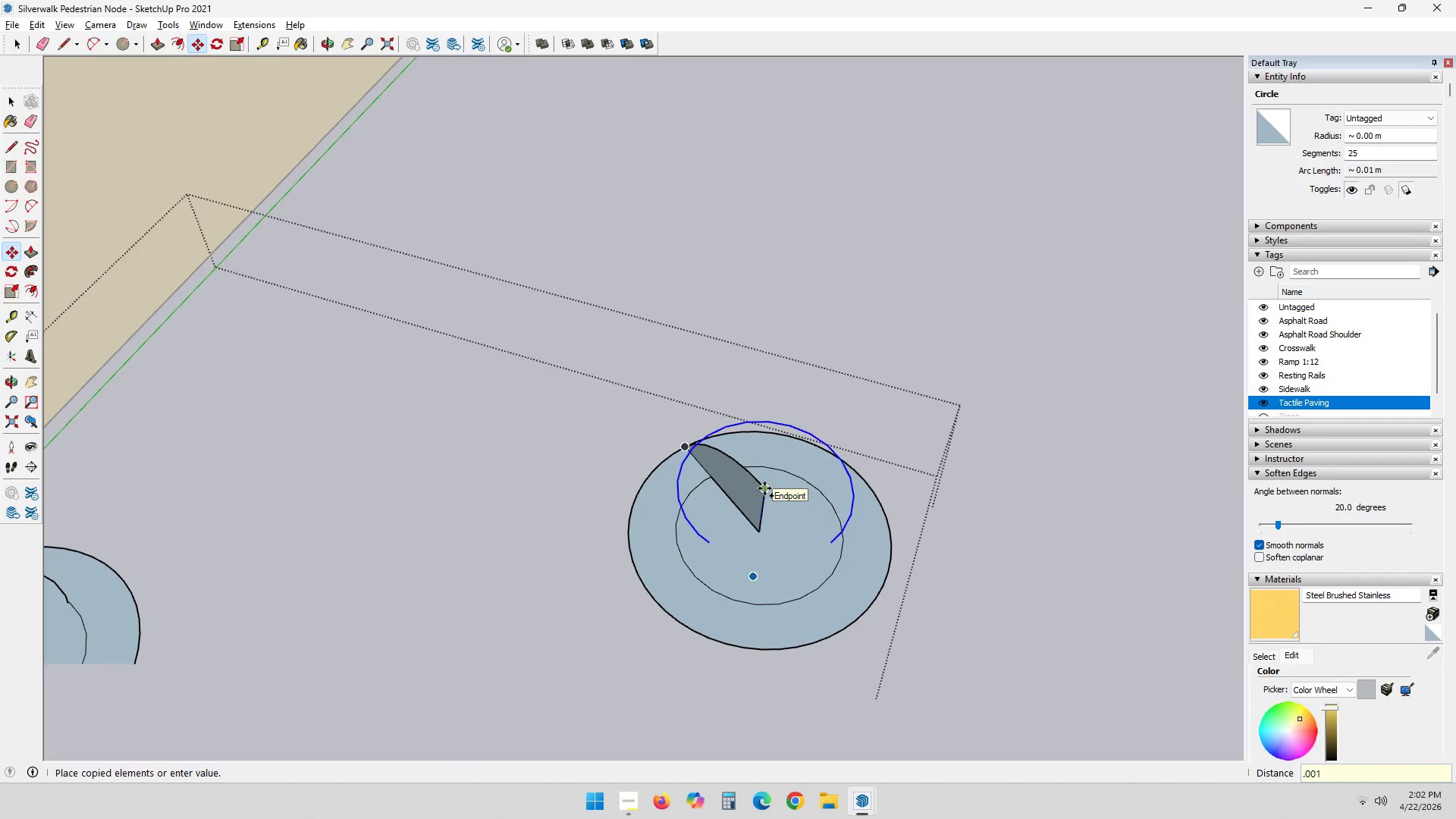 
key(NumpadEnter)
 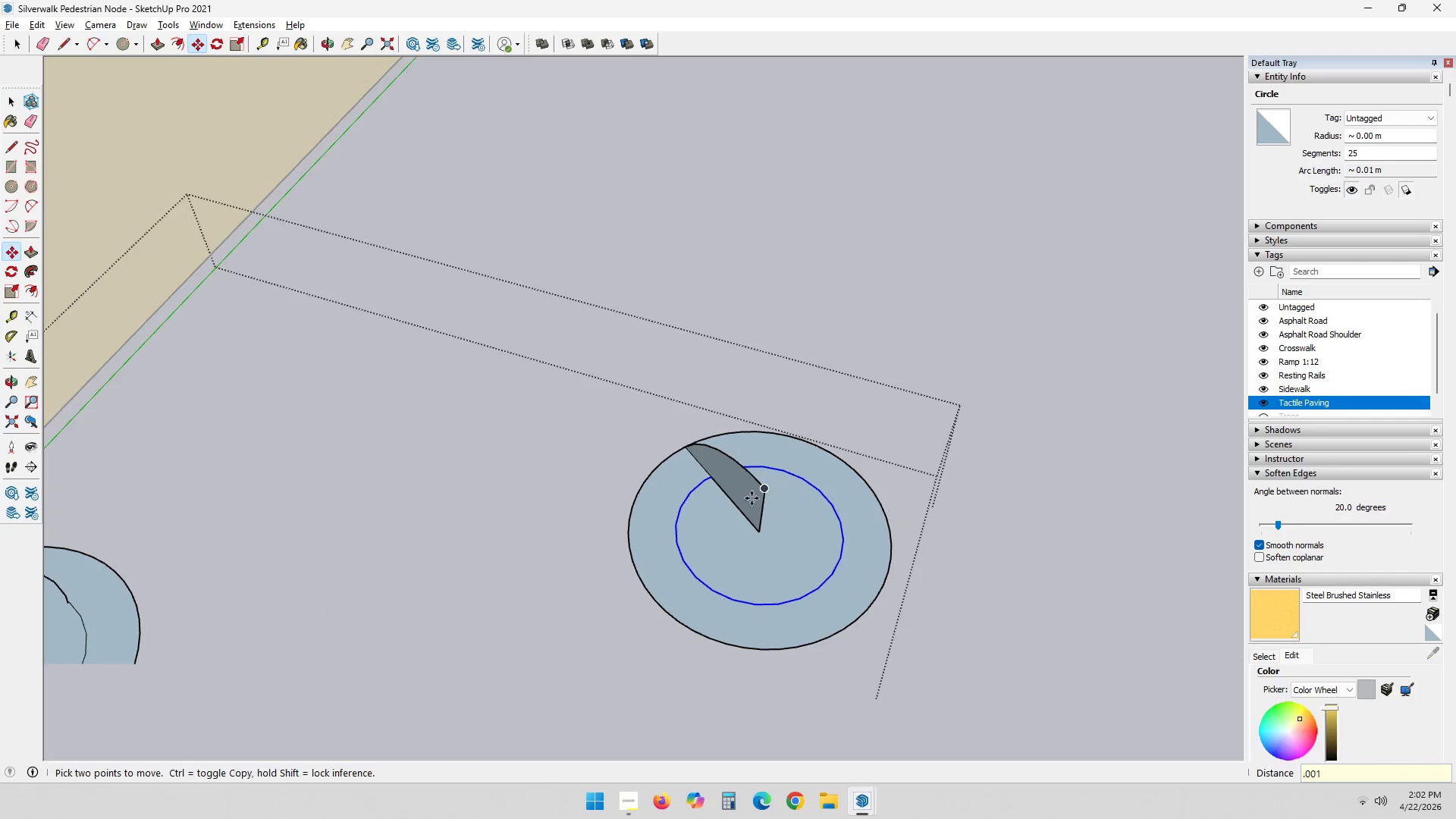 
scroll: coordinate [781, 592], scroll_direction: down, amount: 7.0
 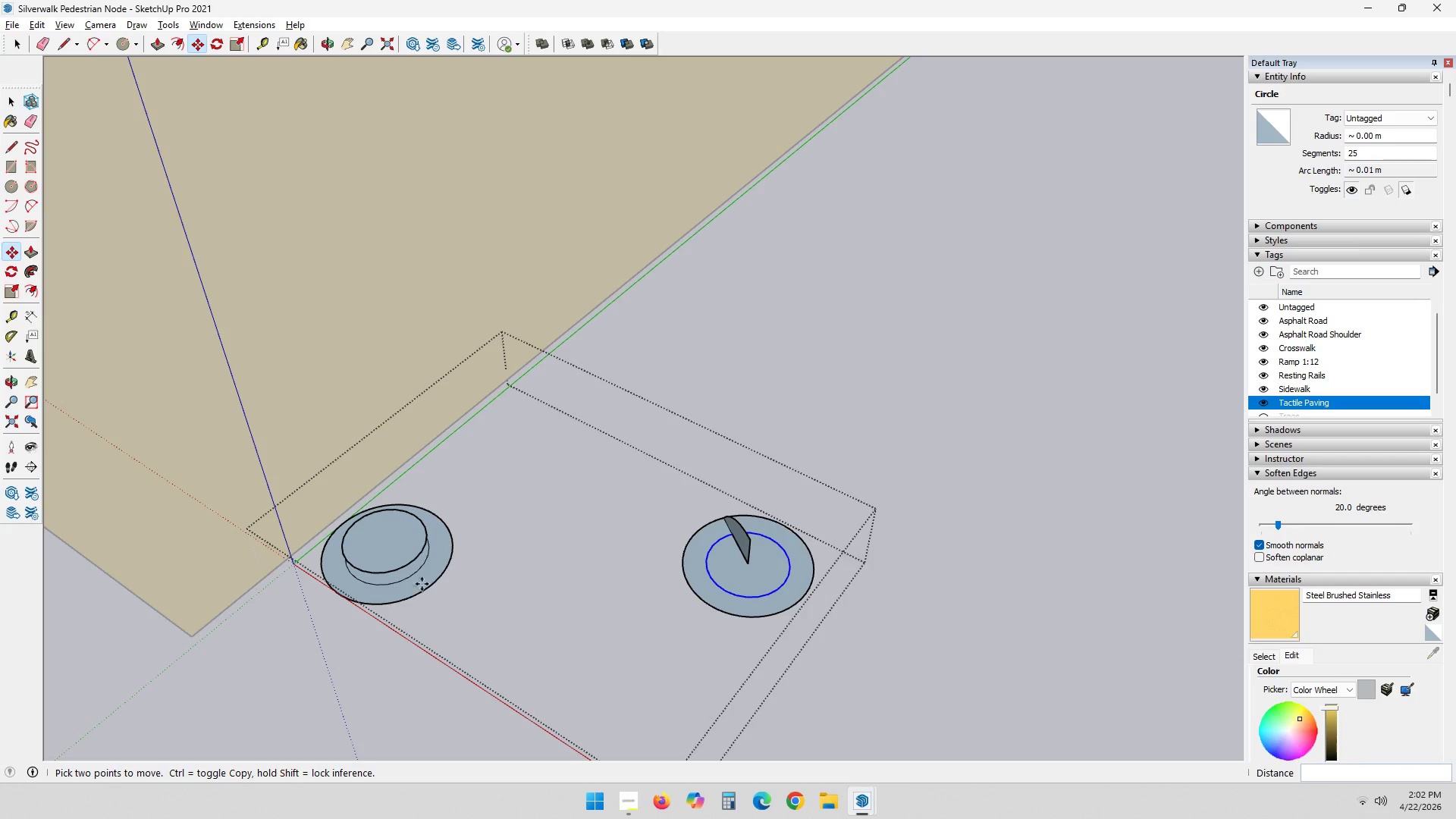 
key(Space)
 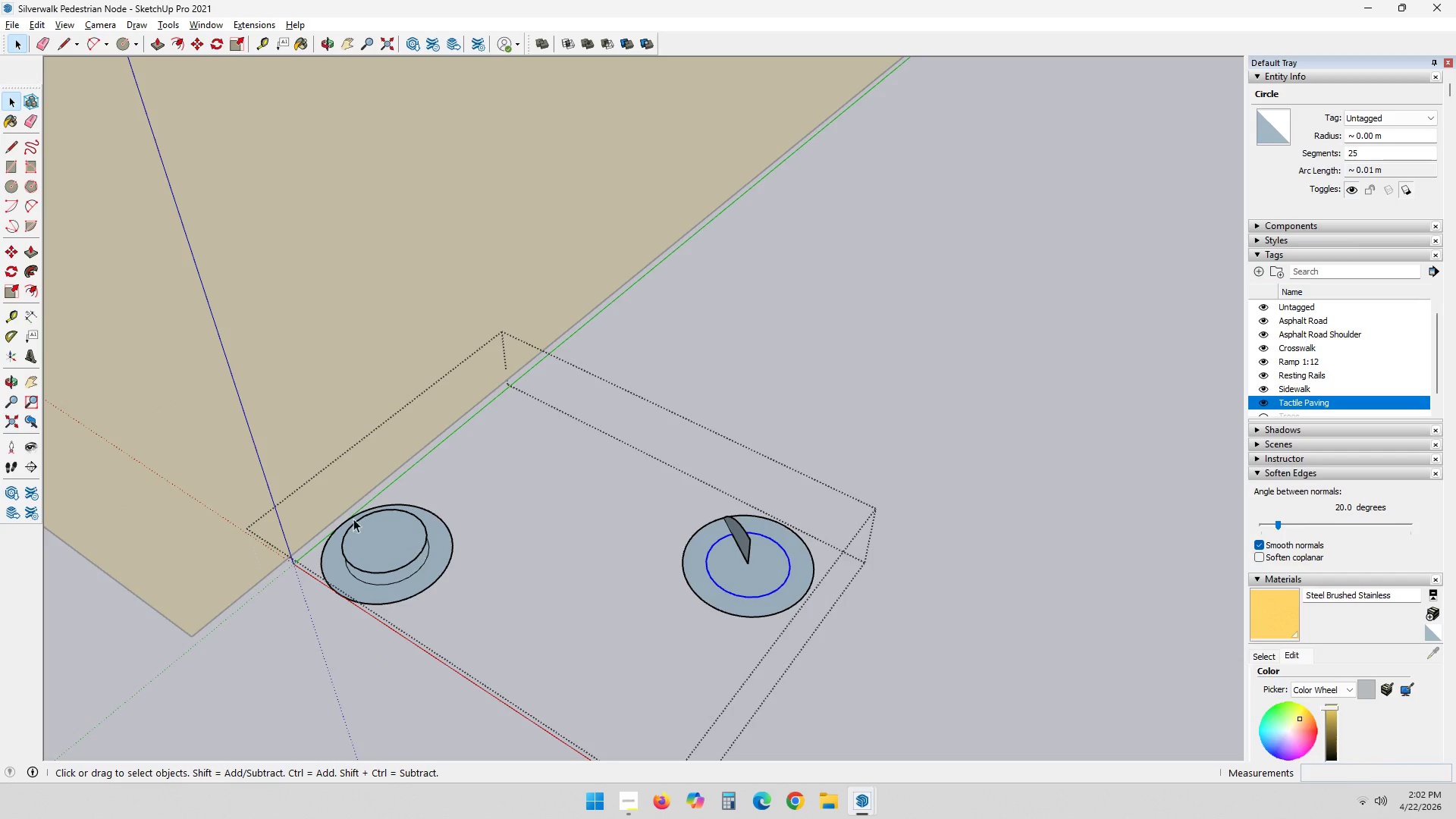 
left_click_drag(start_coordinate=[331, 497], to_coordinate=[453, 570])
 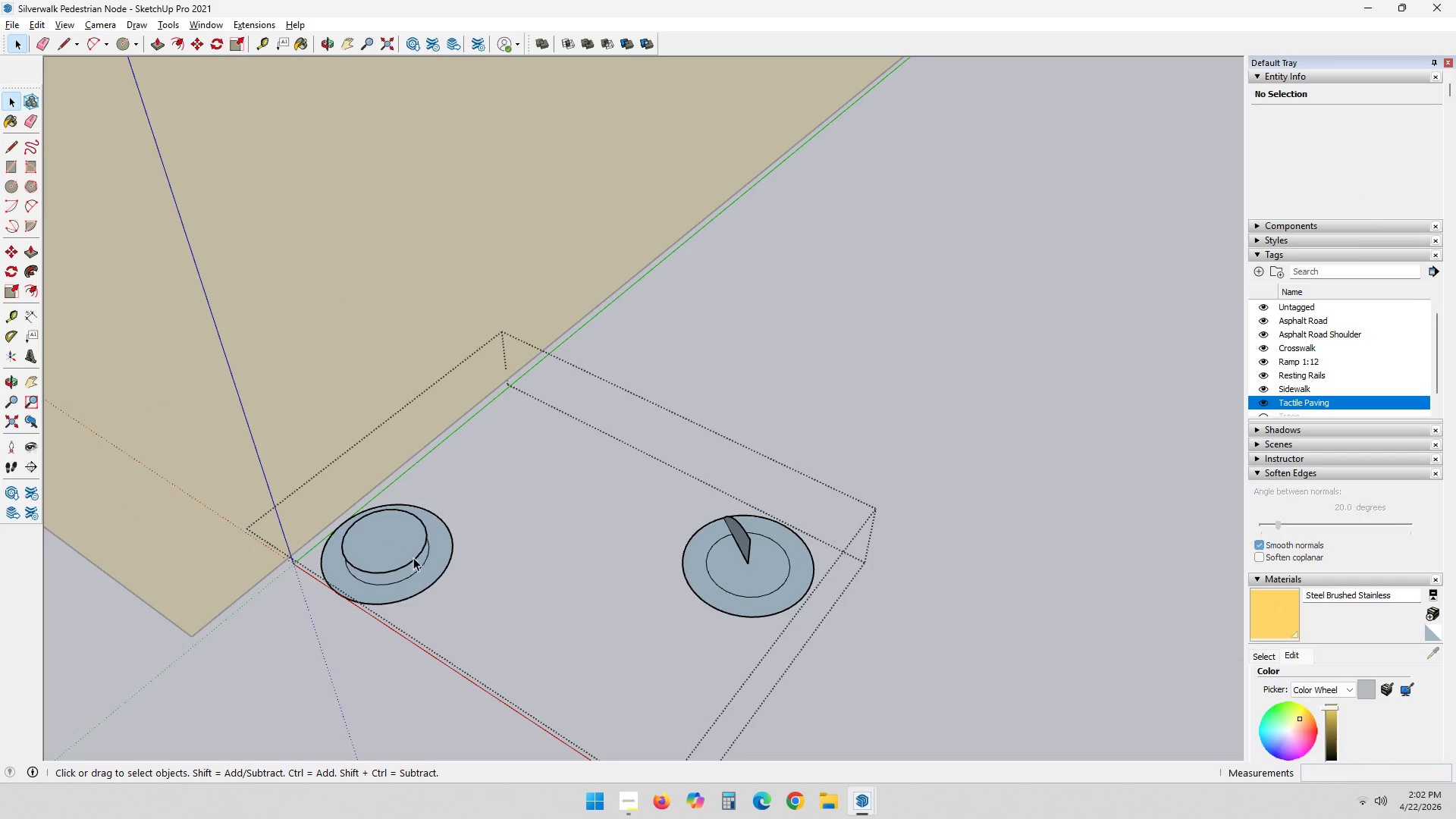 
left_click([420, 550])
 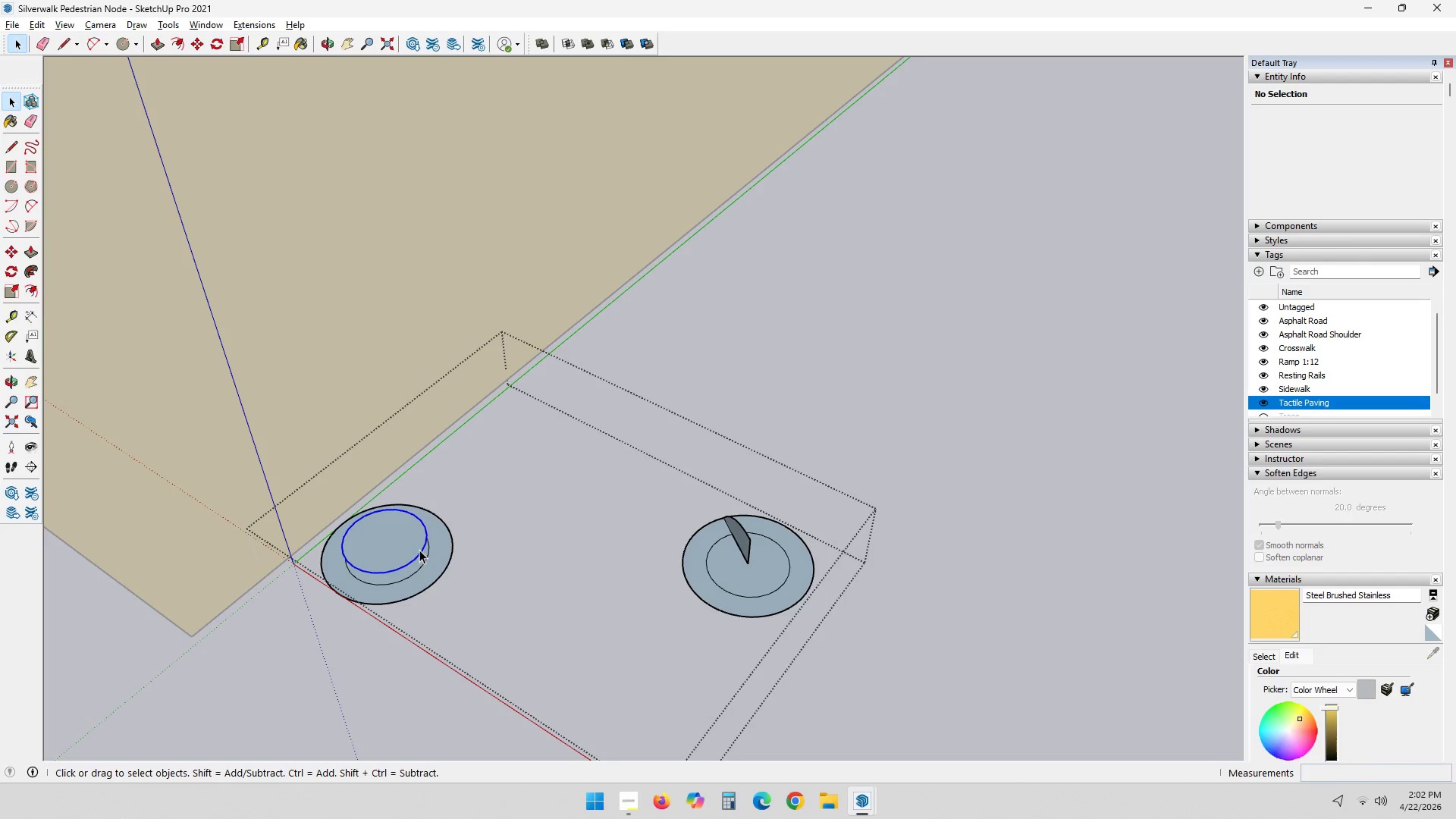 
scroll: coordinate [416, 550], scroll_direction: up, amount: 2.0
 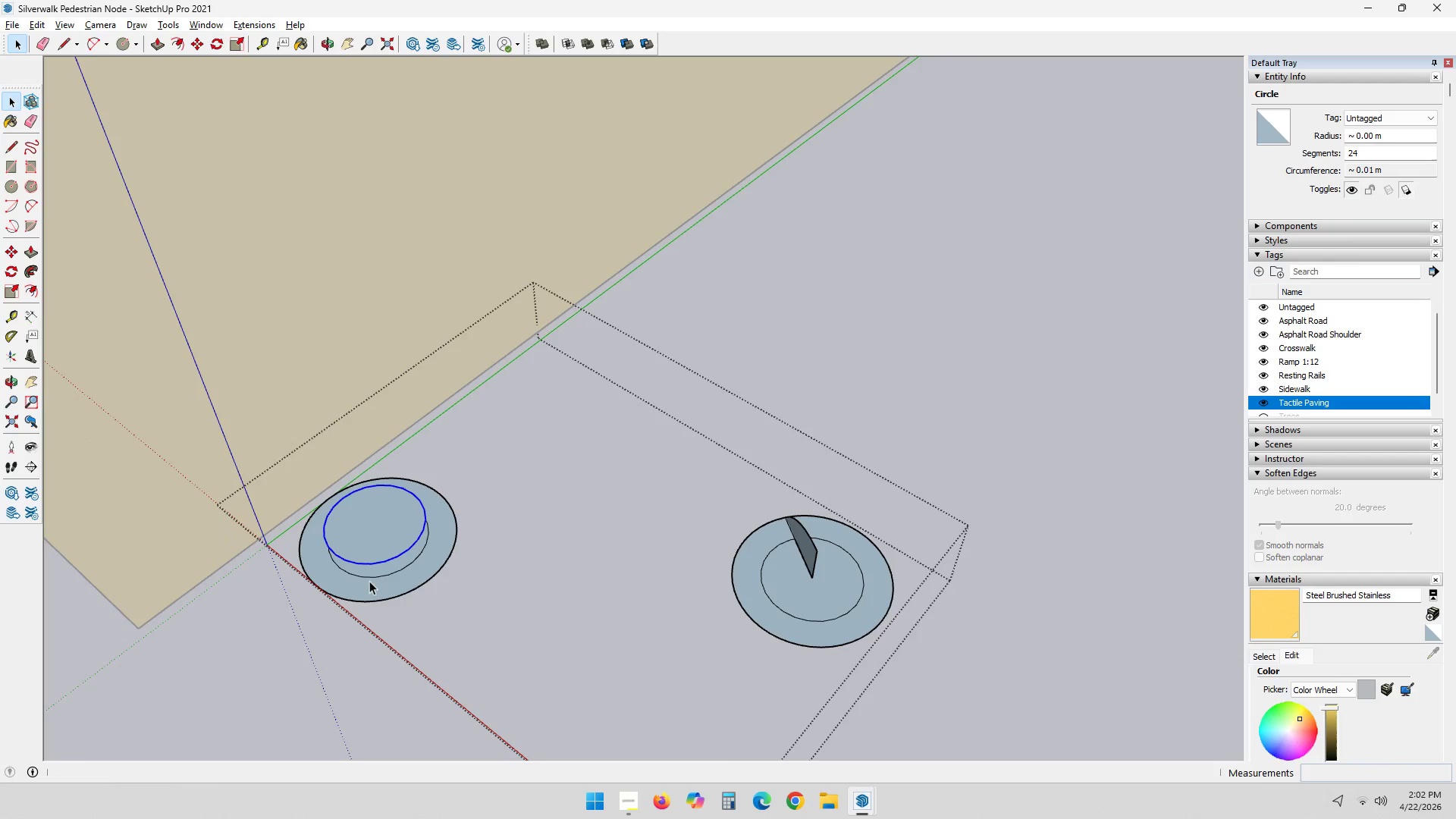 
left_click([366, 517])
 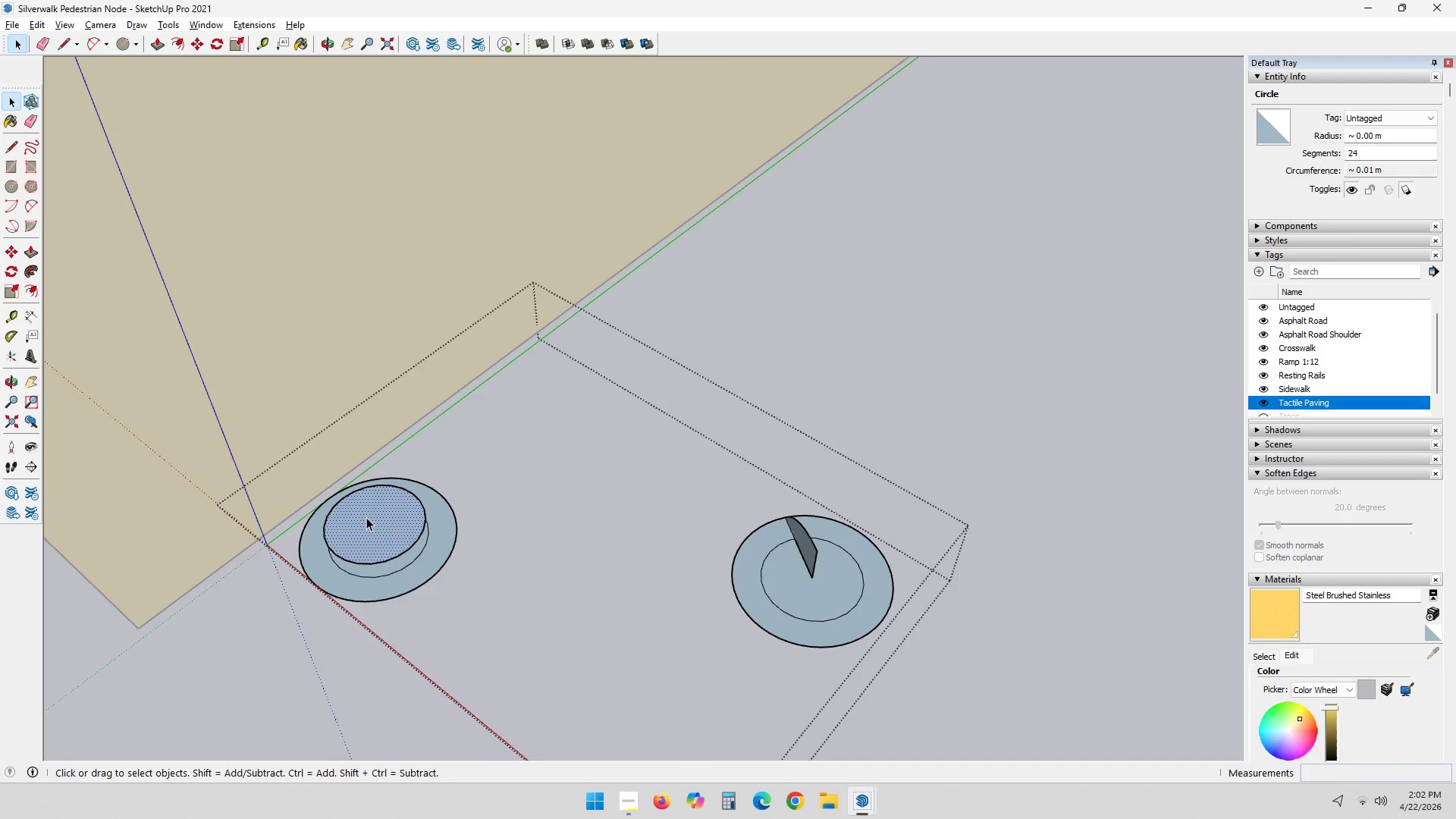 
key(Control+ControlLeft)
 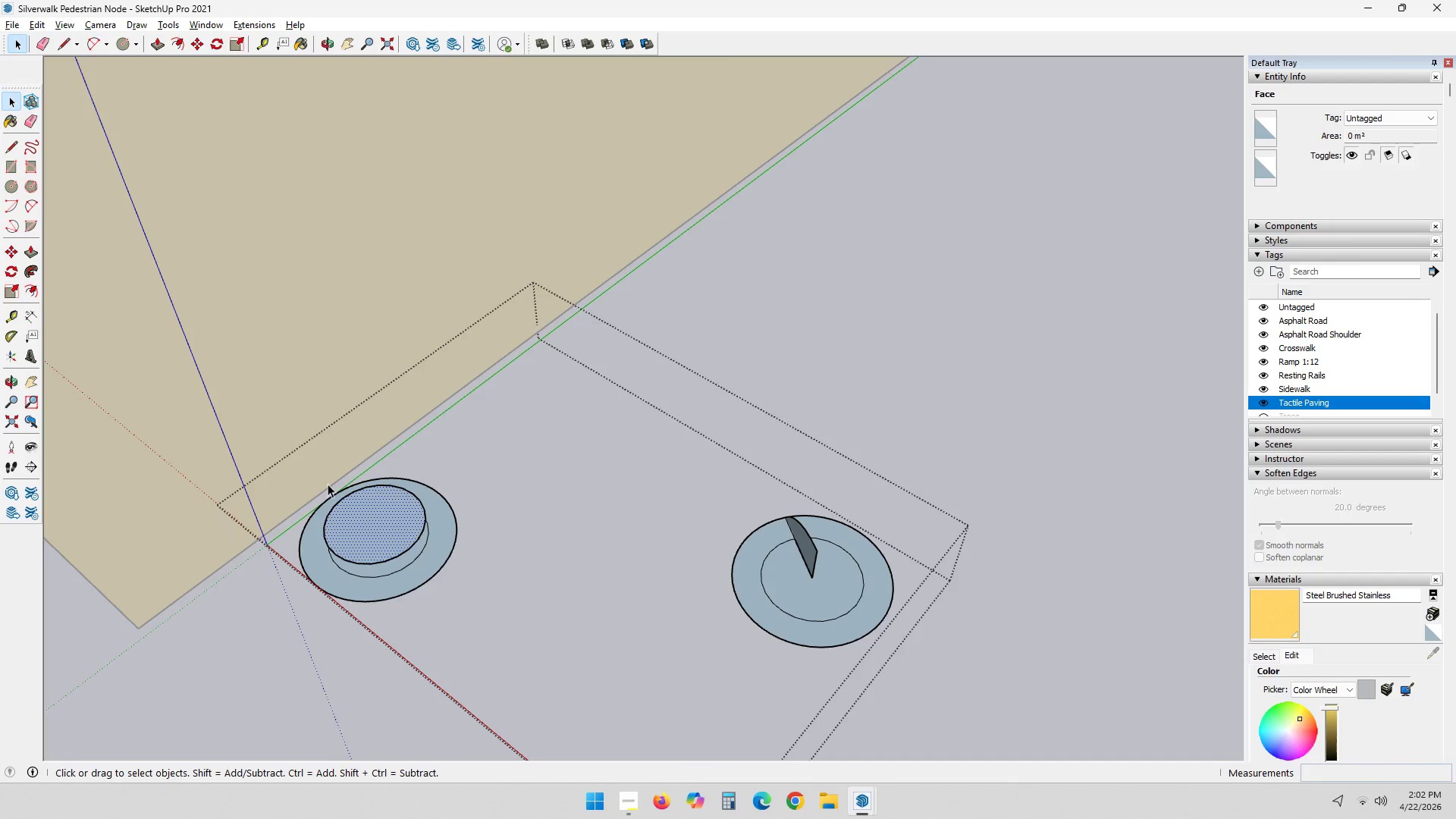 
left_click_drag(start_coordinate=[309, 481], to_coordinate=[457, 586])
 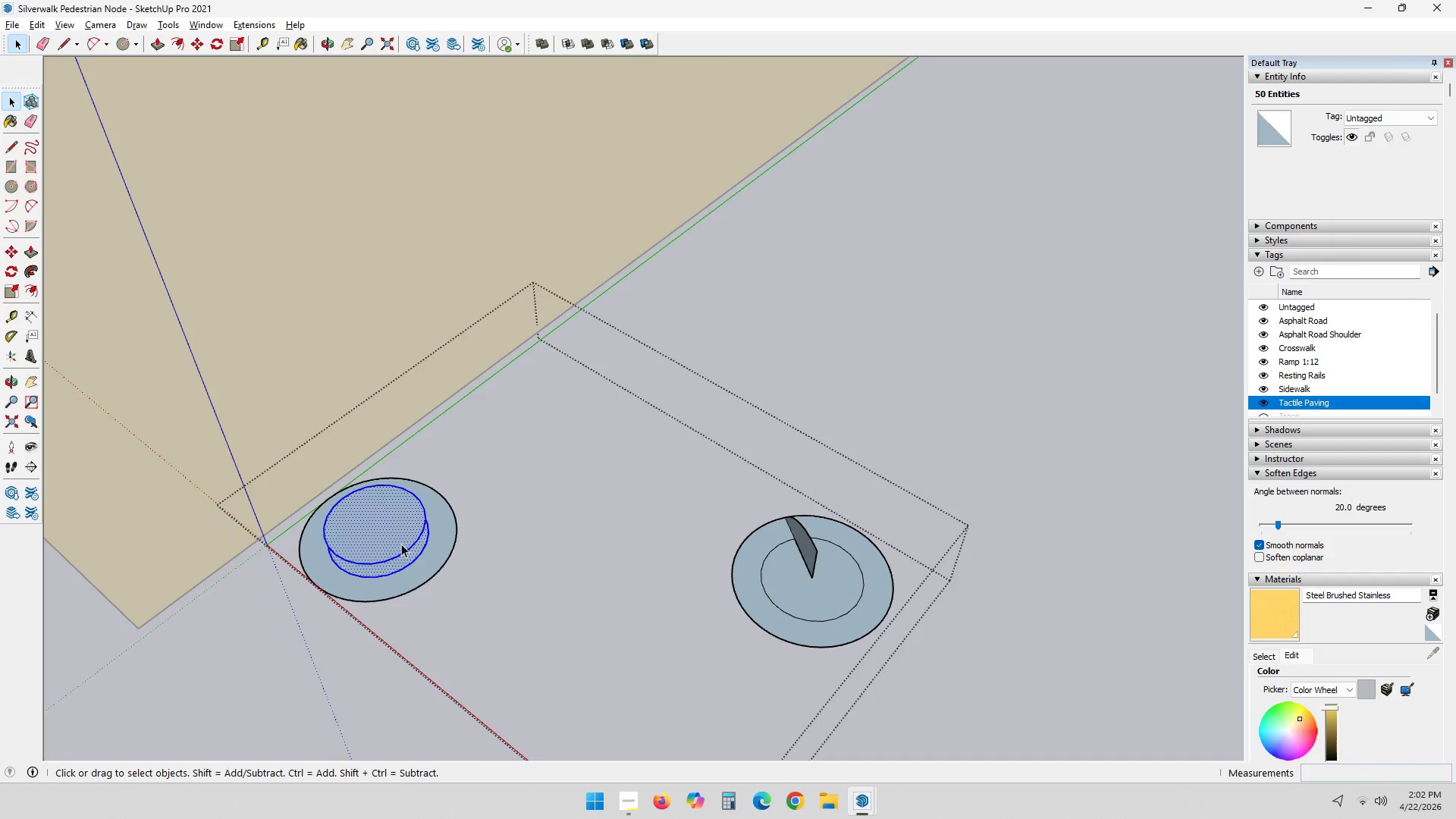 
key(Control+ControlLeft)
 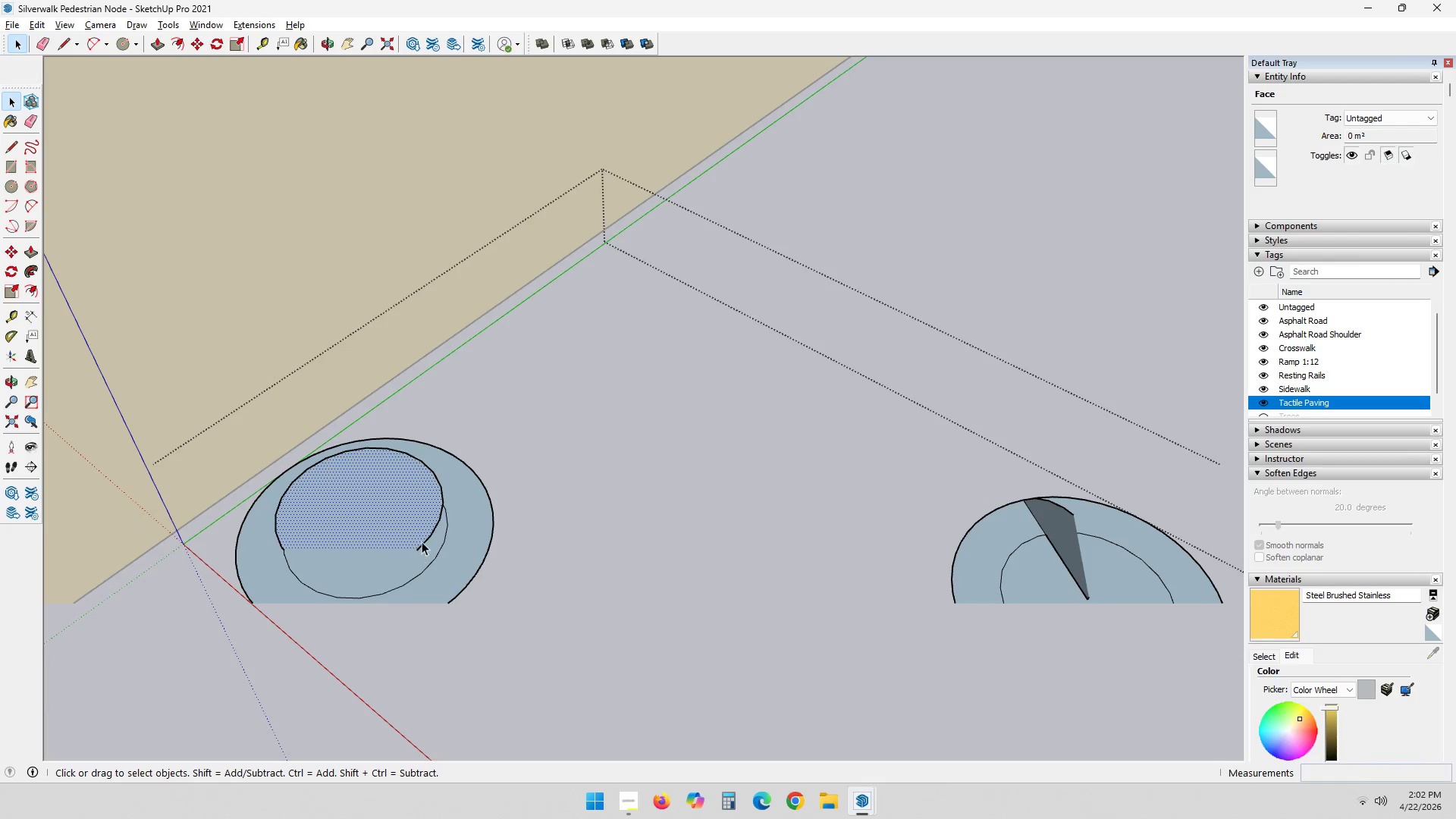 
scroll: coordinate [394, 550], scroll_direction: up, amount: 5.0
 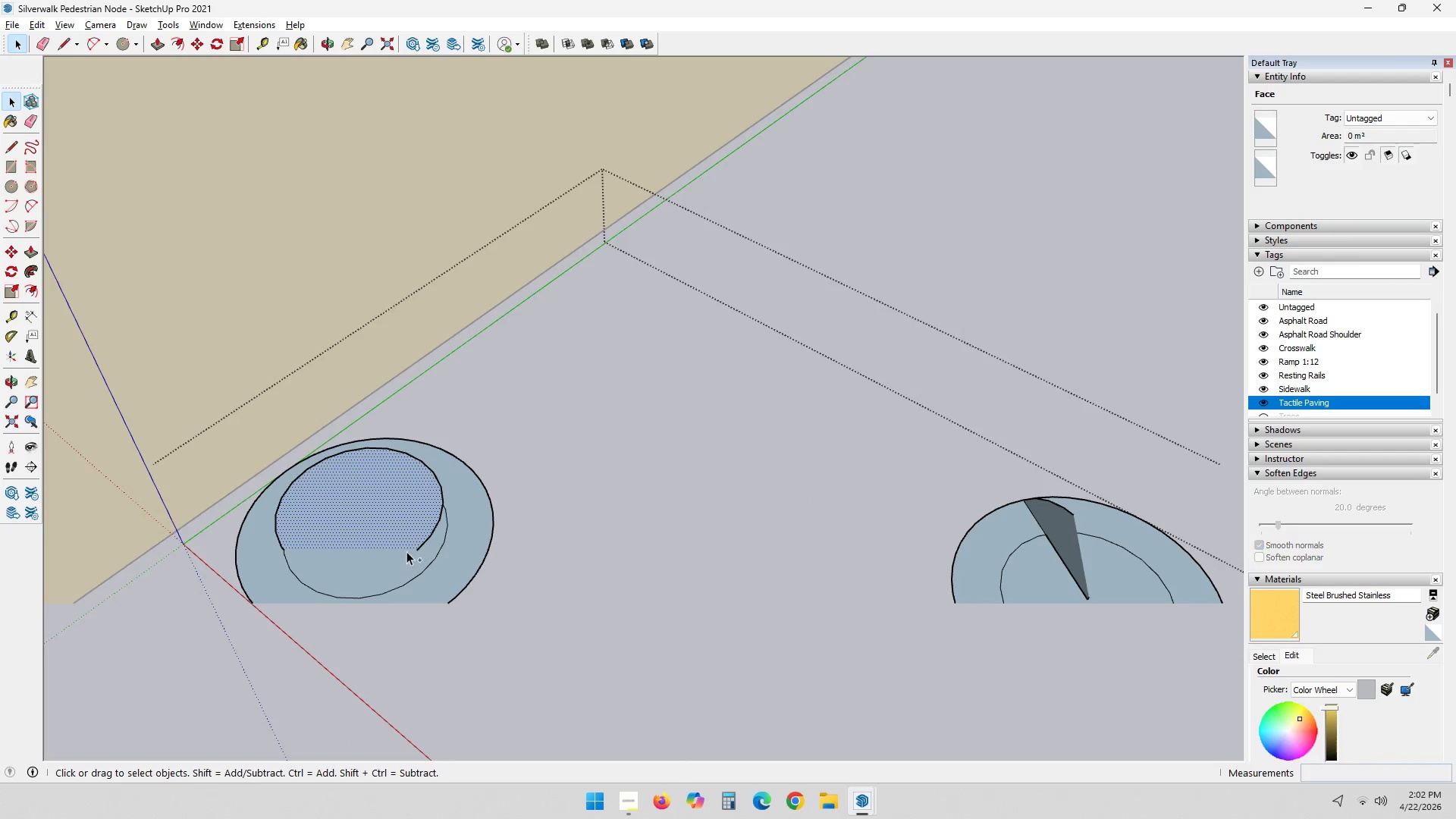 
scroll: coordinate [422, 541], scroll_direction: down, amount: 2.0
 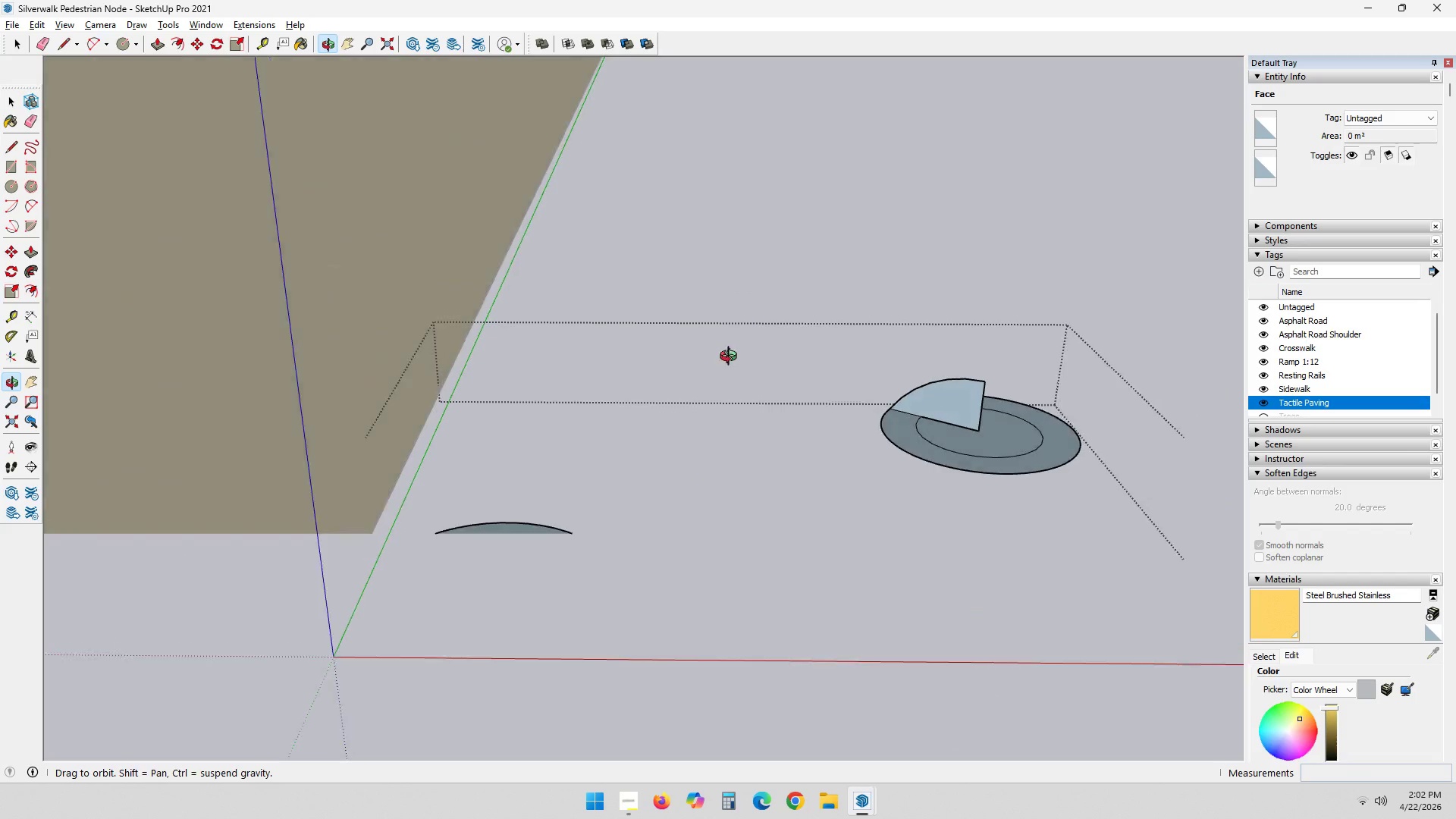 
left_click_drag(start_coordinate=[292, 487], to_coordinate=[462, 625])
 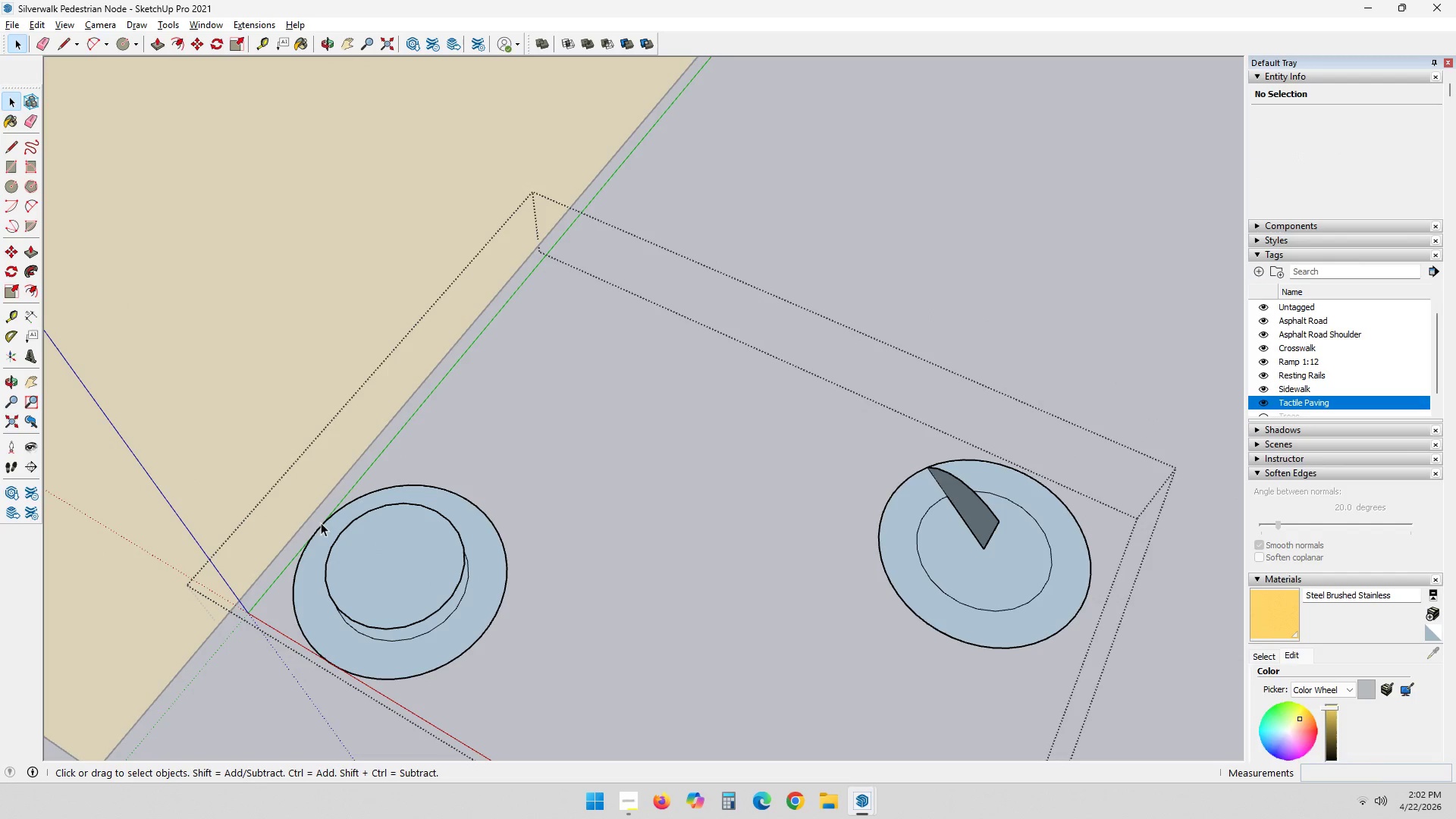 
left_click_drag(start_coordinate=[314, 513], to_coordinate=[508, 635])
 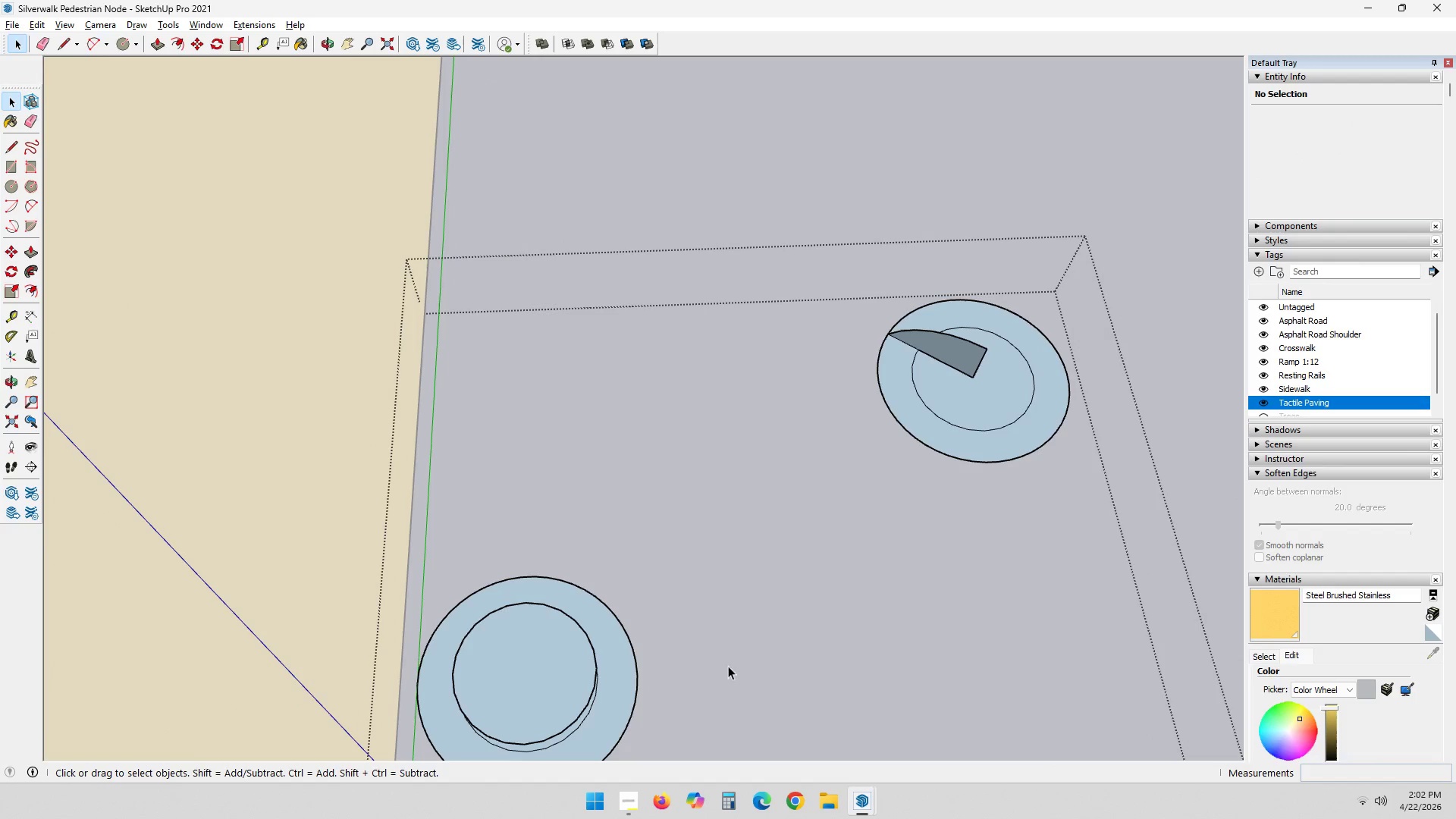 
left_click_drag(start_coordinate=[381, 572], to_coordinate=[733, 763])
 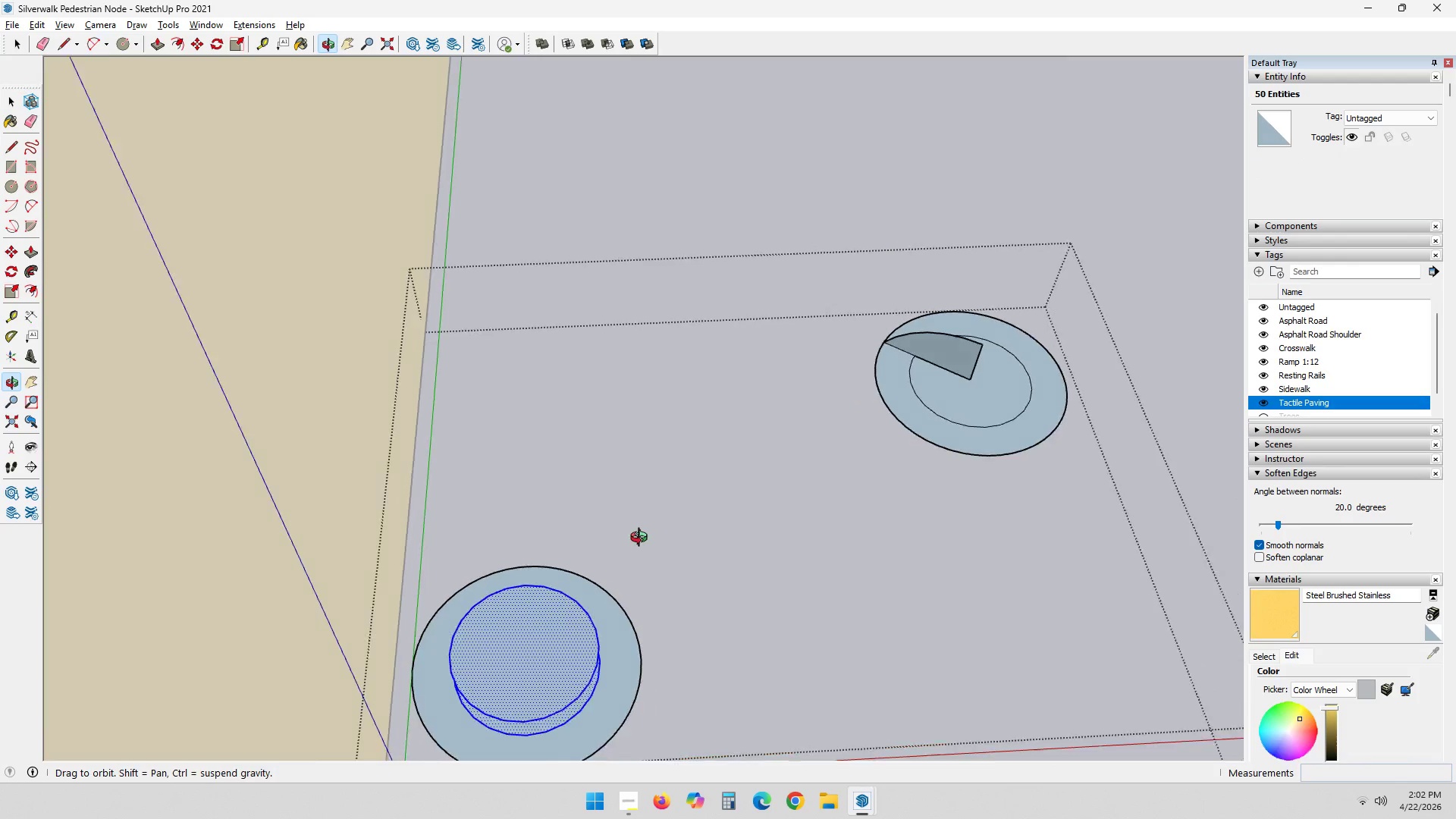 
hold_key(key=ShiftLeft, duration=0.48)
left_click([535, 714])
 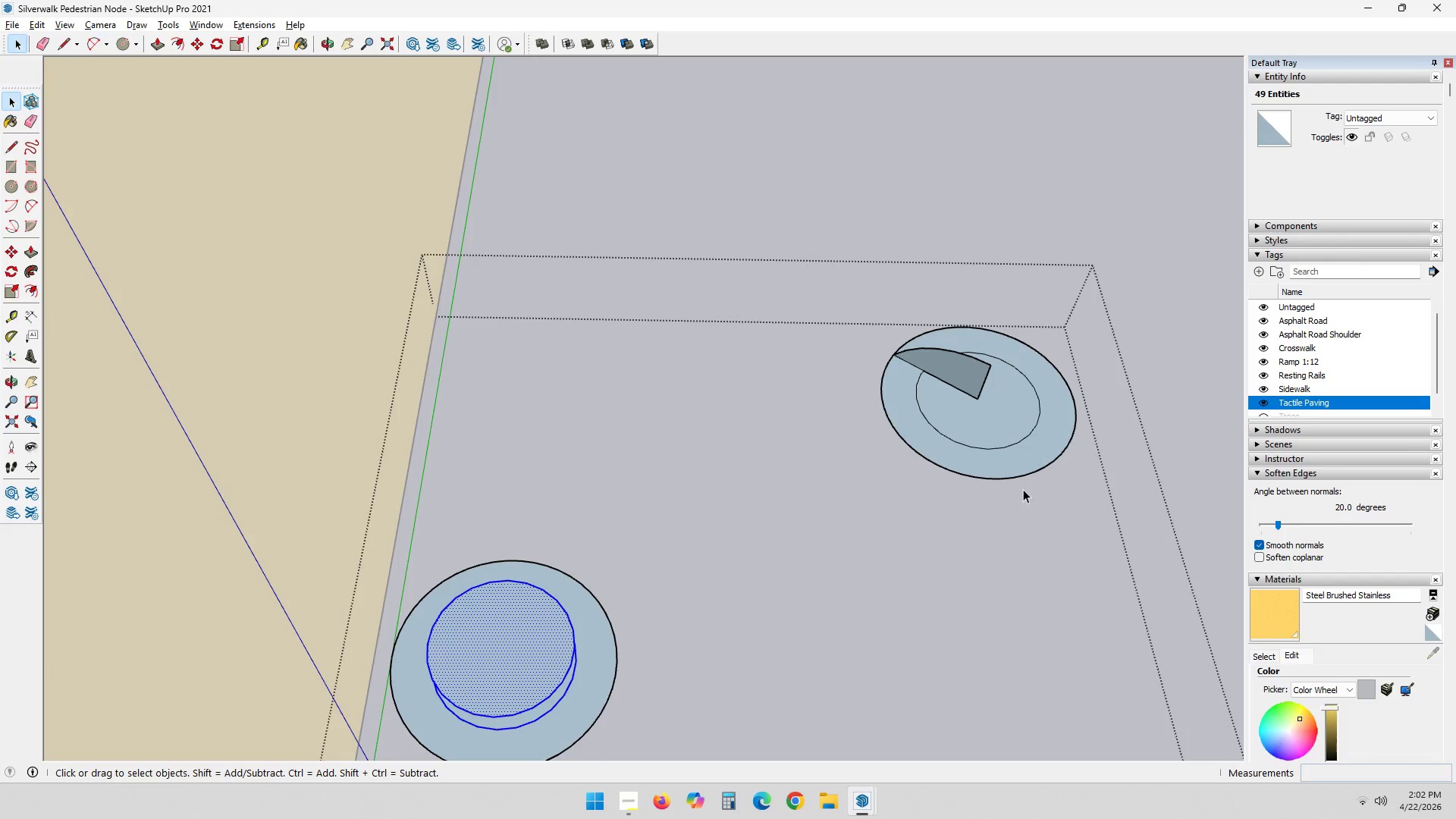 
left_click([1004, 394])
 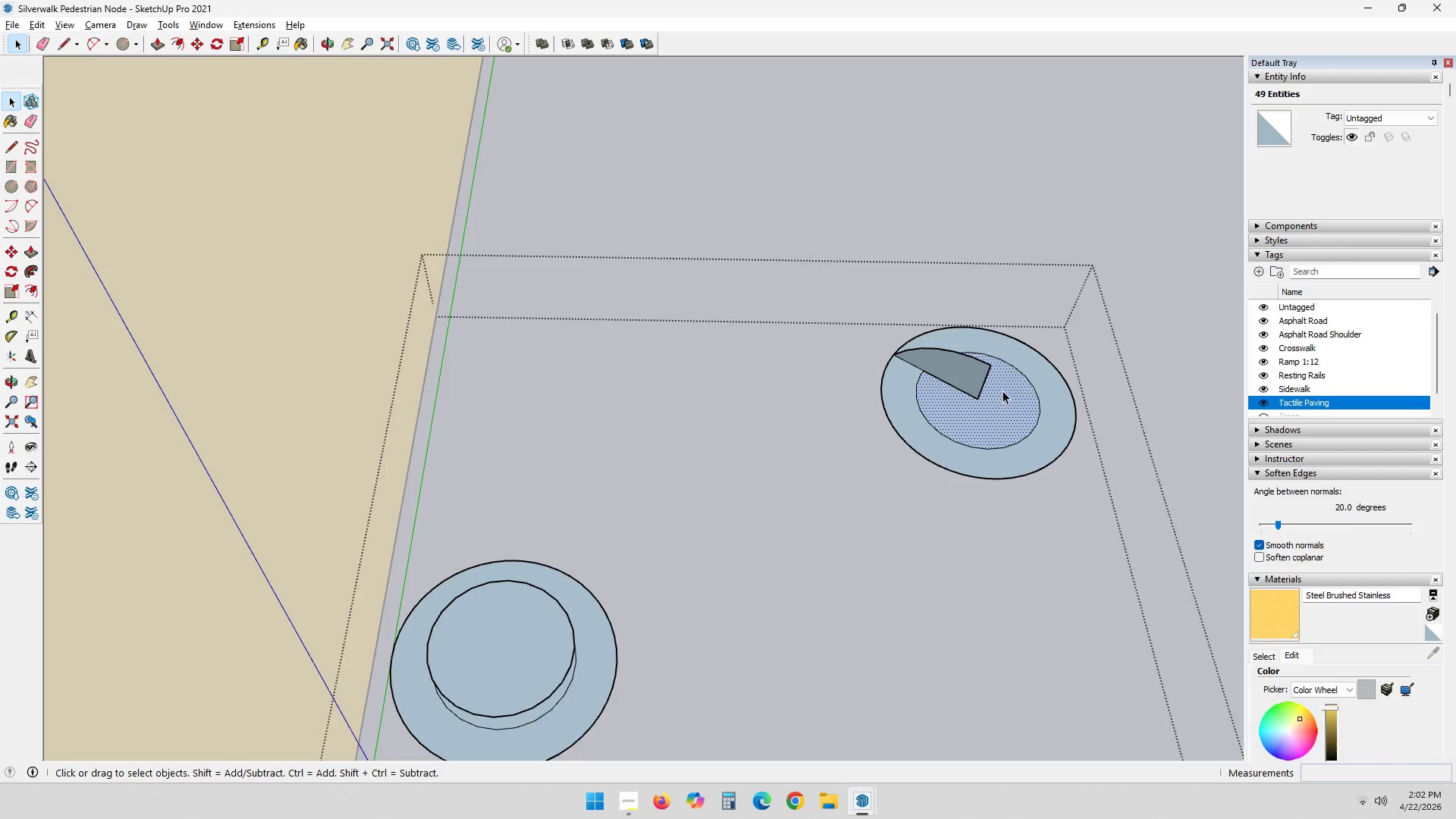 
scroll: coordinate [959, 394], scroll_direction: down, amount: 1.0
 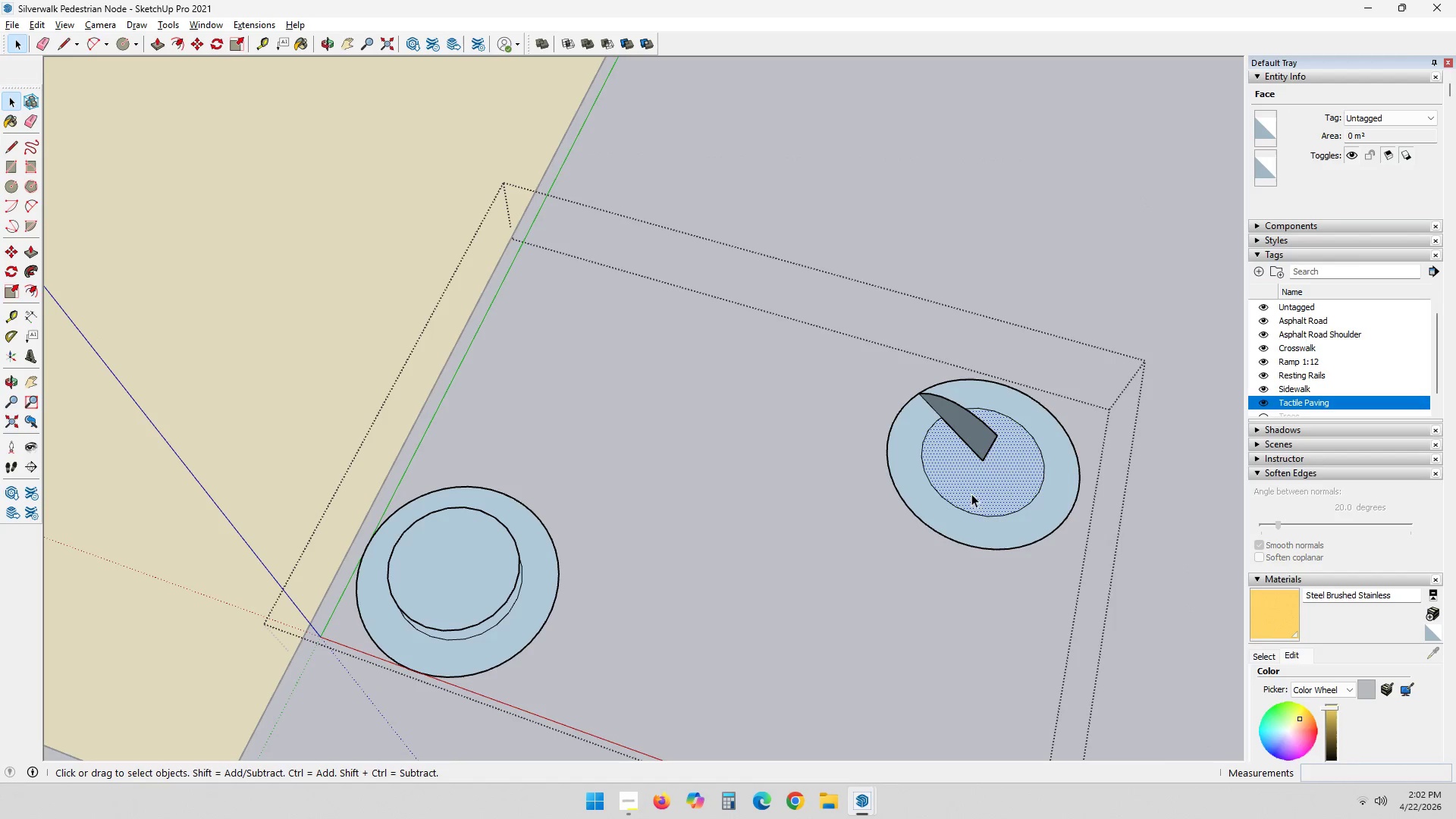 
hold_key(key=ShiftLeft, duration=0.42)
 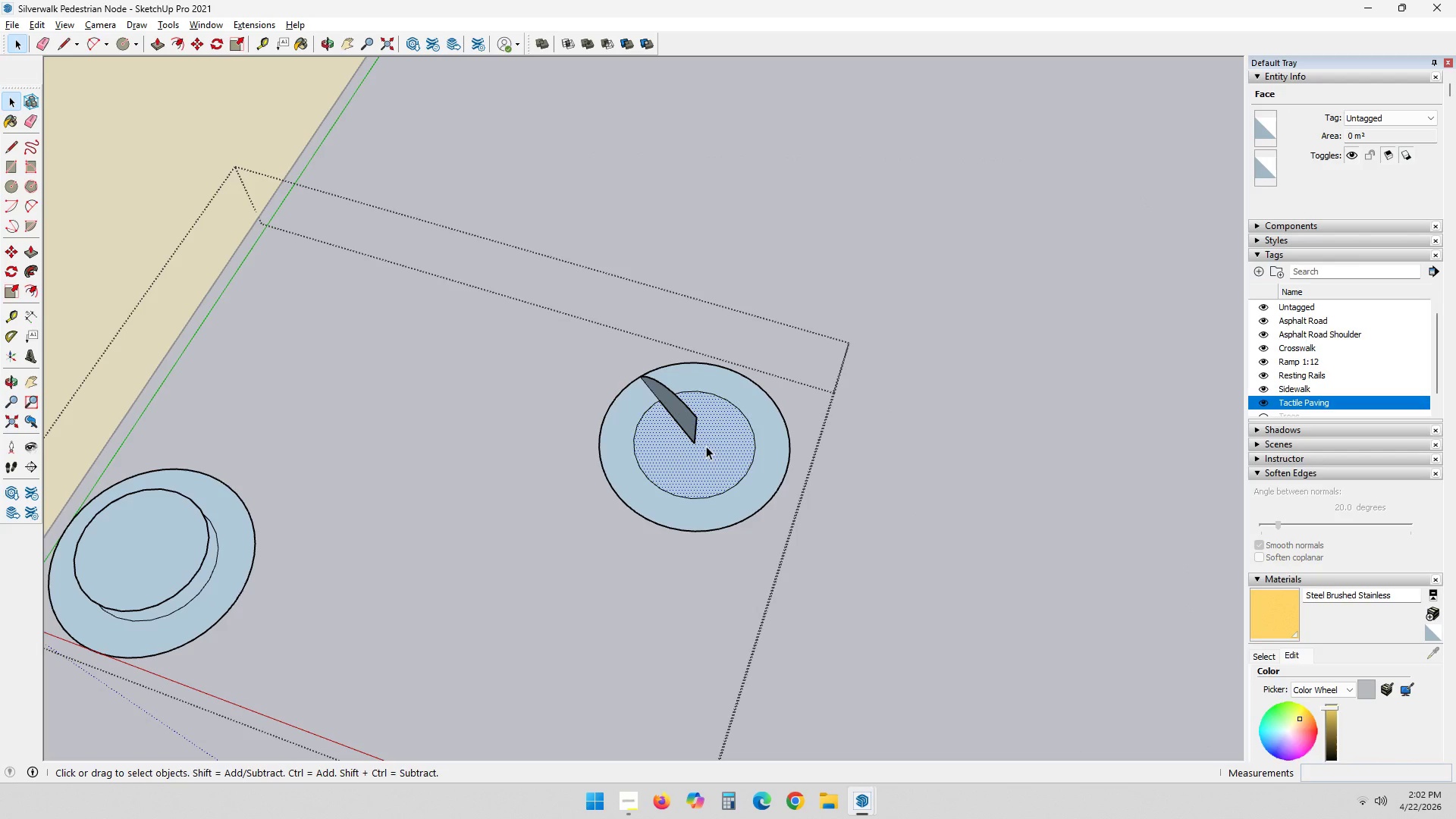 
scroll: coordinate [705, 445], scroll_direction: up, amount: 2.0
 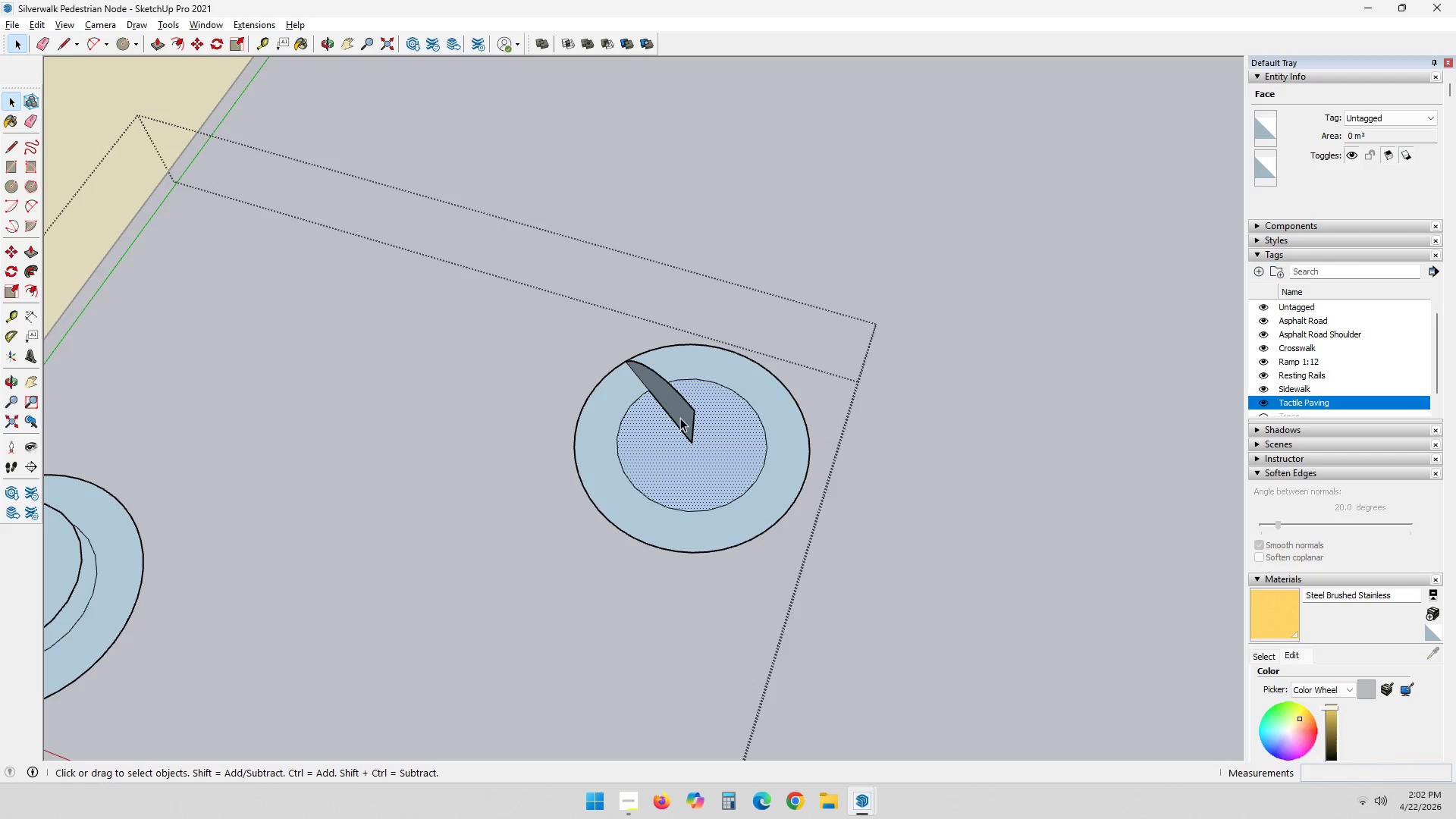 
left_click([680, 418])
 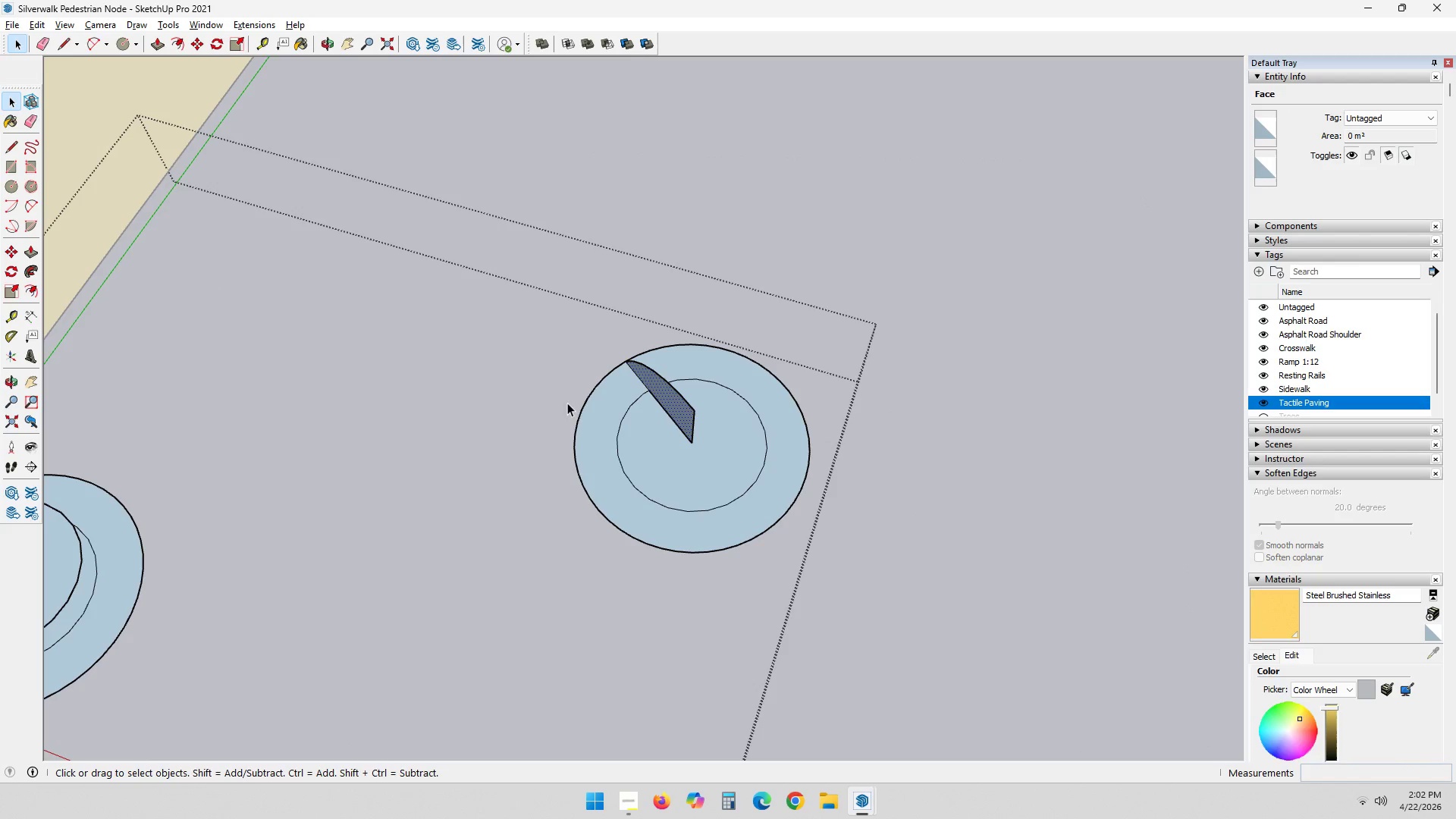 
double_click([581, 414])
 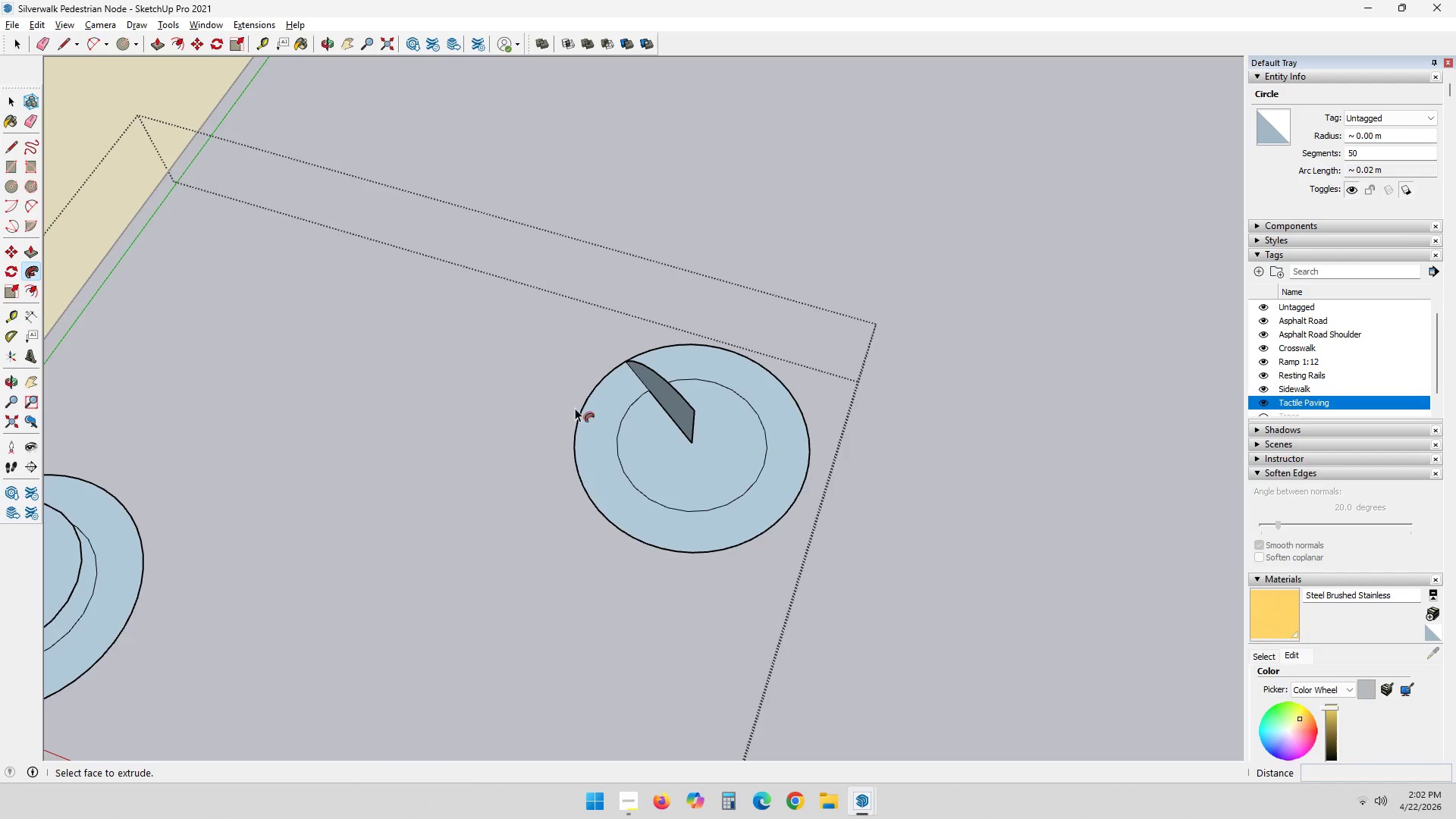 
left_click([670, 403])
 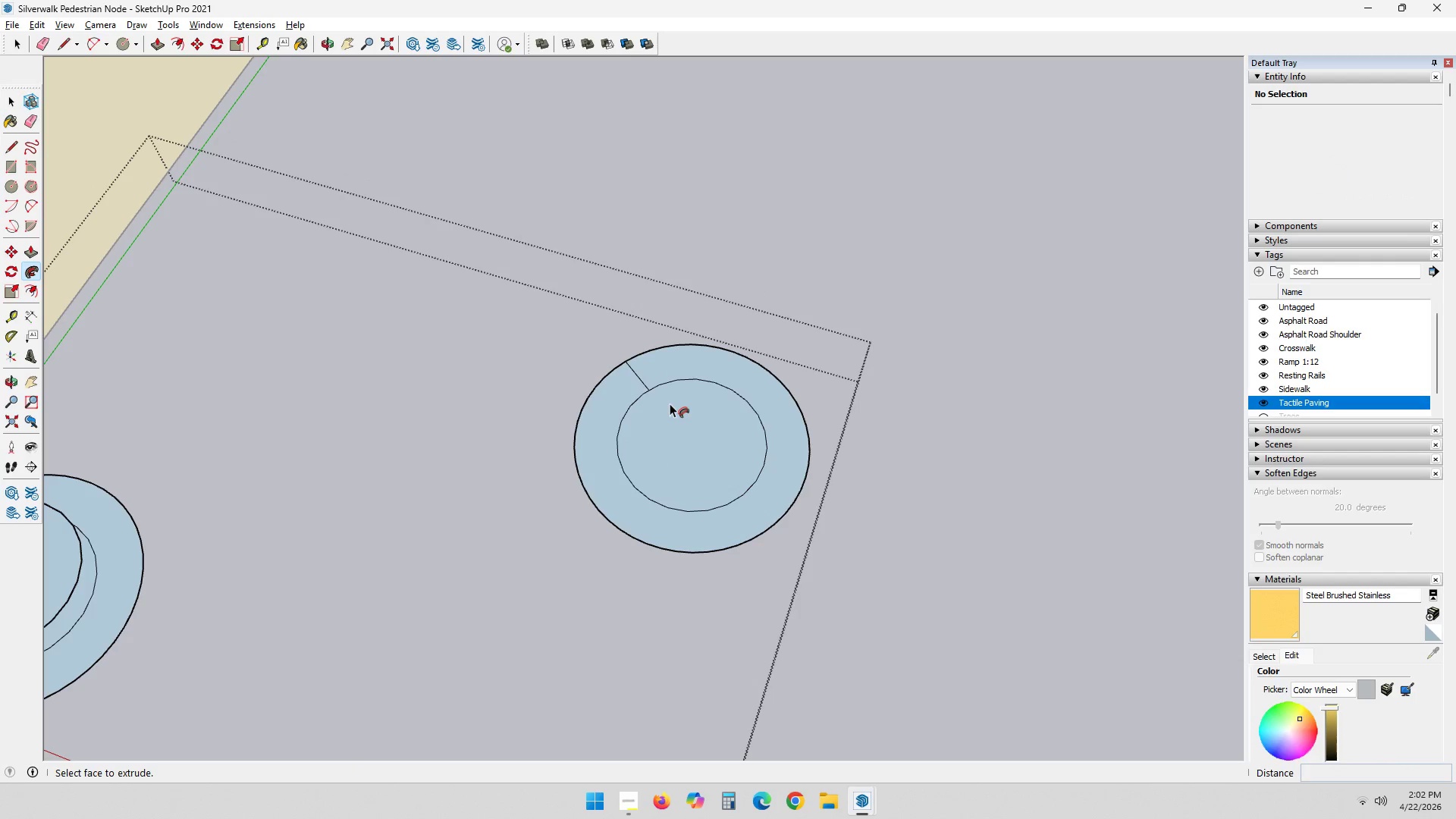 
key(Control+ControlLeft)
 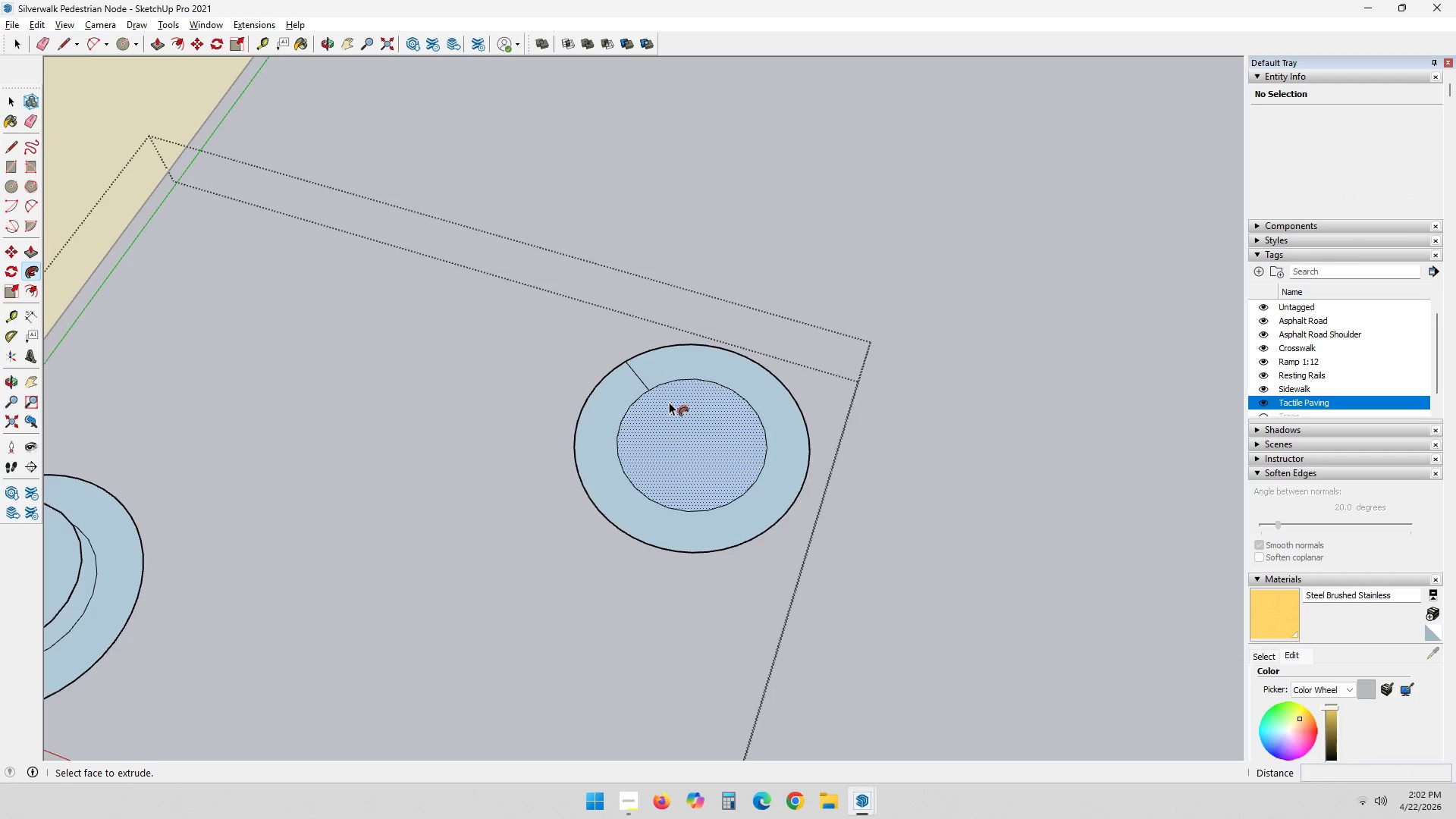 
key(Control+Z)
 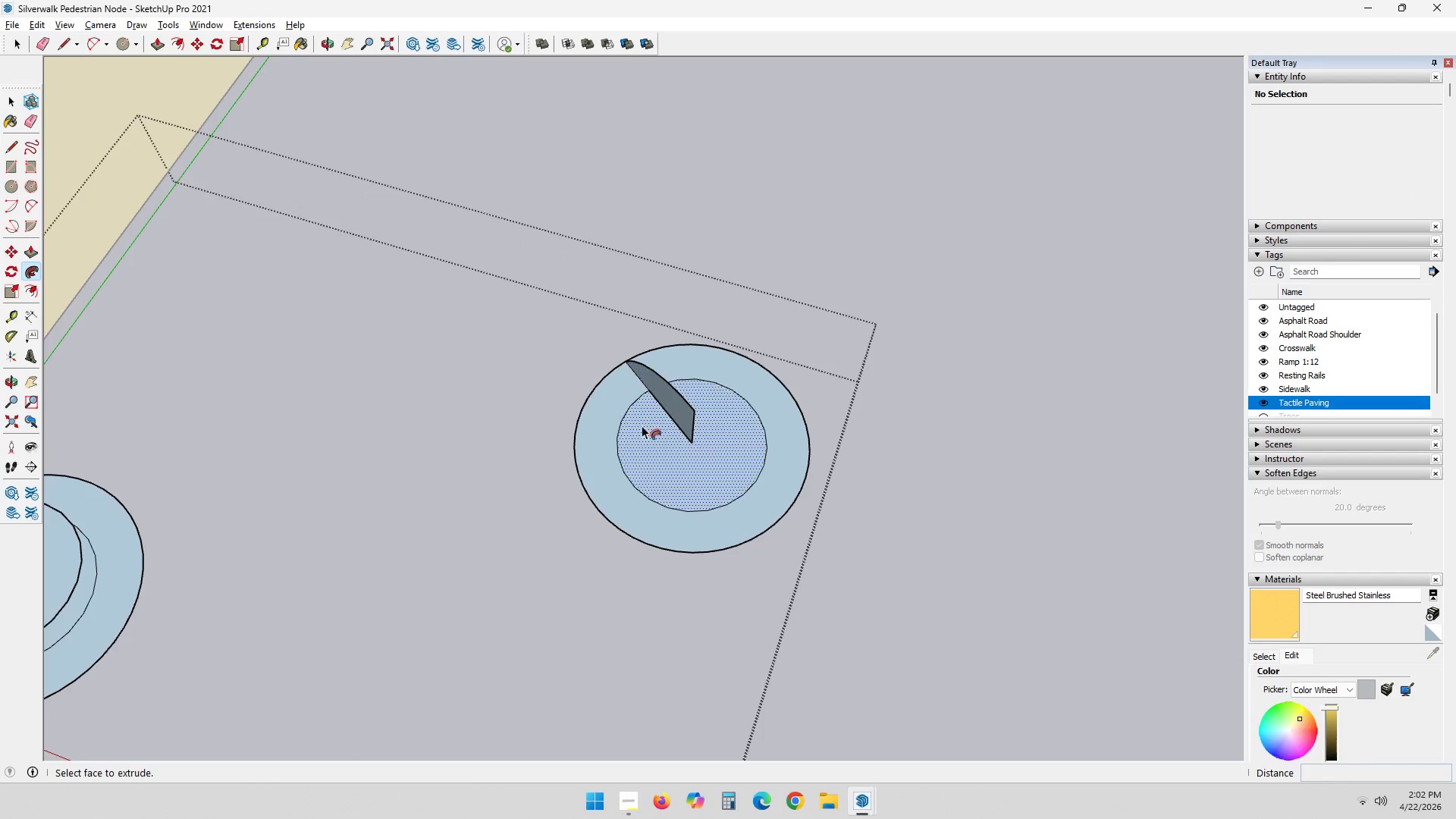 
scroll: coordinate [639, 445], scroll_direction: up, amount: 5.0
 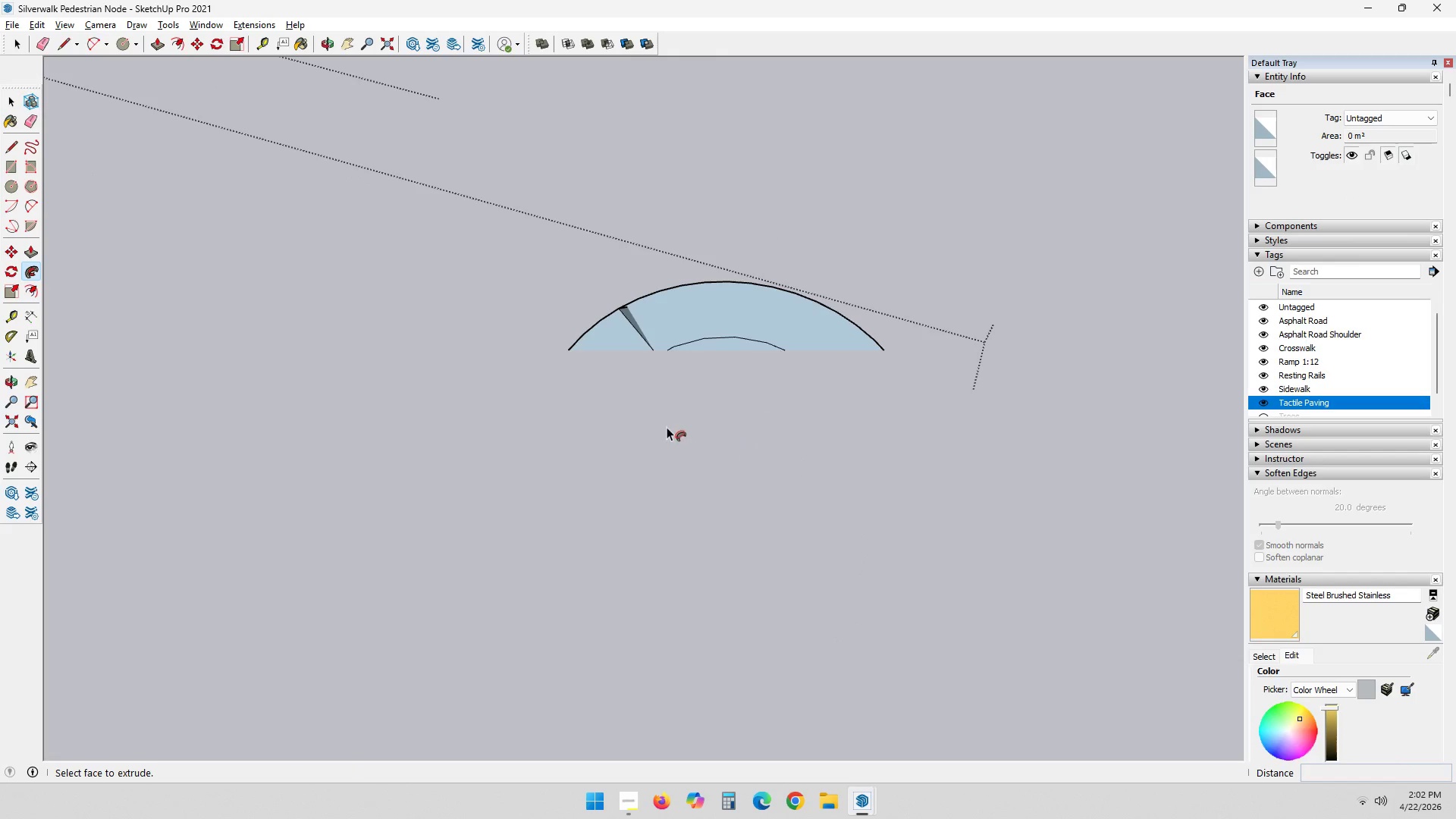 
key(Space)
 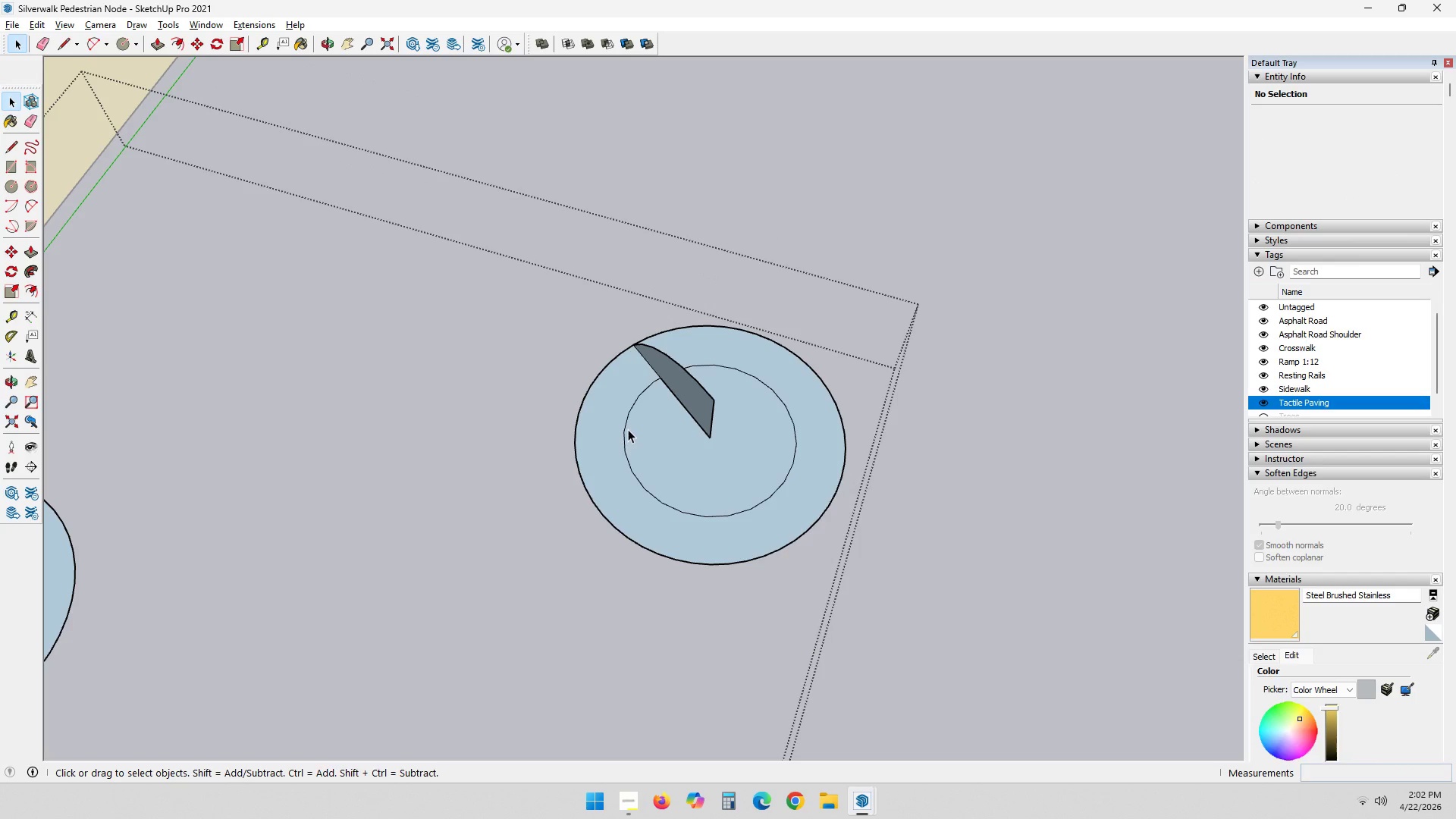 
scroll: coordinate [667, 428], scroll_direction: down, amount: 4.0
 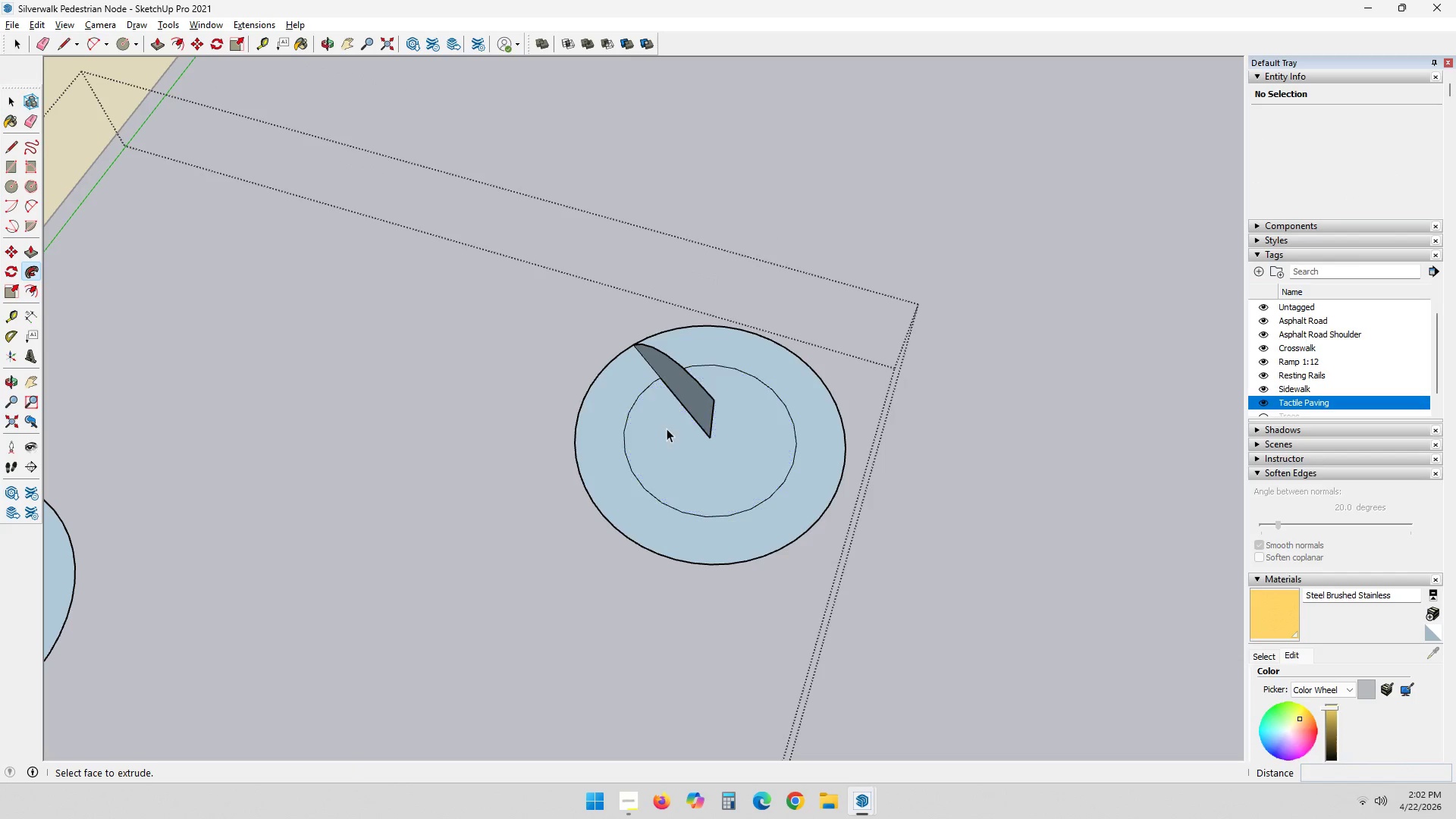 
left_click([624, 431])
 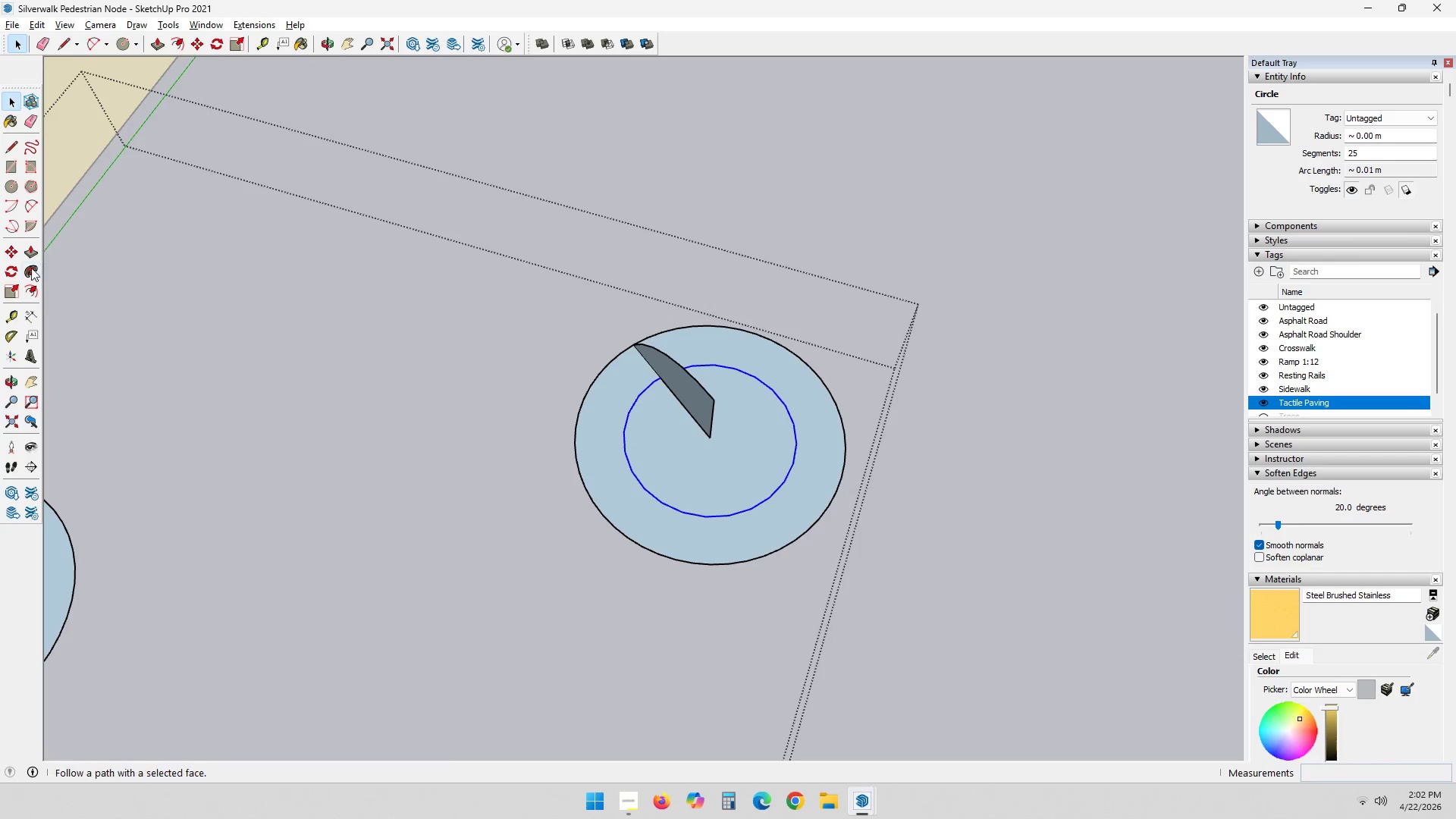 
left_click([30, 270])
 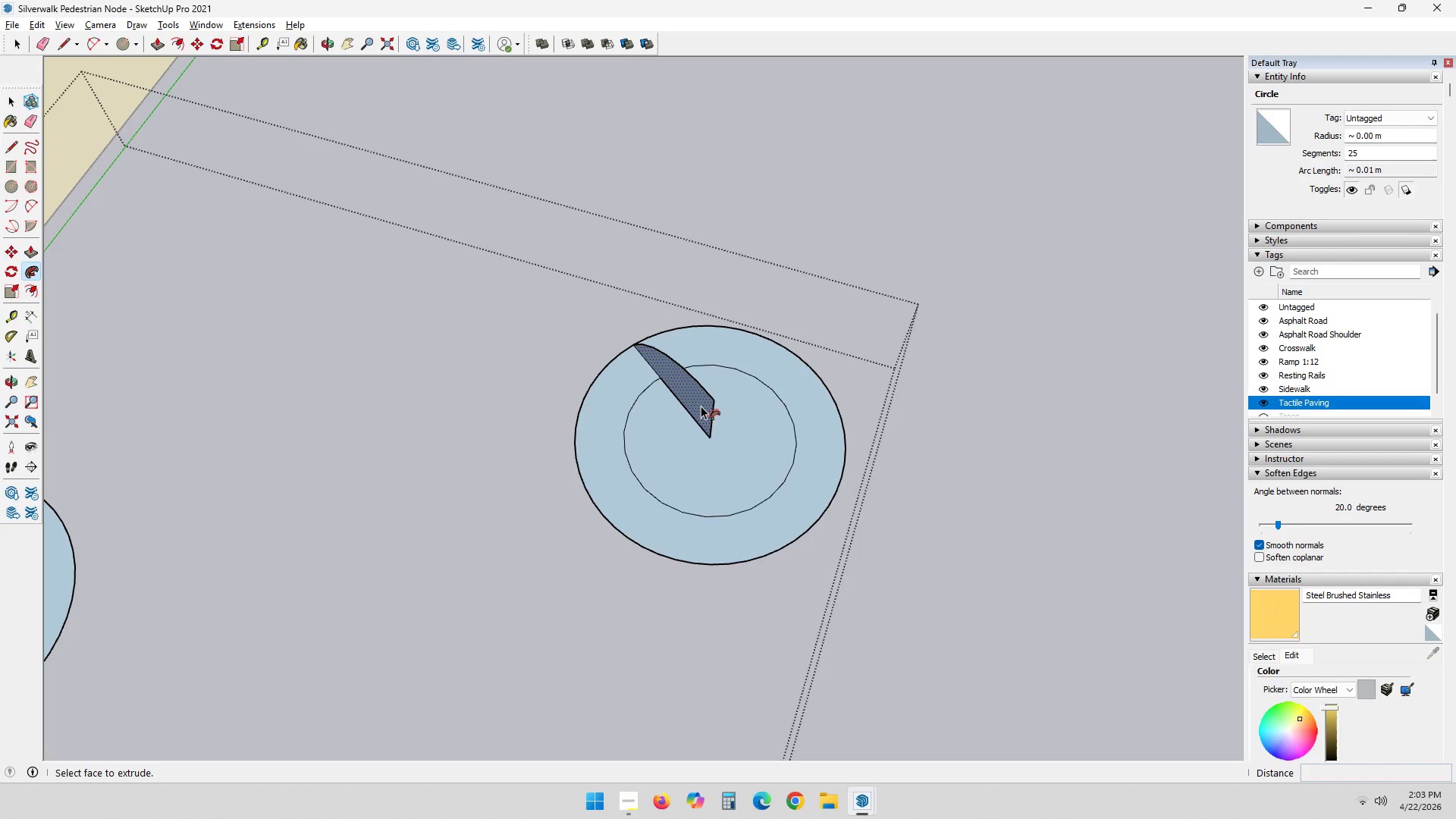 
left_click([700, 405])
 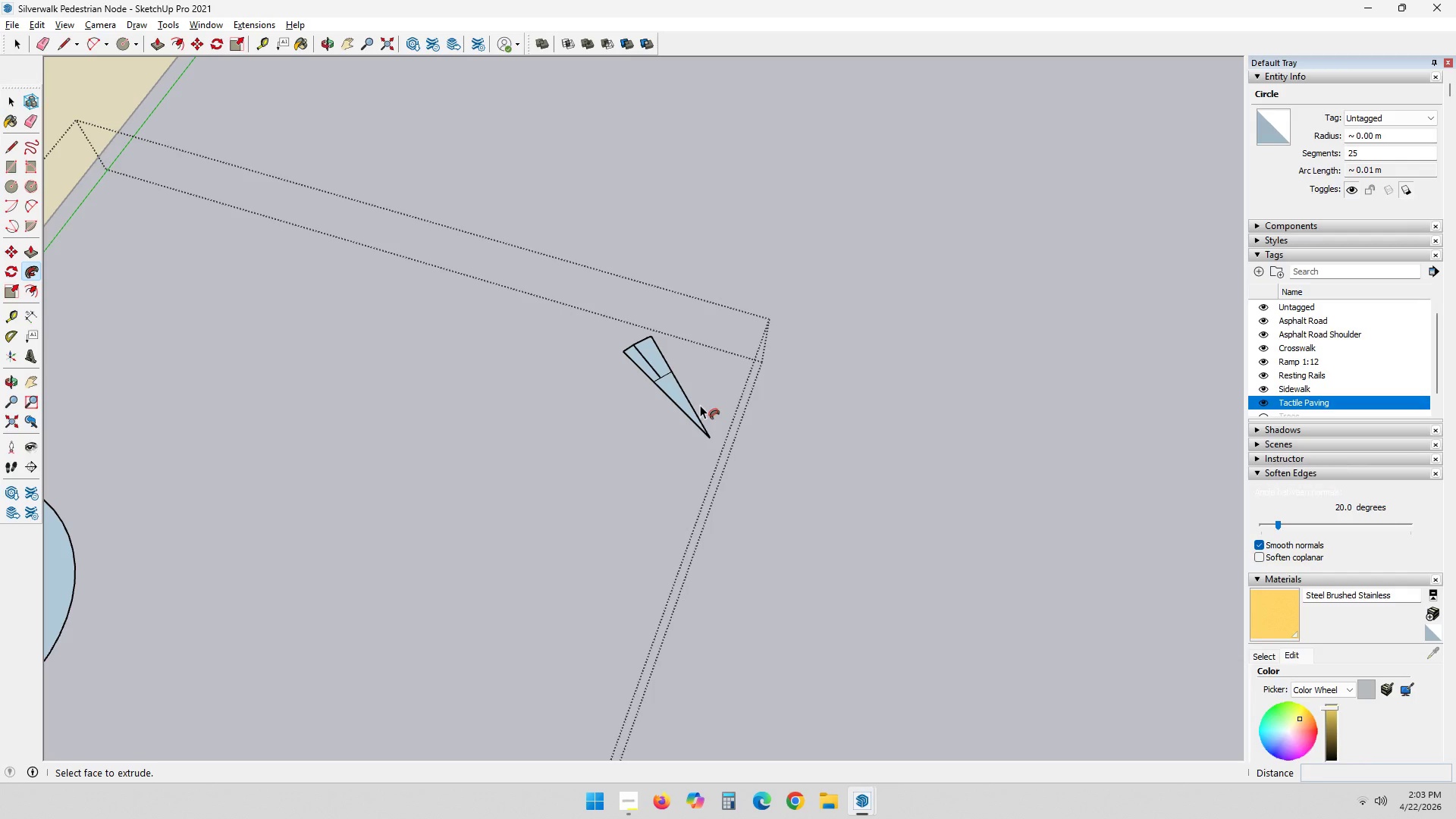 
key(Control+ControlLeft)
 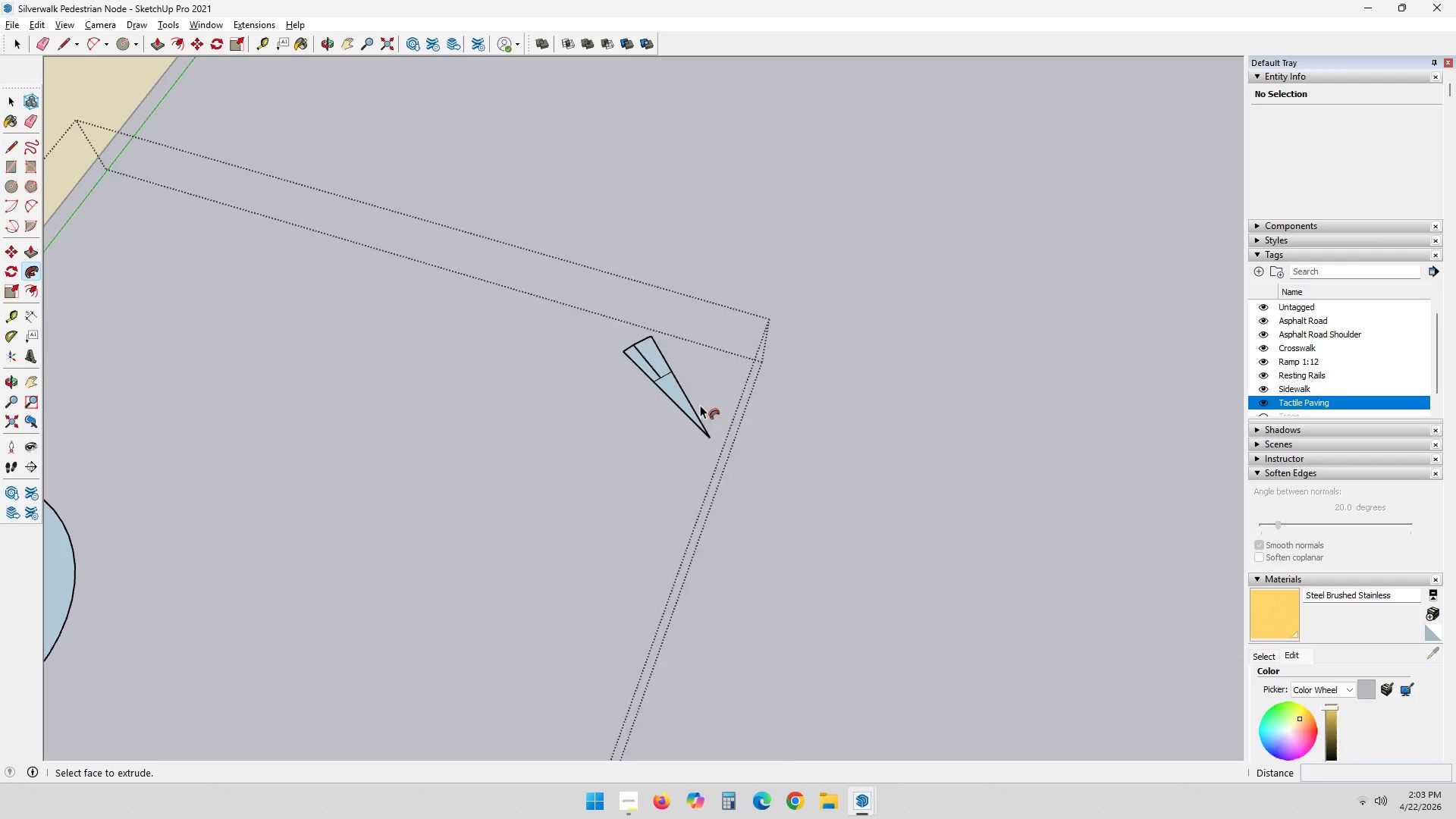 
key(Control+Z)
 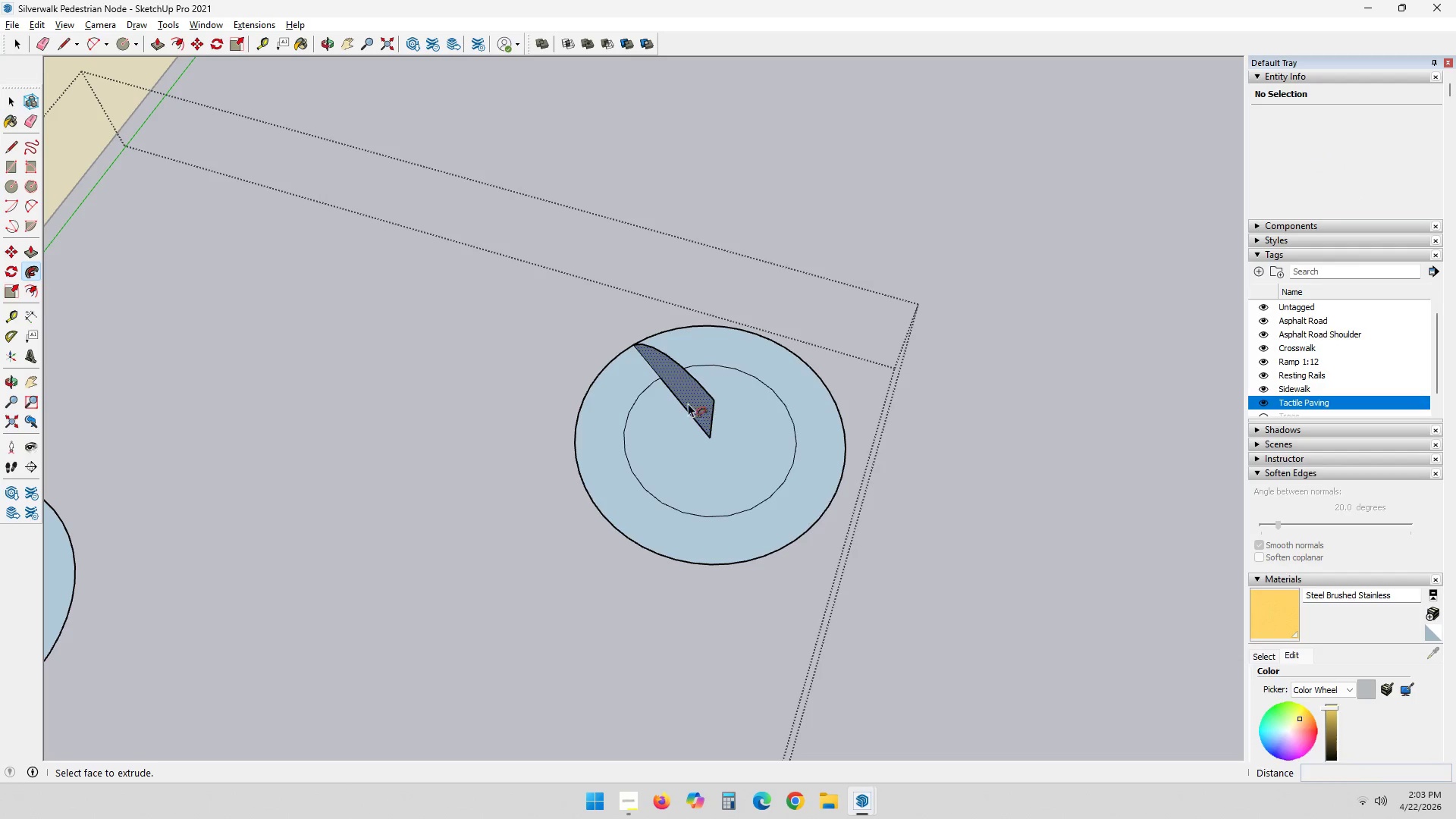 
key(Space)
 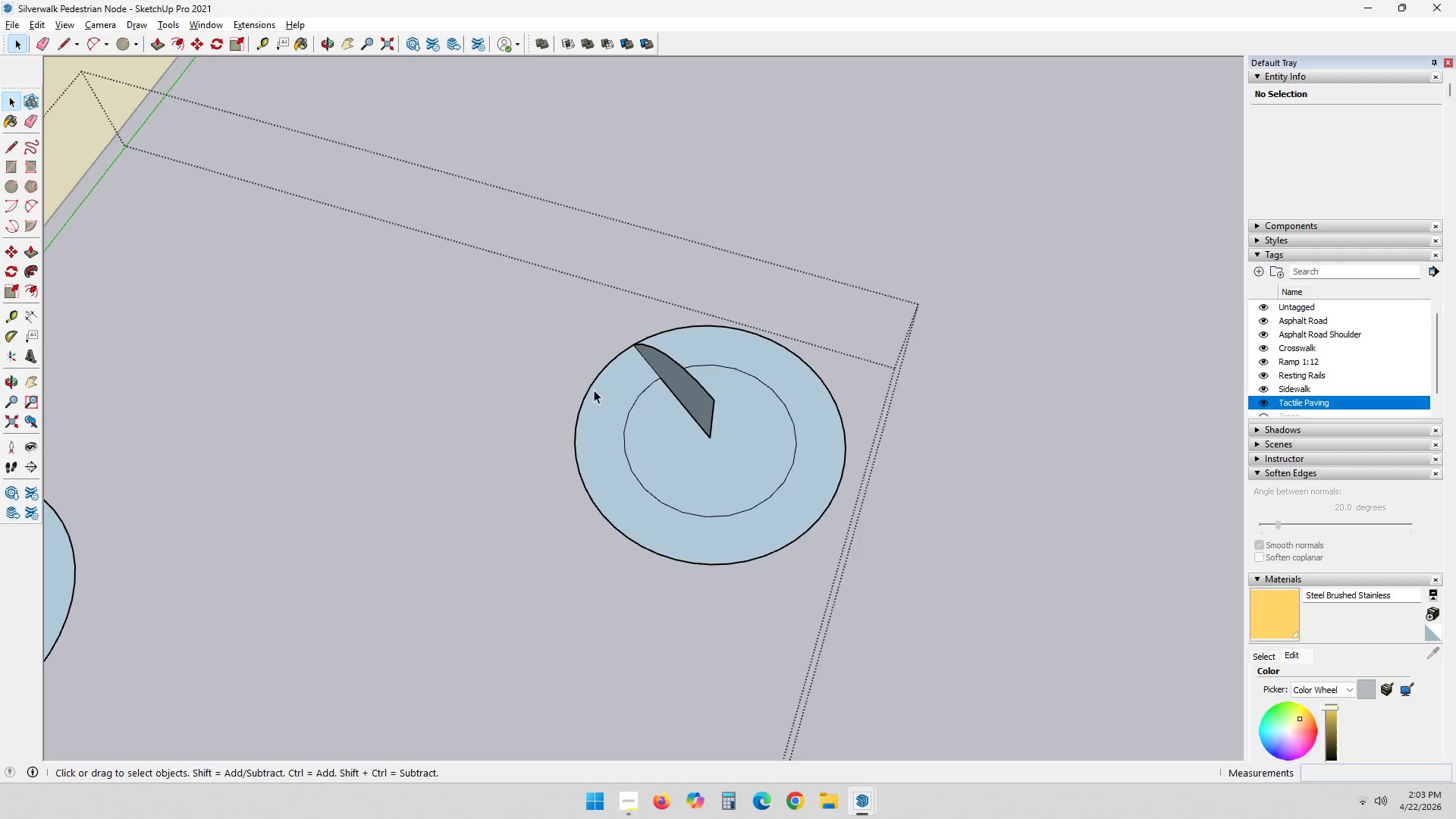 
left_click([586, 390])
 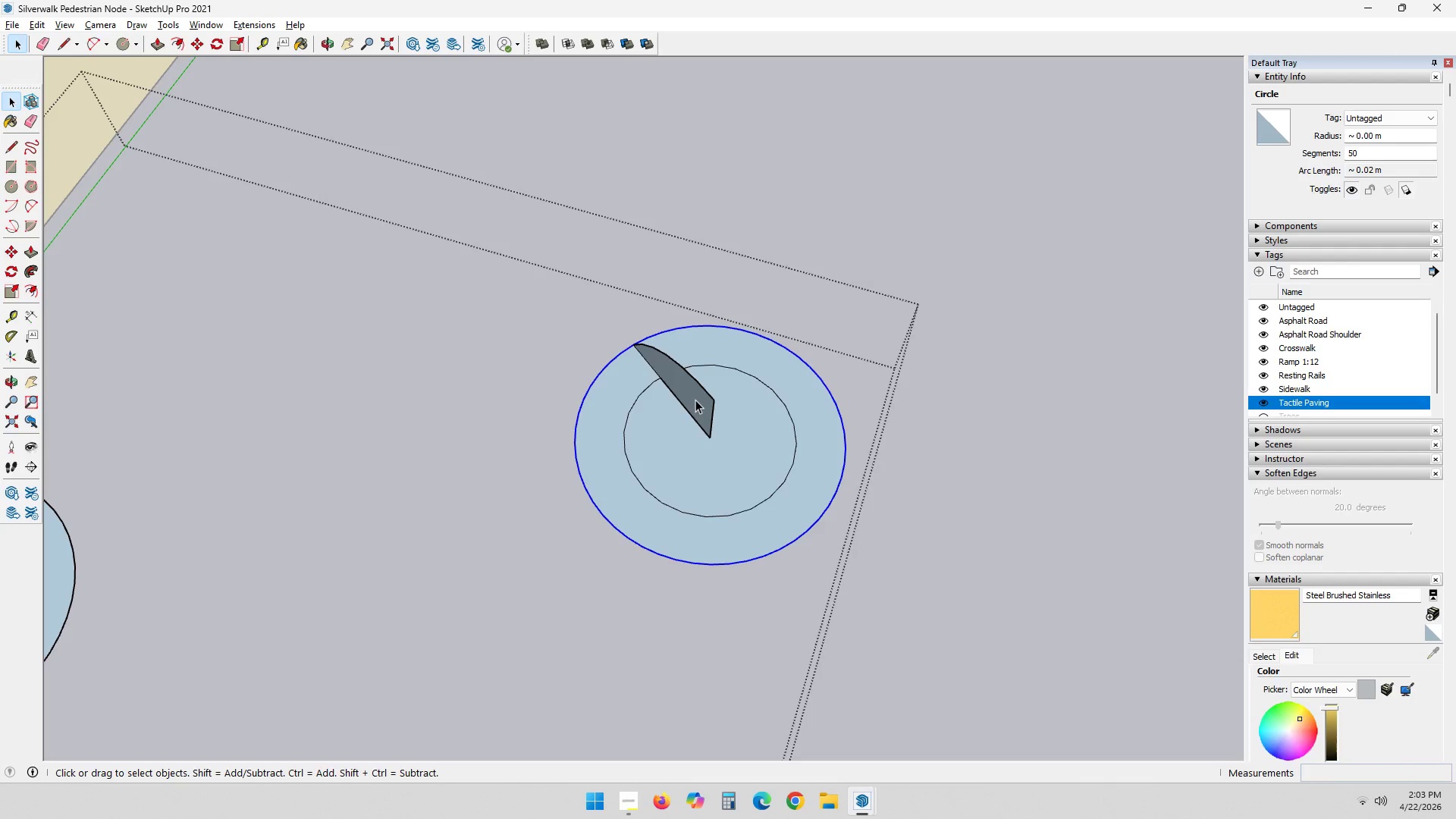 
left_click([39, 271])
 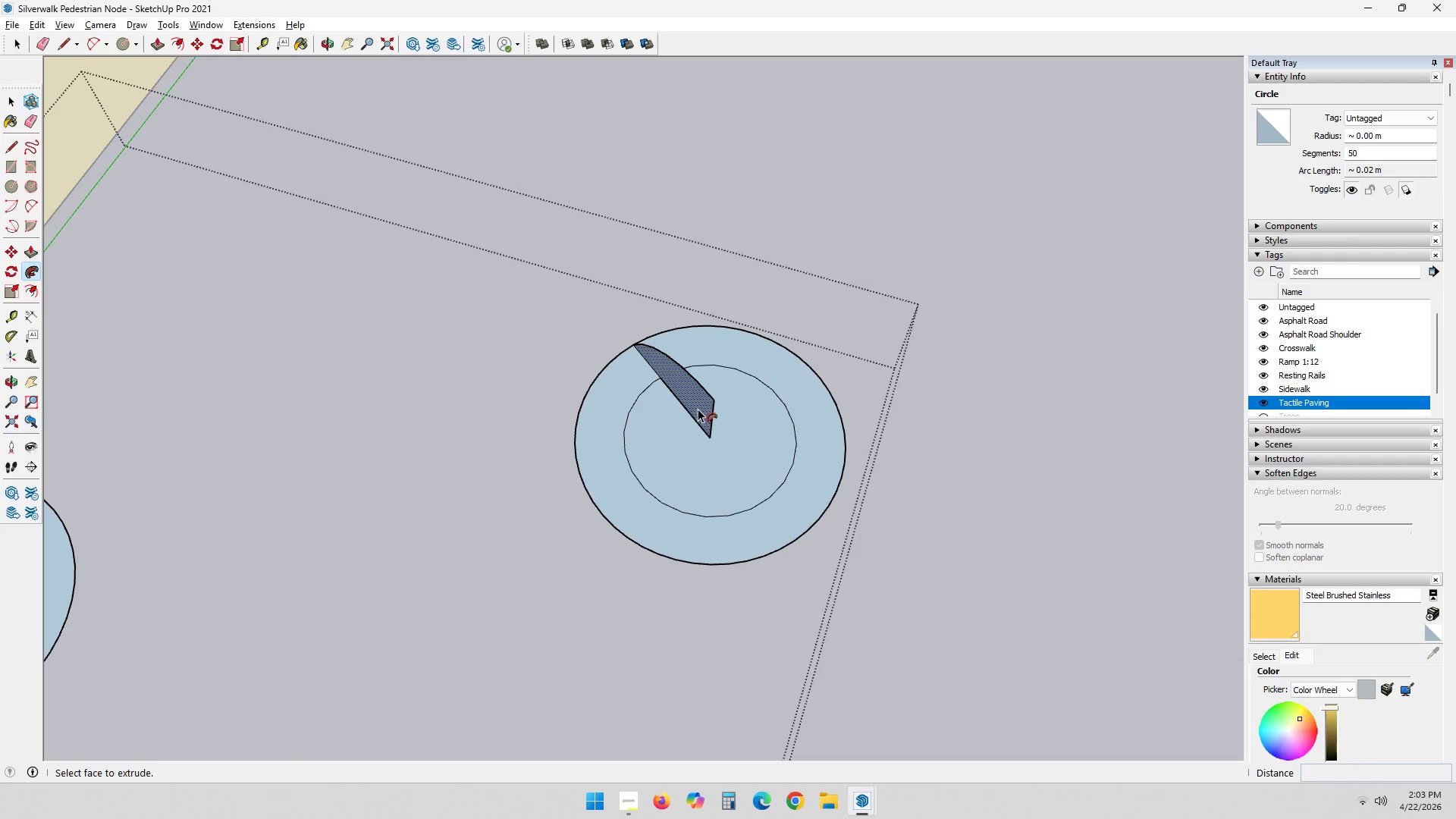 
left_click([698, 408])
 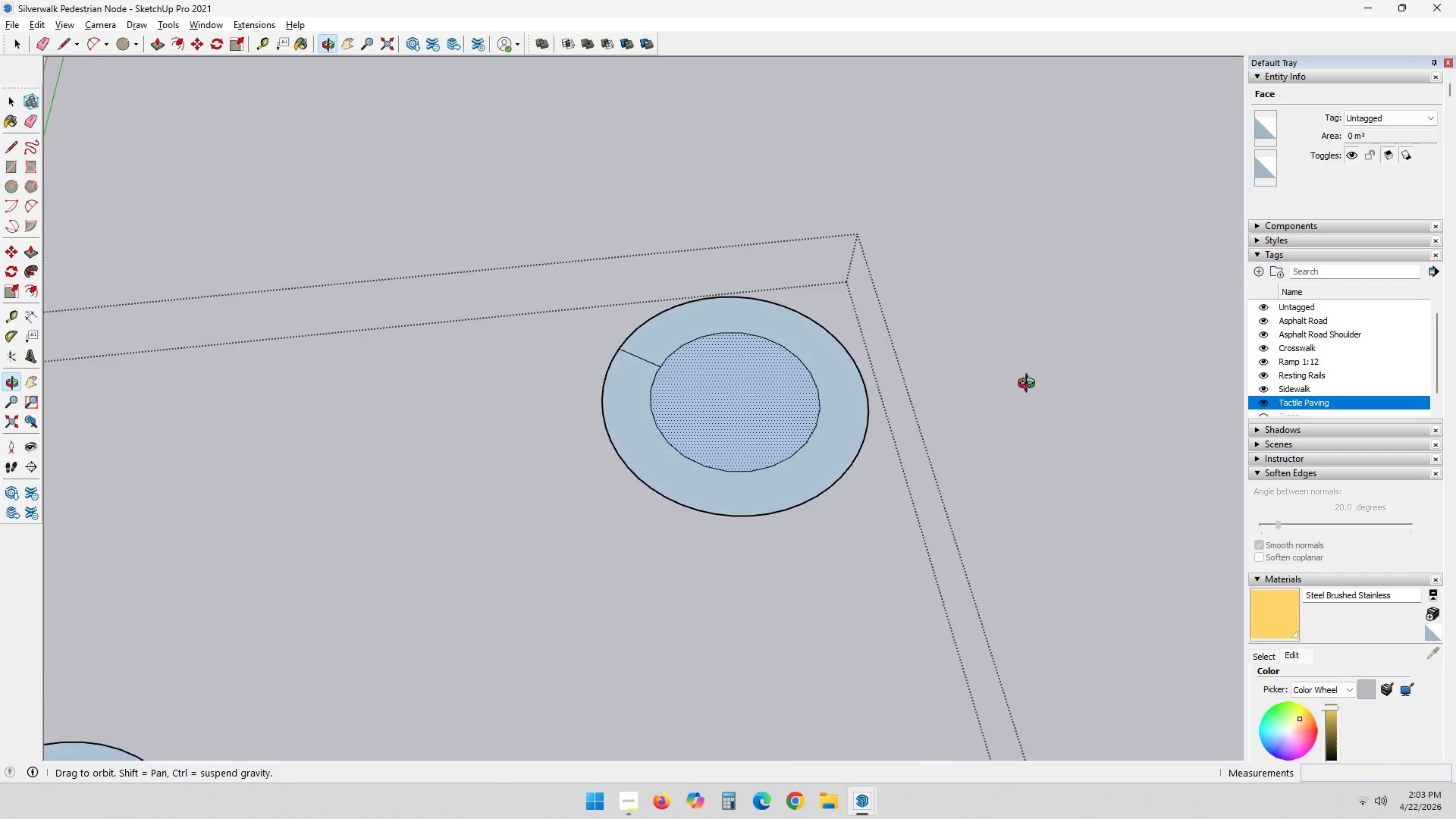 
scroll: coordinate [903, 384], scroll_direction: down, amount: 3.0
 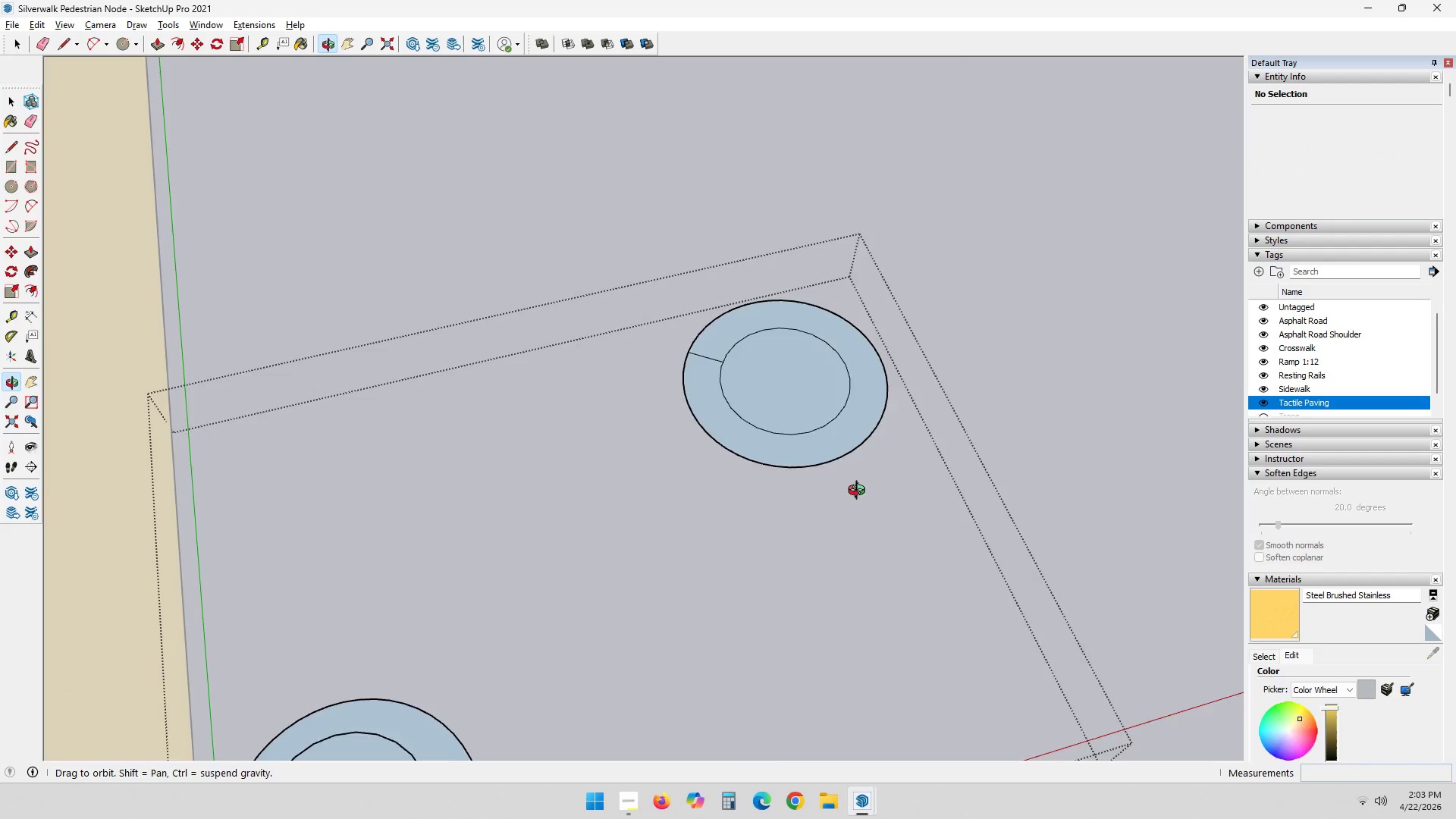 
key(Control+ControlLeft)
 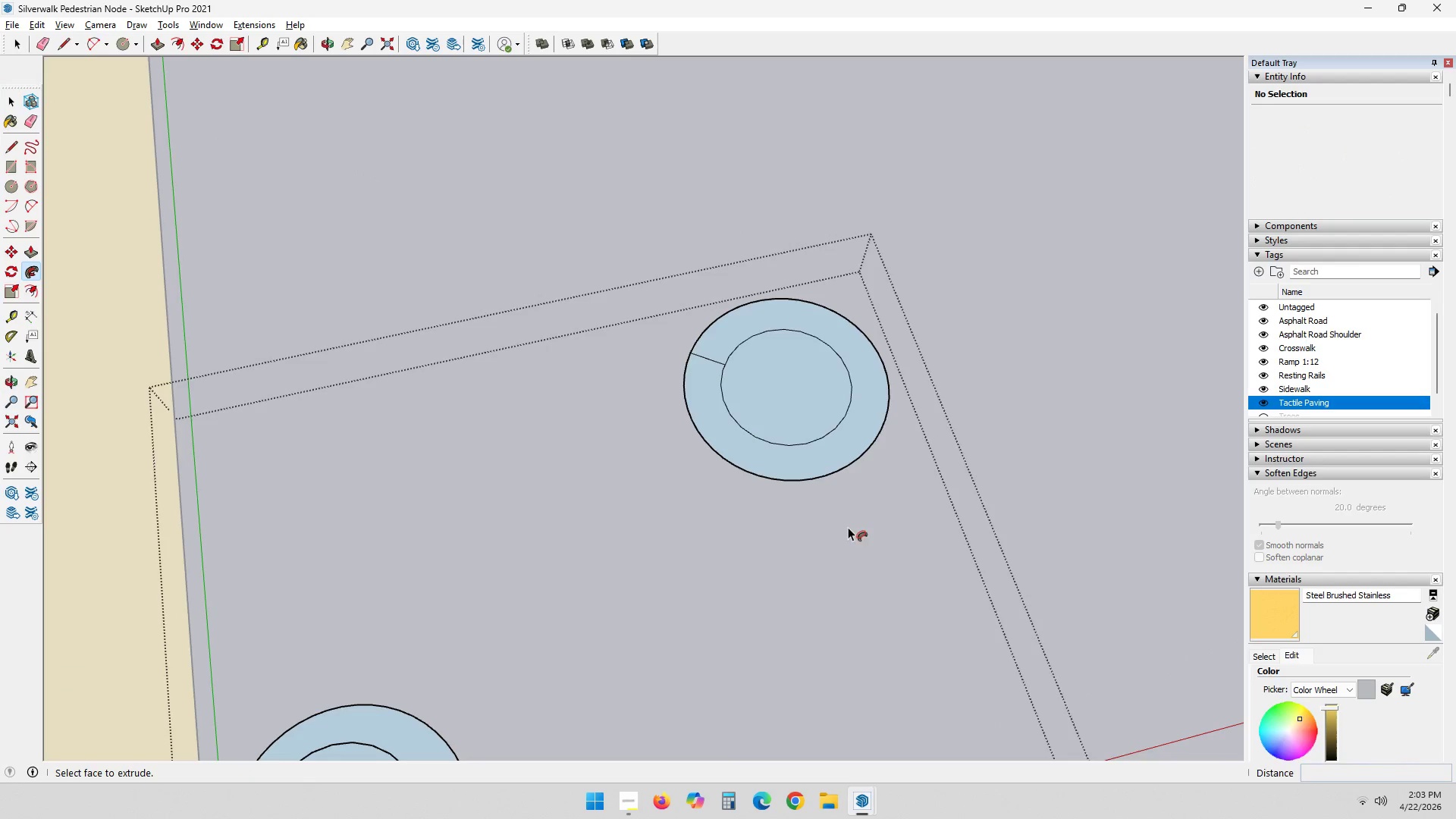 
key(Control+Z)
 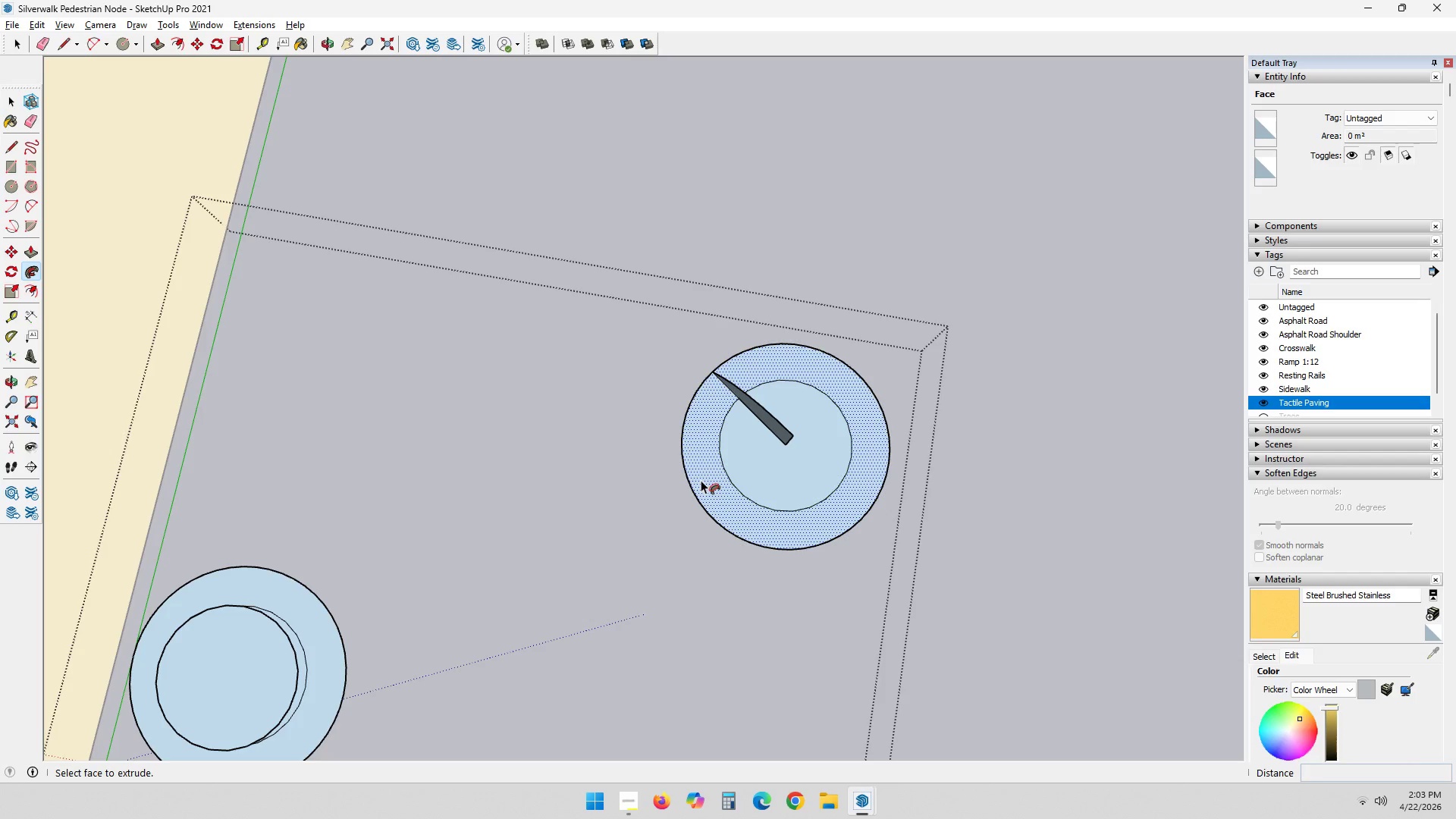 
wait(9.84)
 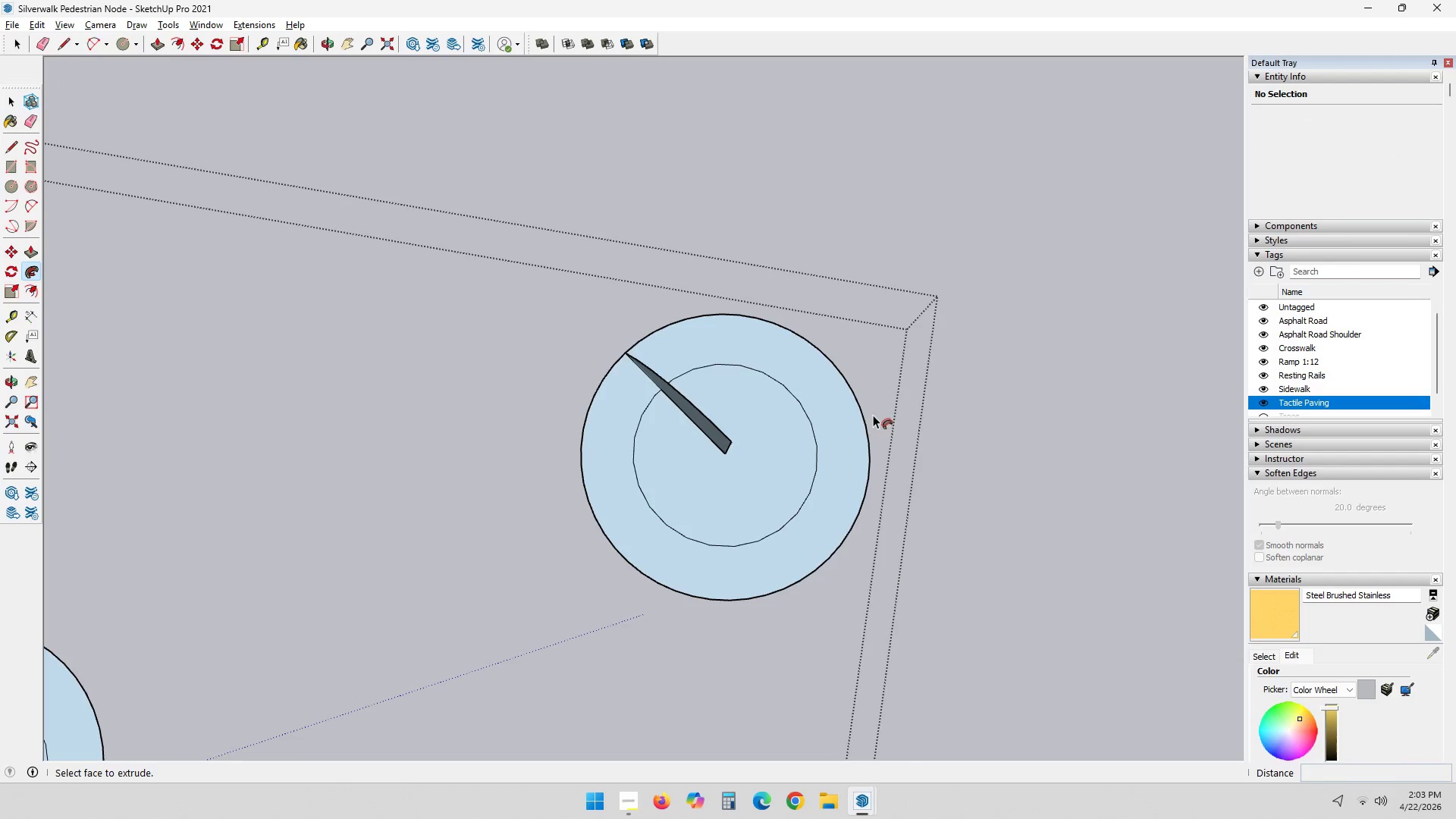 
key(Space)
 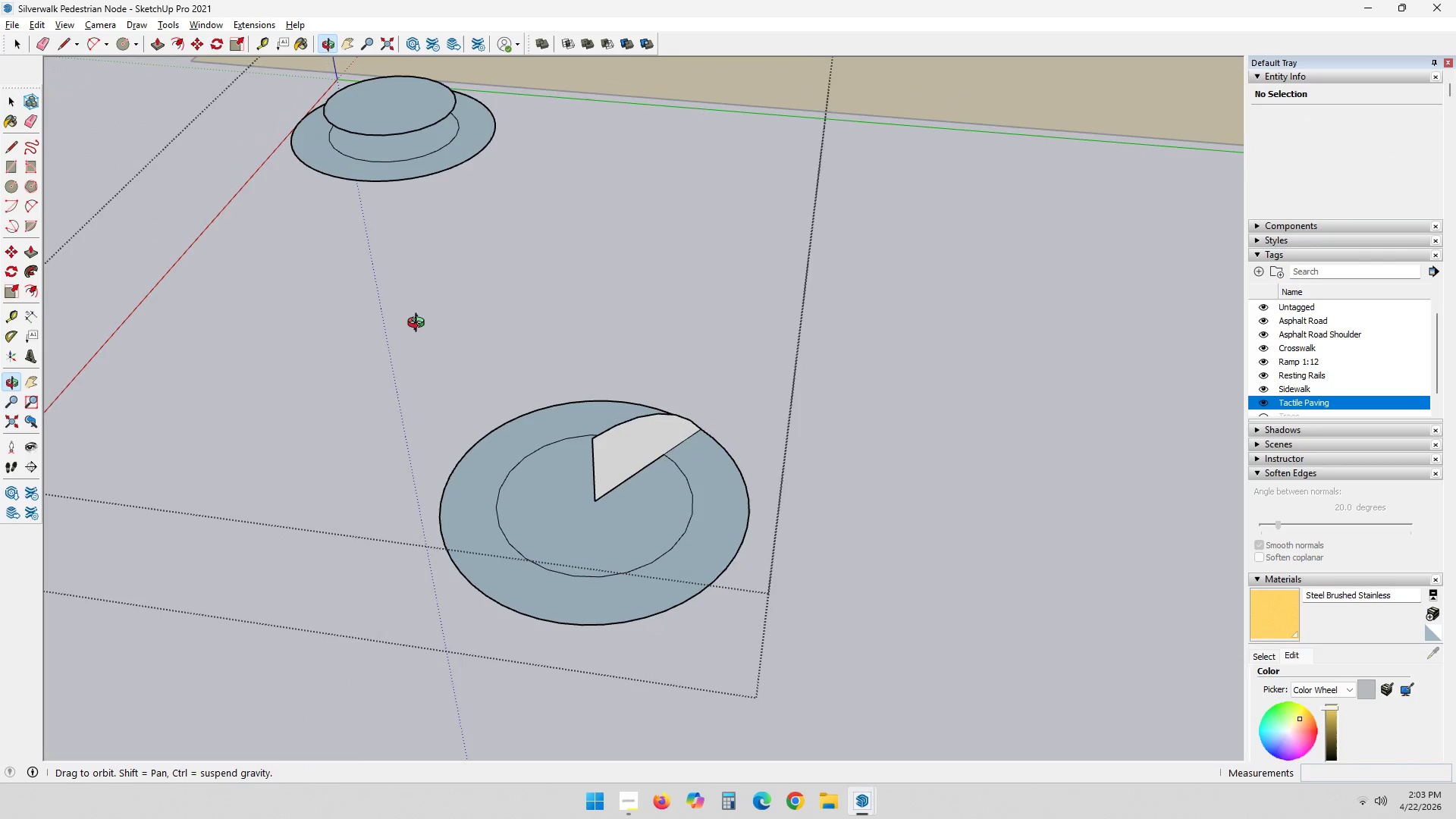 
scroll: coordinate [880, 415], scroll_direction: up, amount: 4.0
 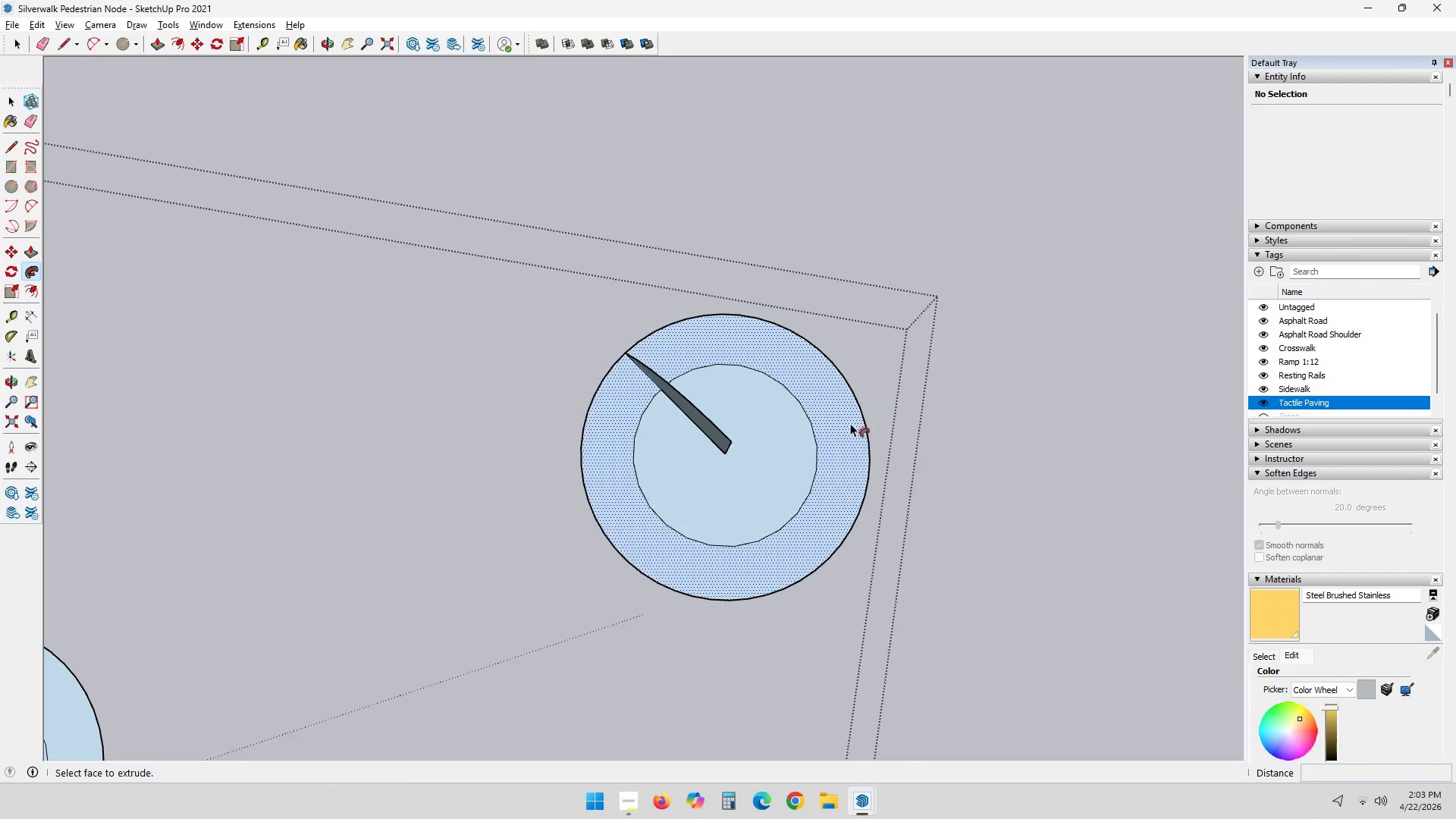 
left_click([621, 452])
 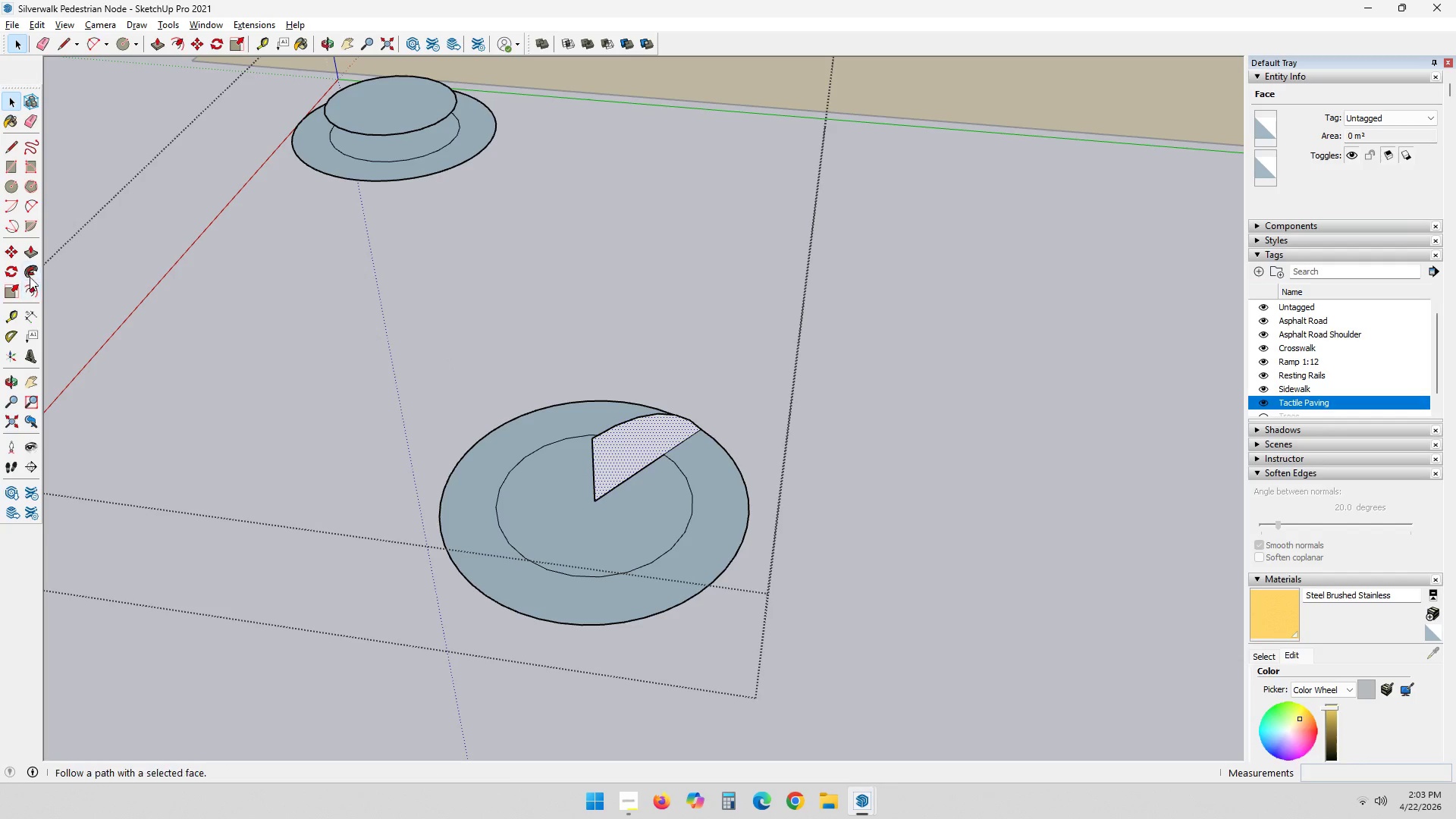 
left_click([30, 262])
 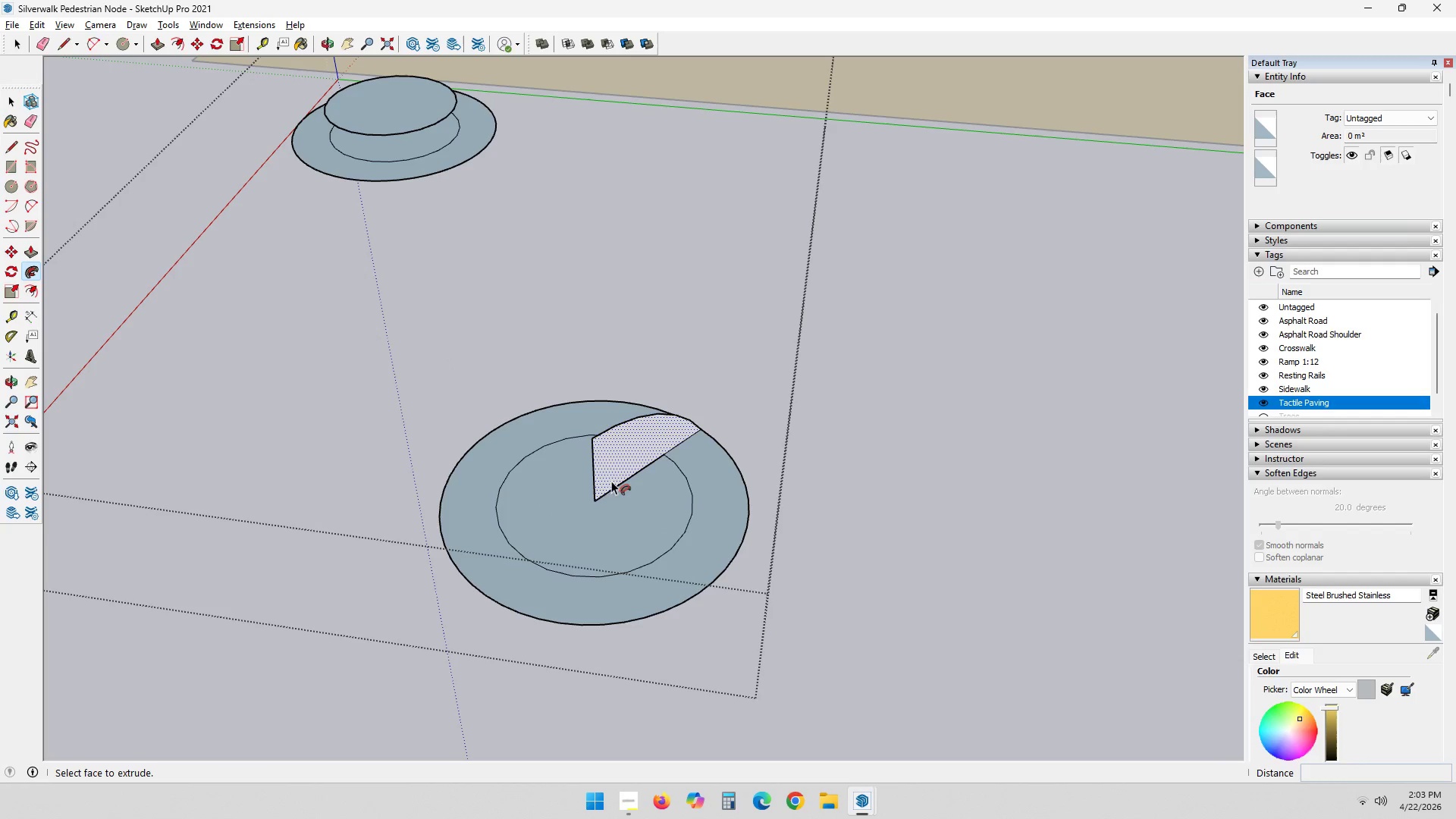 
left_click([615, 504])
 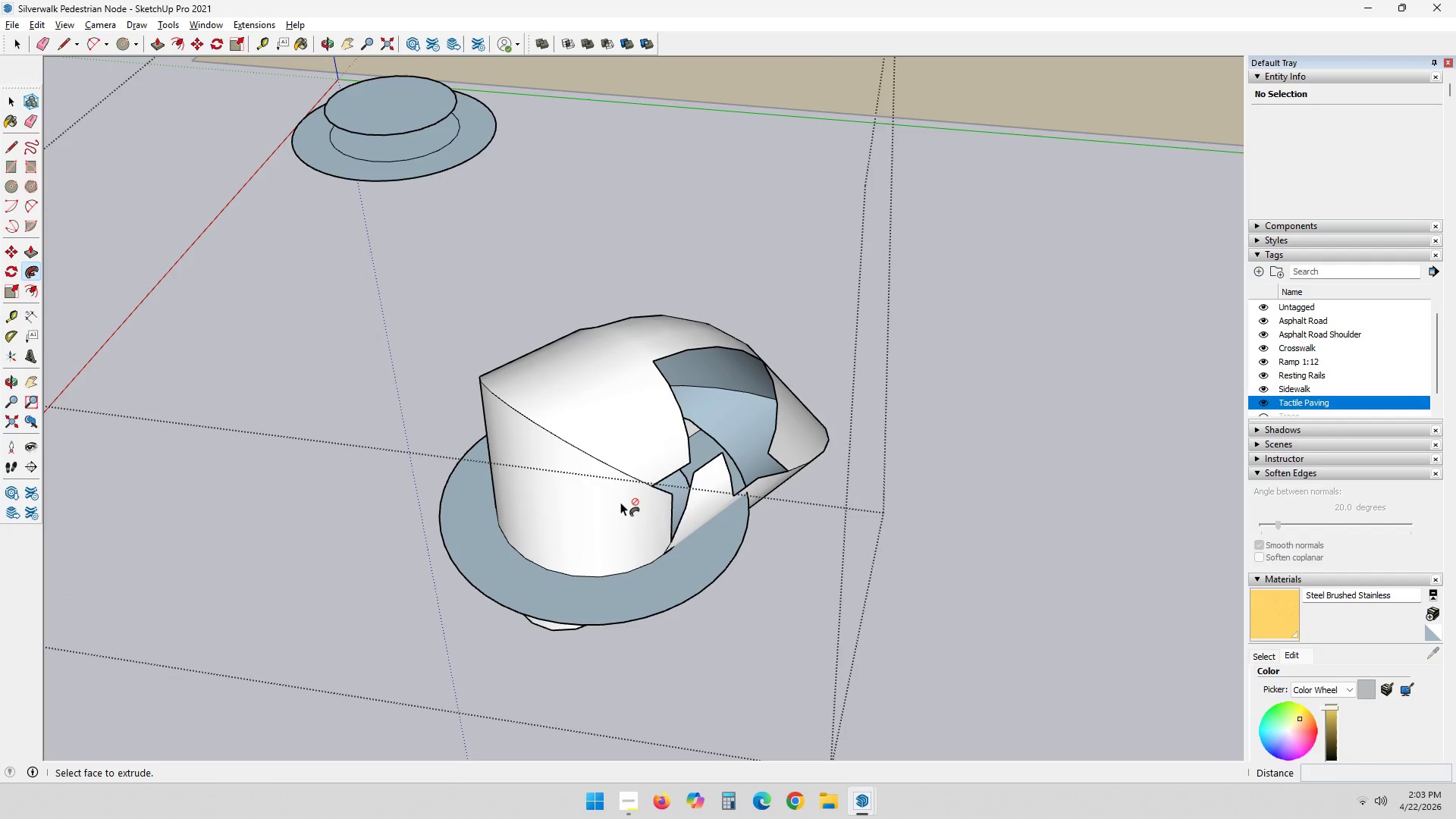 
key(Control+ControlLeft)
 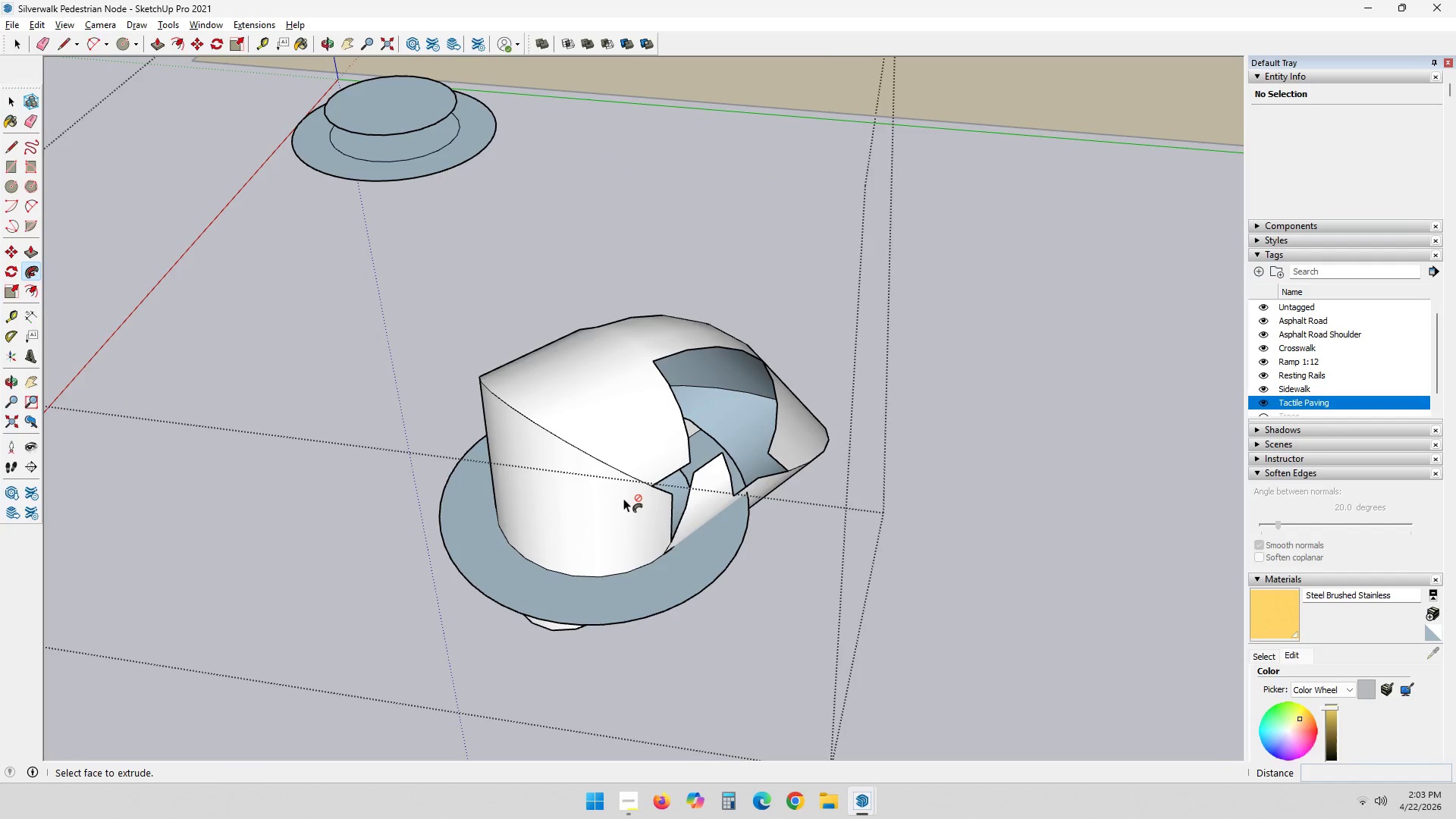 
key(Control+ControlLeft)
 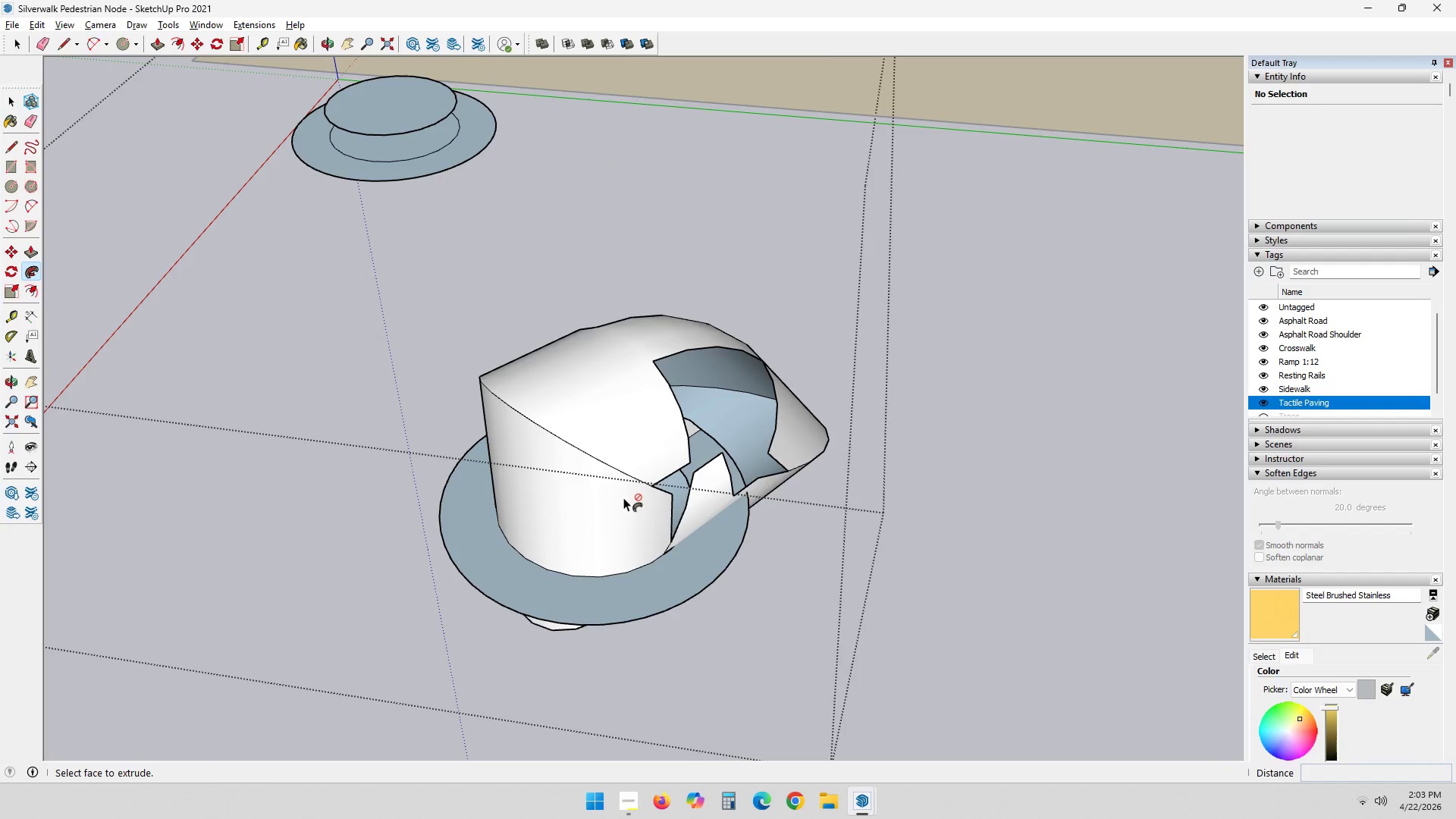 
key(Control+Z)
 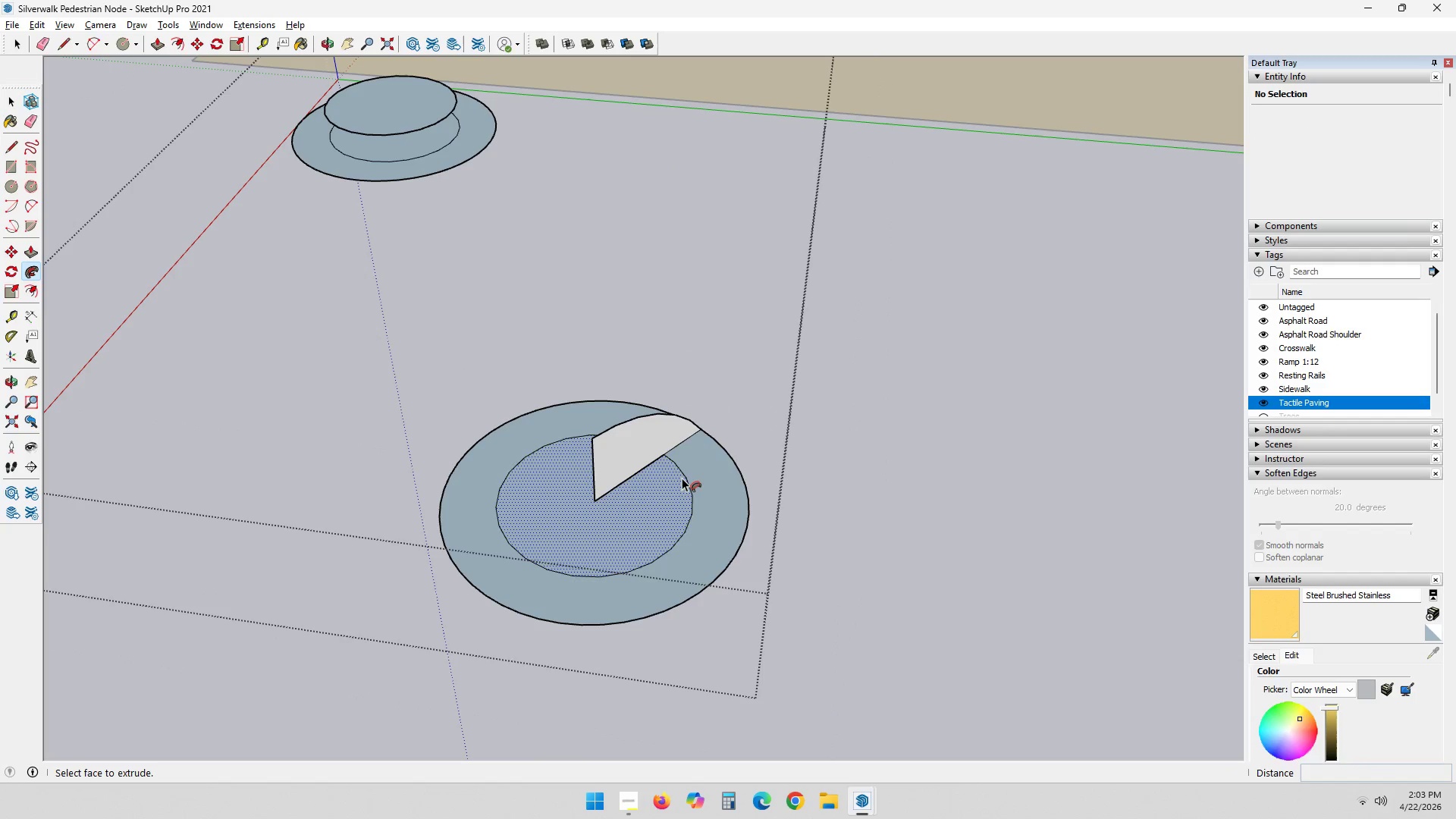 
left_click([693, 475])
 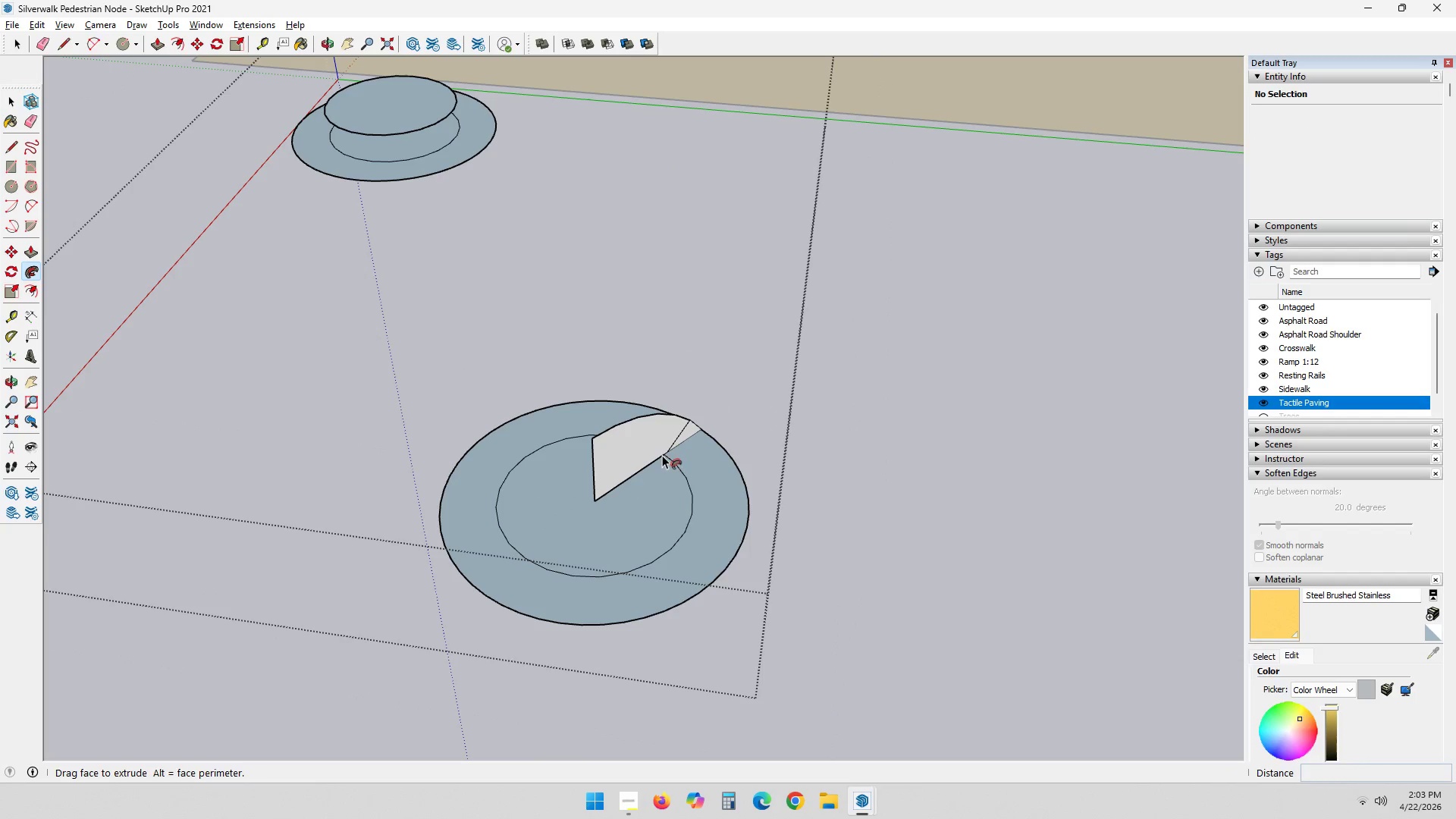 
key(Control+ControlLeft)
 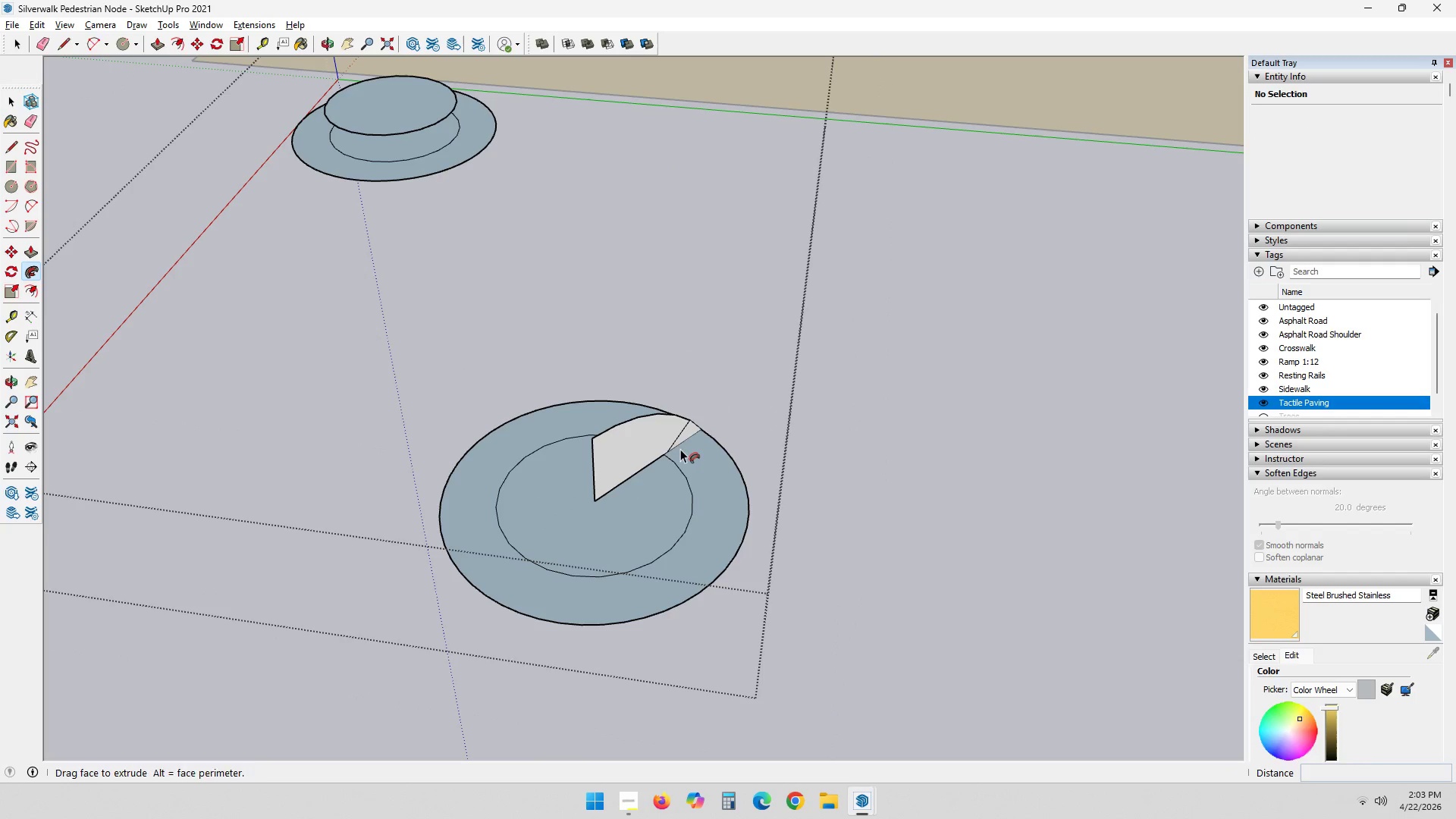 
key(Control+Z)
 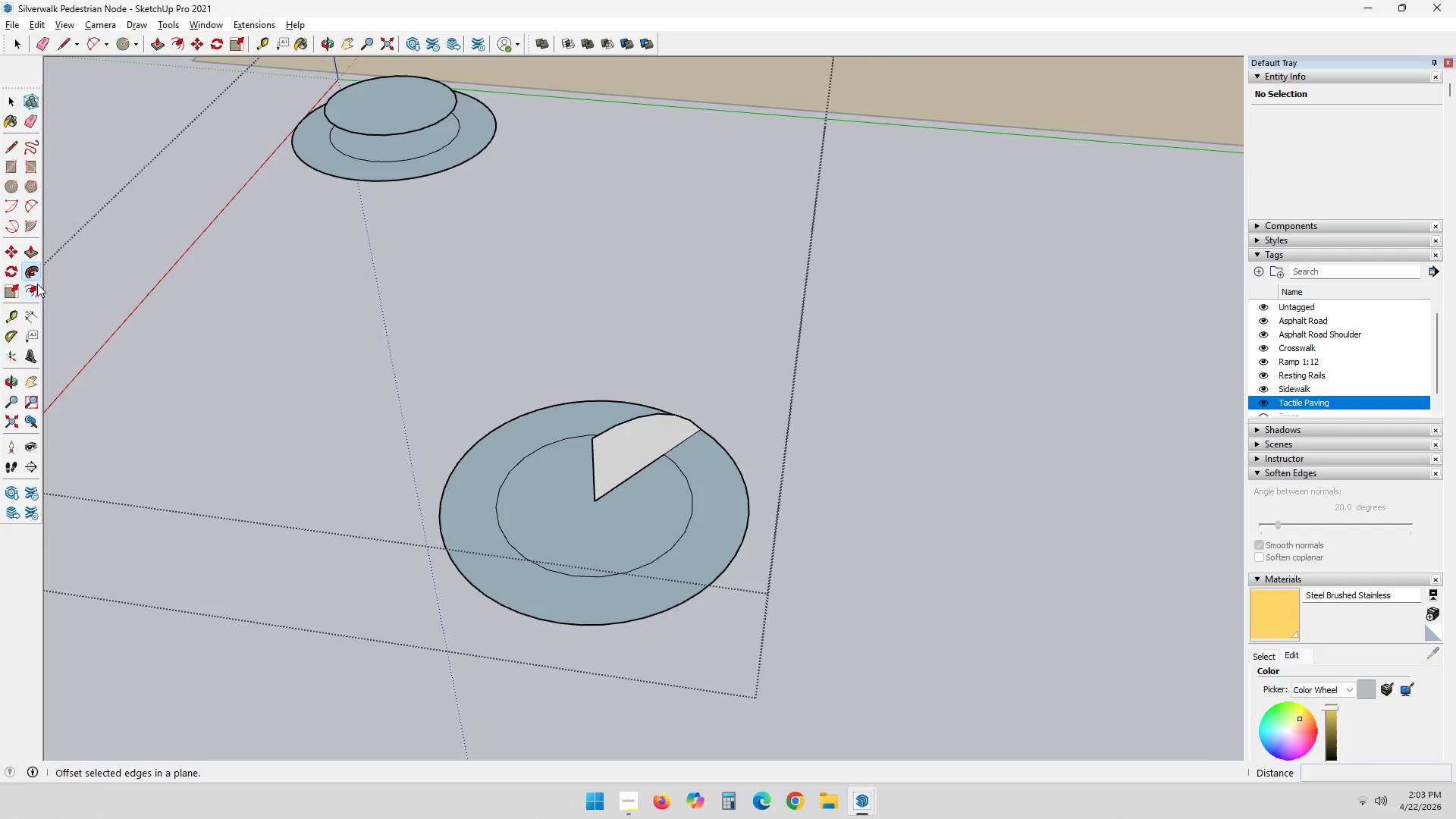 
left_click([35, 268])
 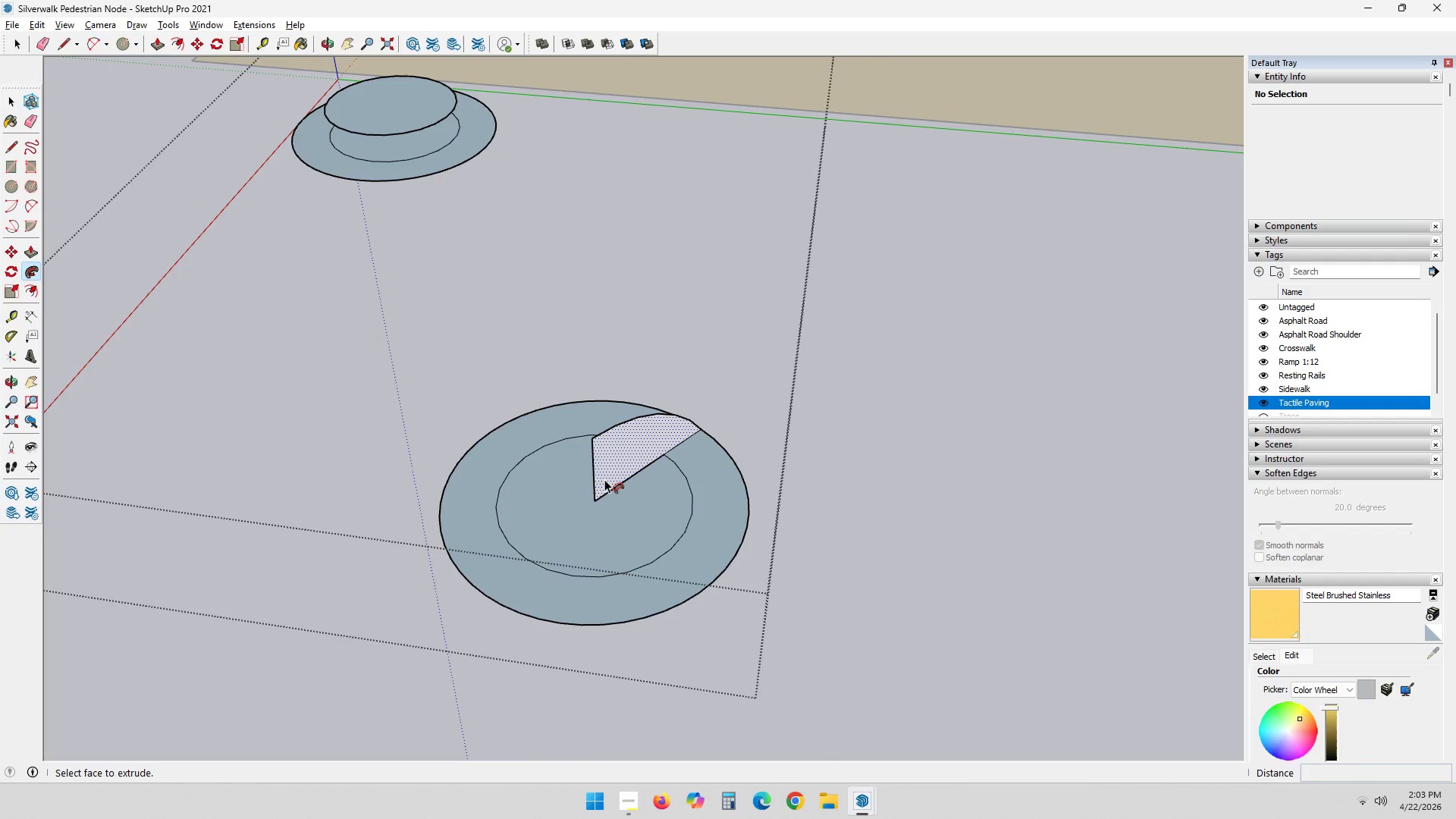 
left_click([613, 462])
 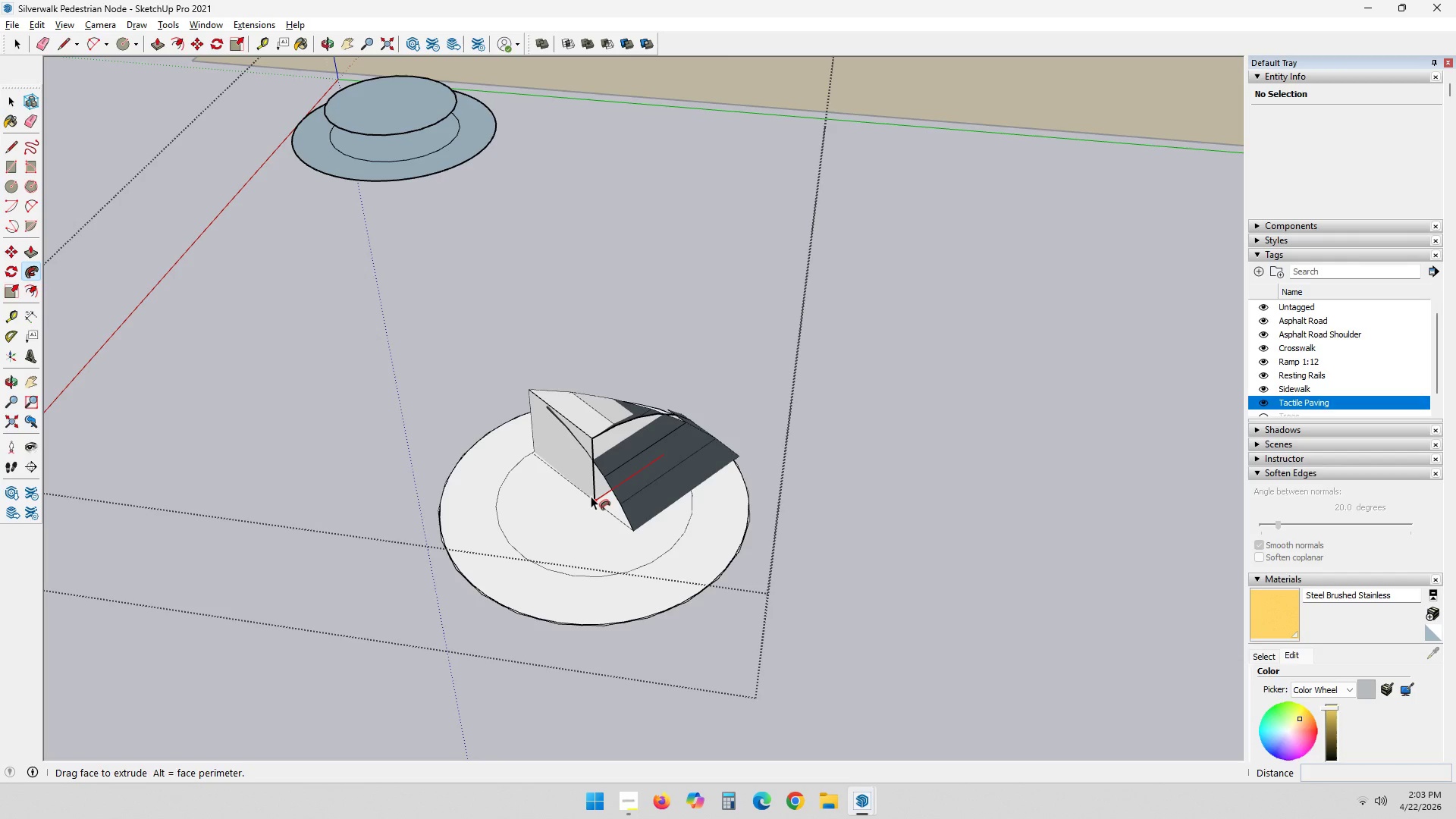 
key(Space)
 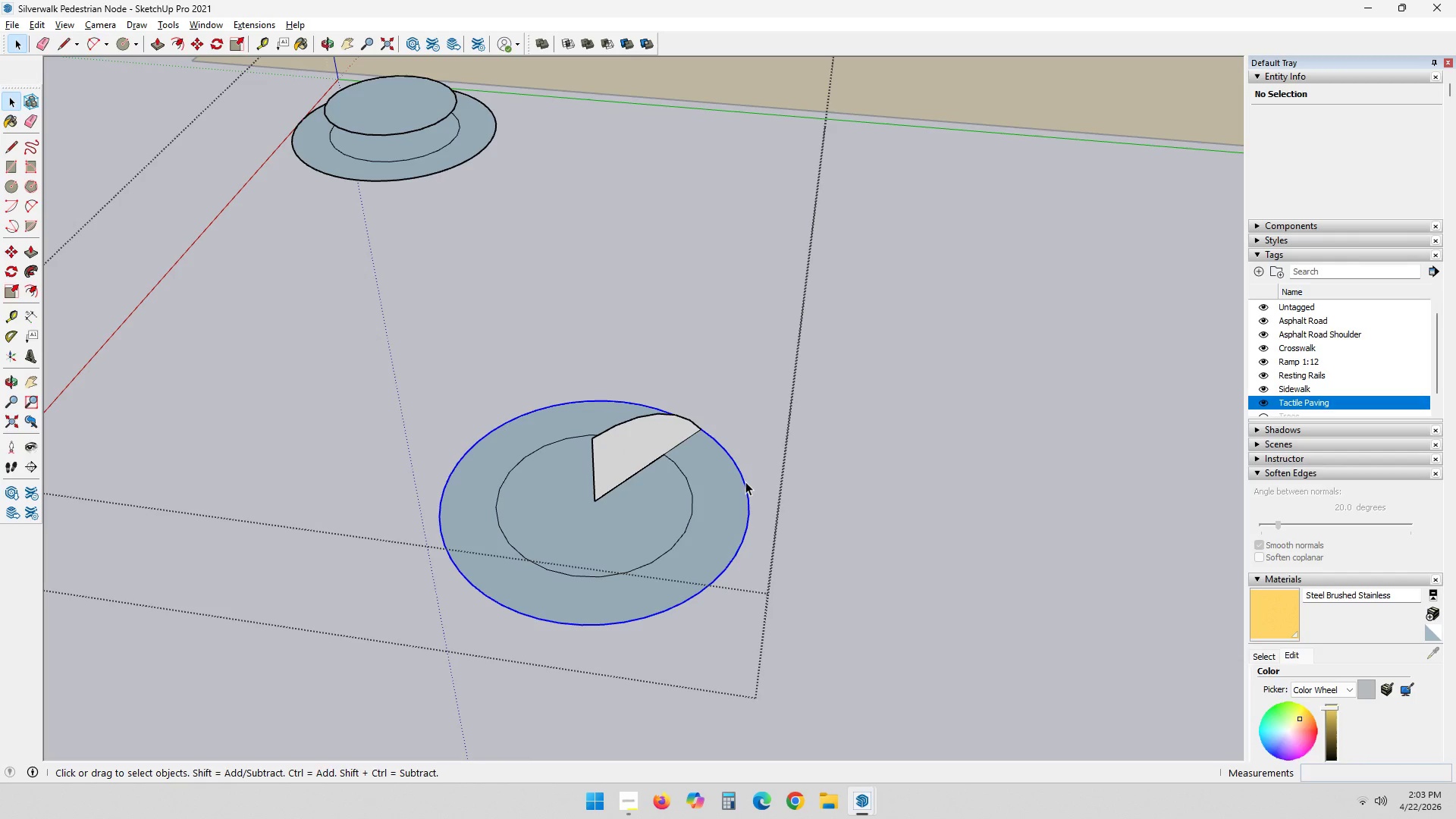 
right_click([744, 482])
 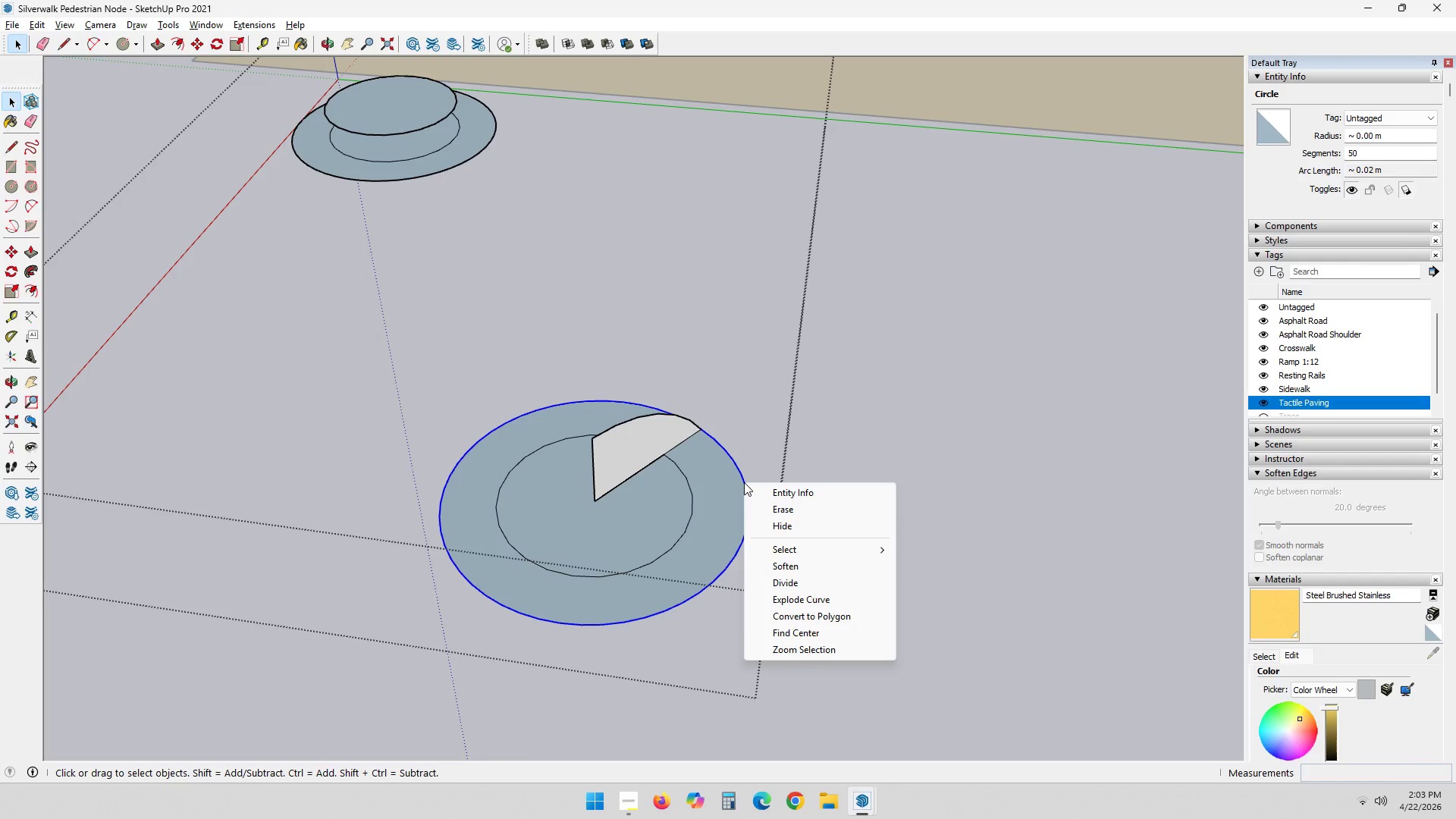 
left_click([744, 482])
 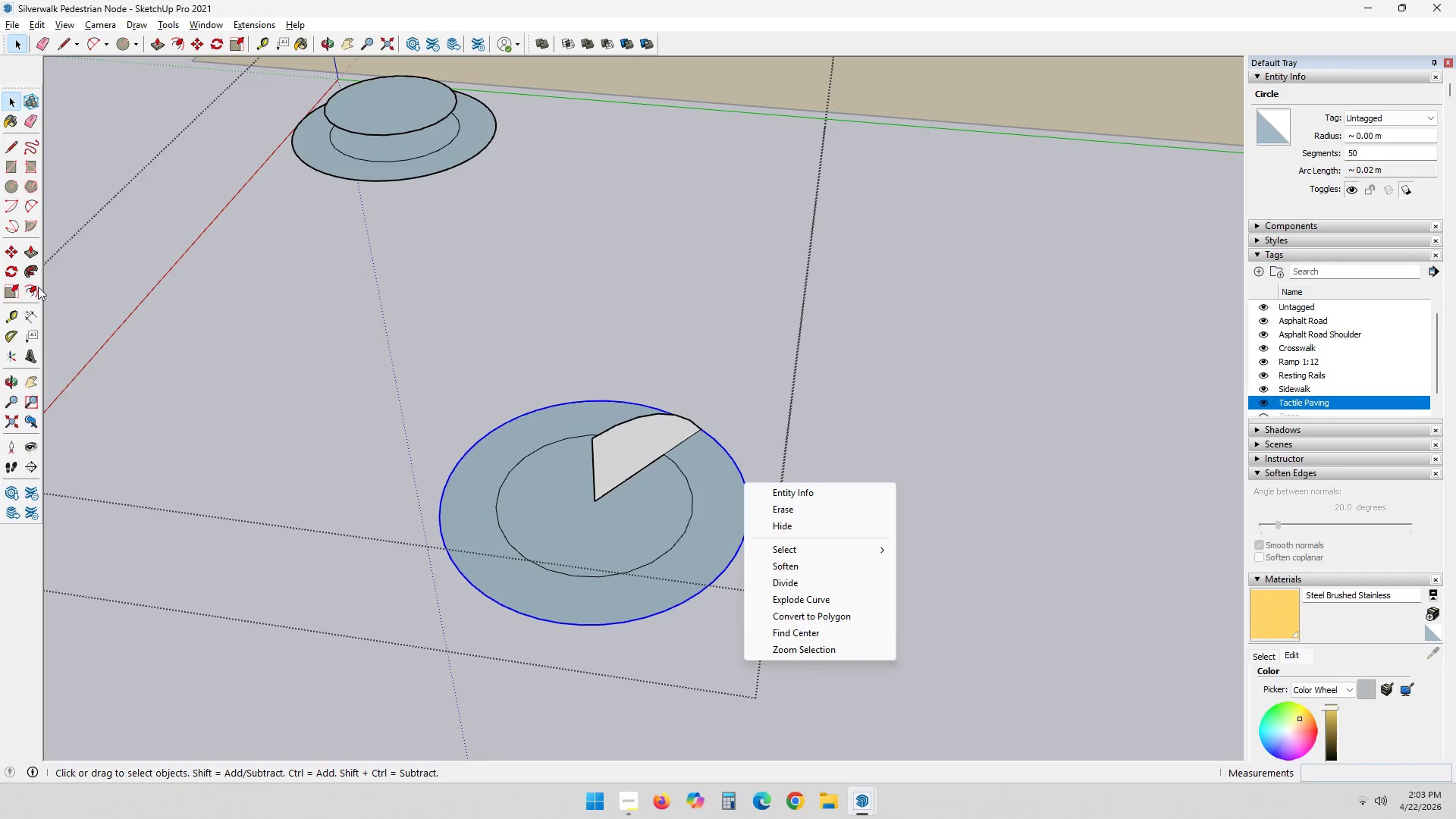 
left_click([30, 270])
 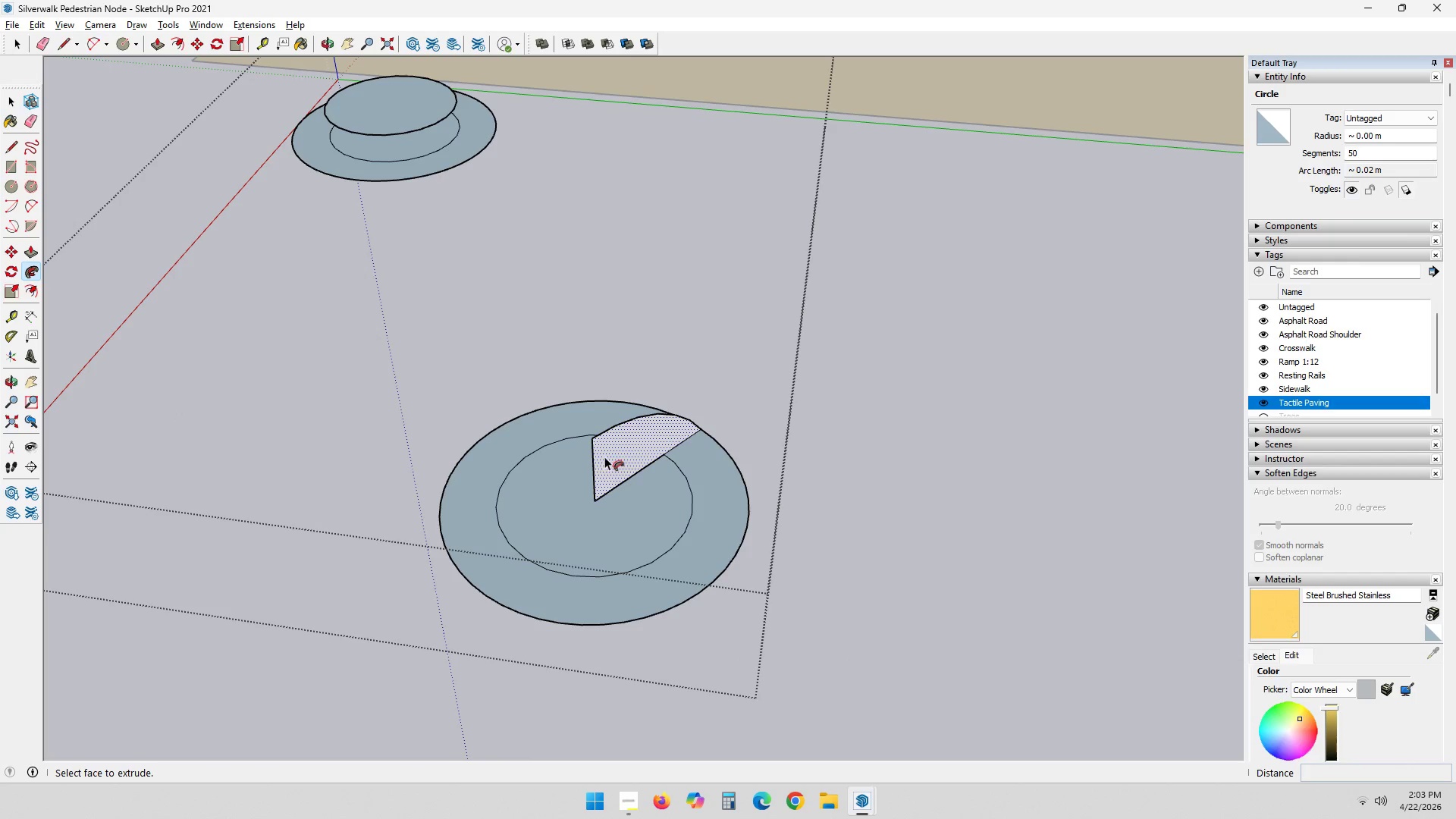 
left_click_drag(start_coordinate=[616, 449], to_coordinate=[377, 484])
 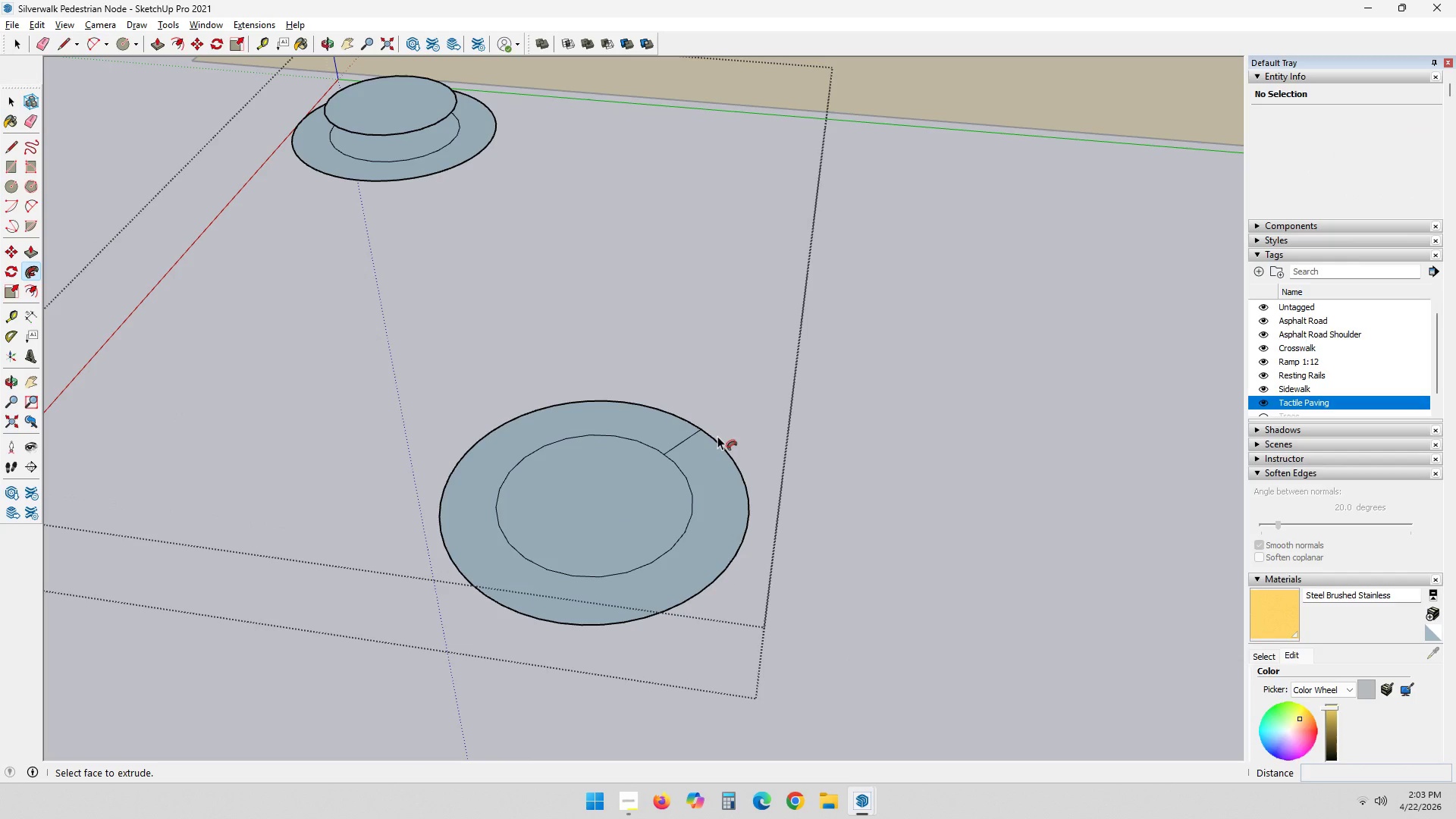 
wait(10.39)
 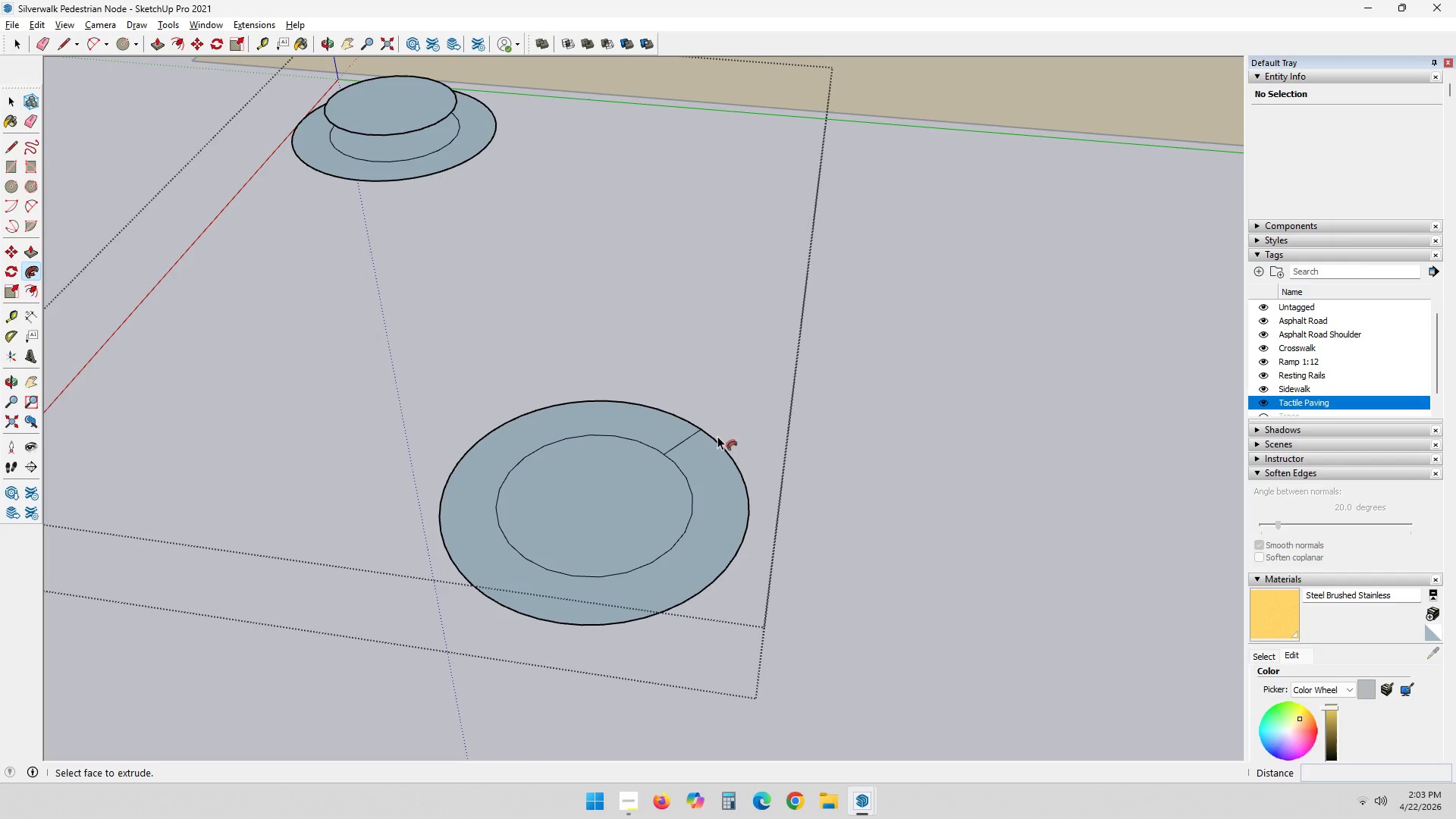 
scroll: coordinate [610, 479], scroll_direction: down, amount: 3.0
 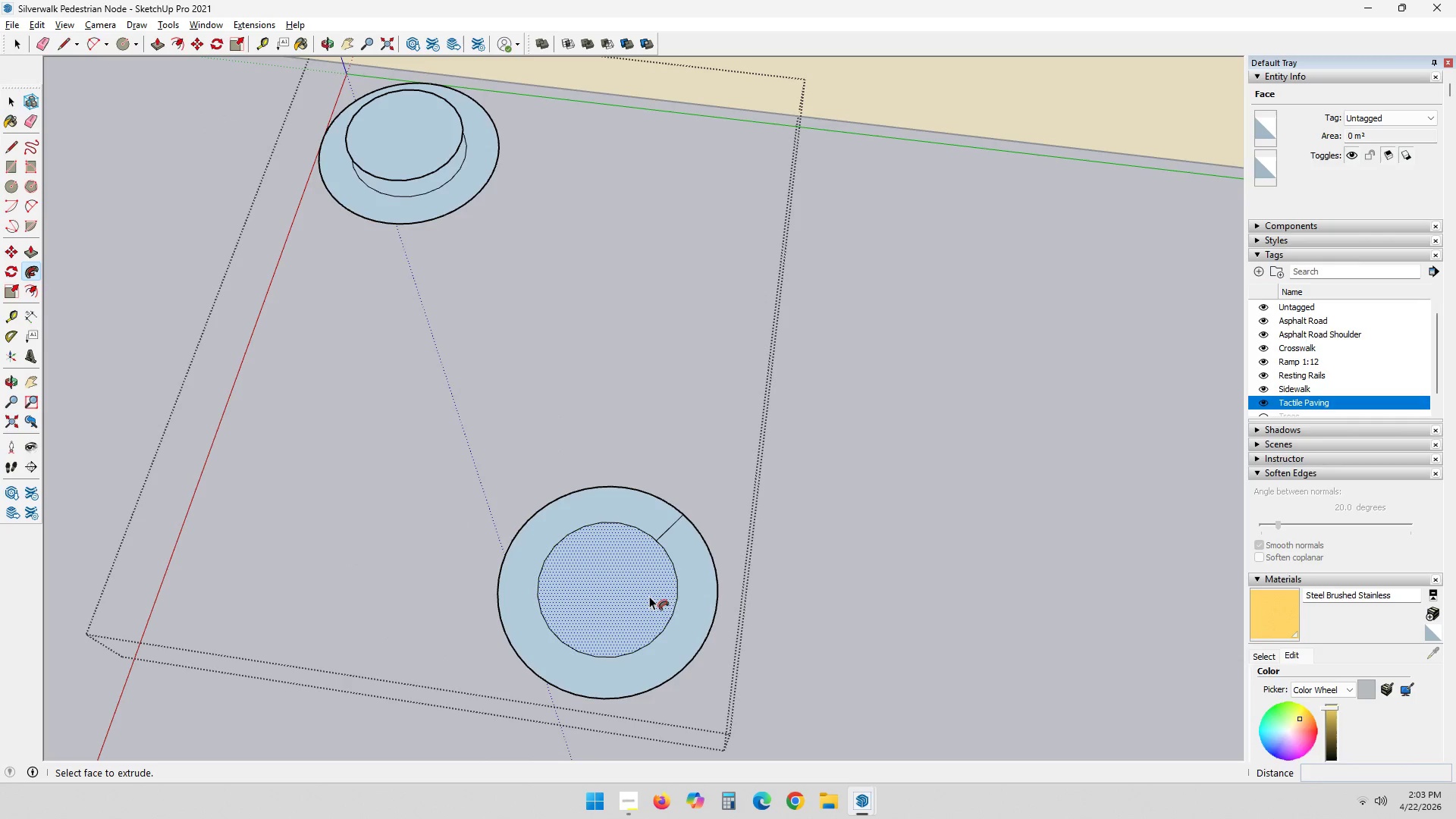 
key(Control+ControlLeft)
 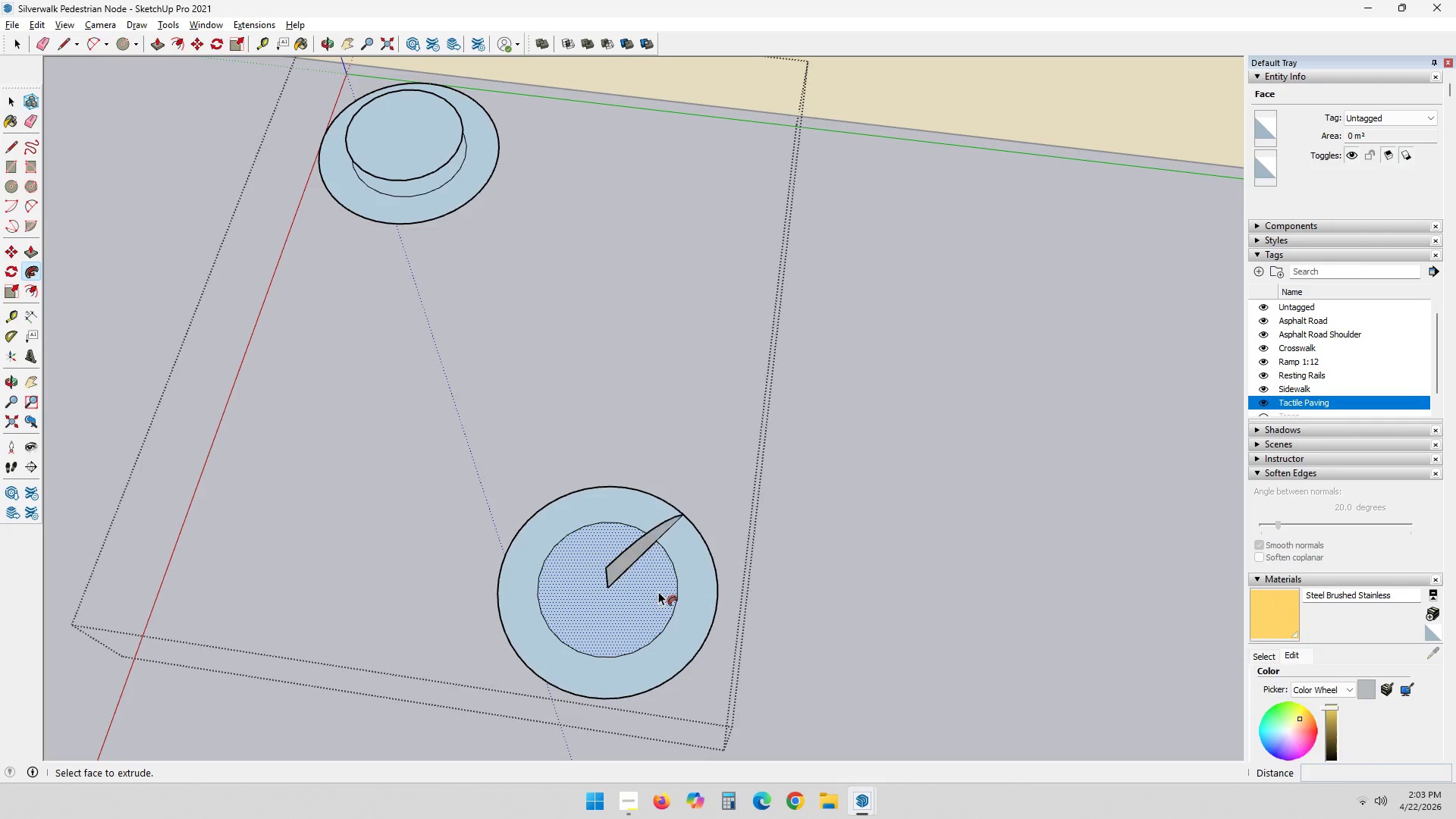 
key(Control+Z)
 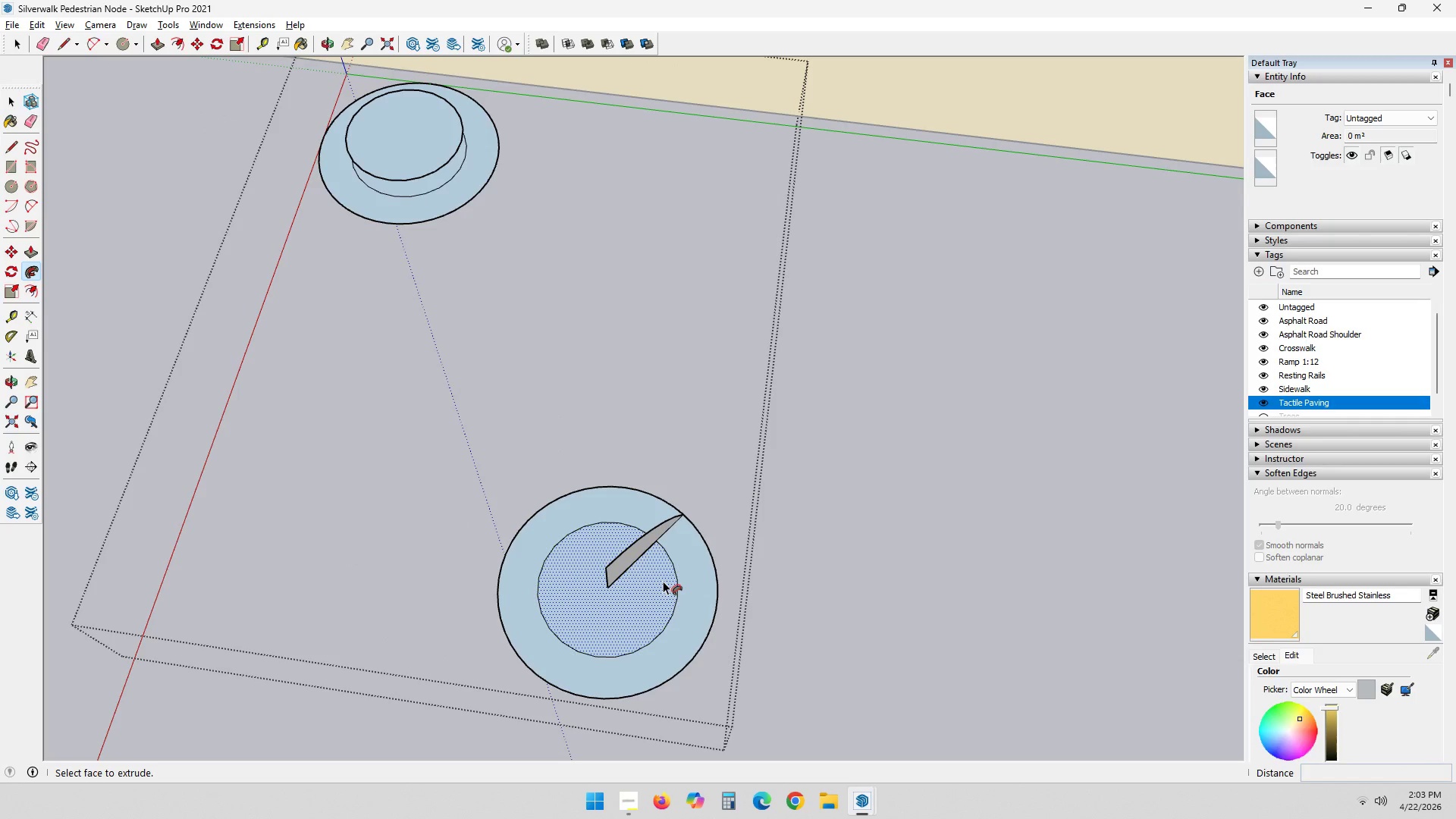 
key(Space)
 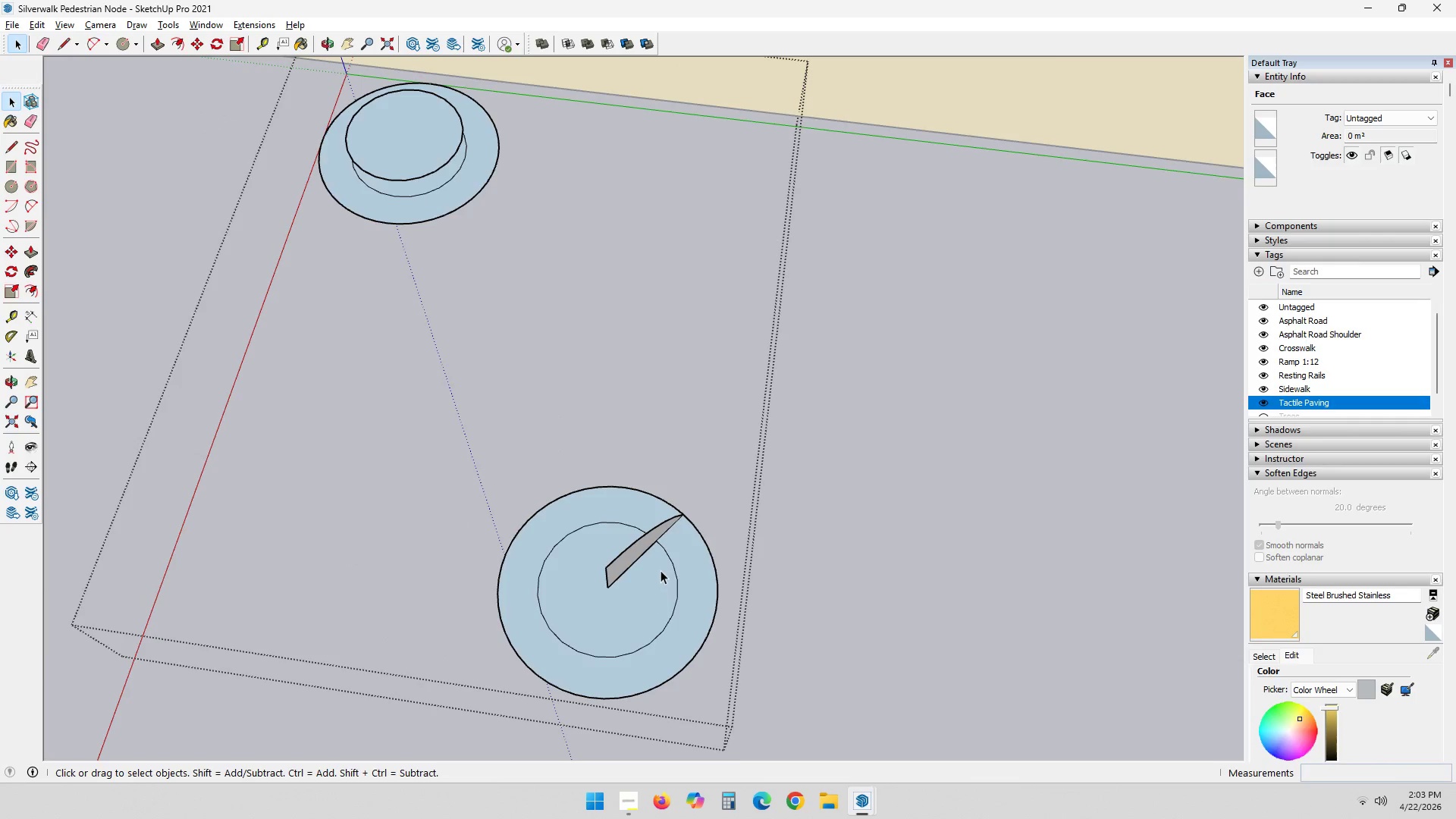 
scroll: coordinate [662, 575], scroll_direction: up, amount: 4.0
 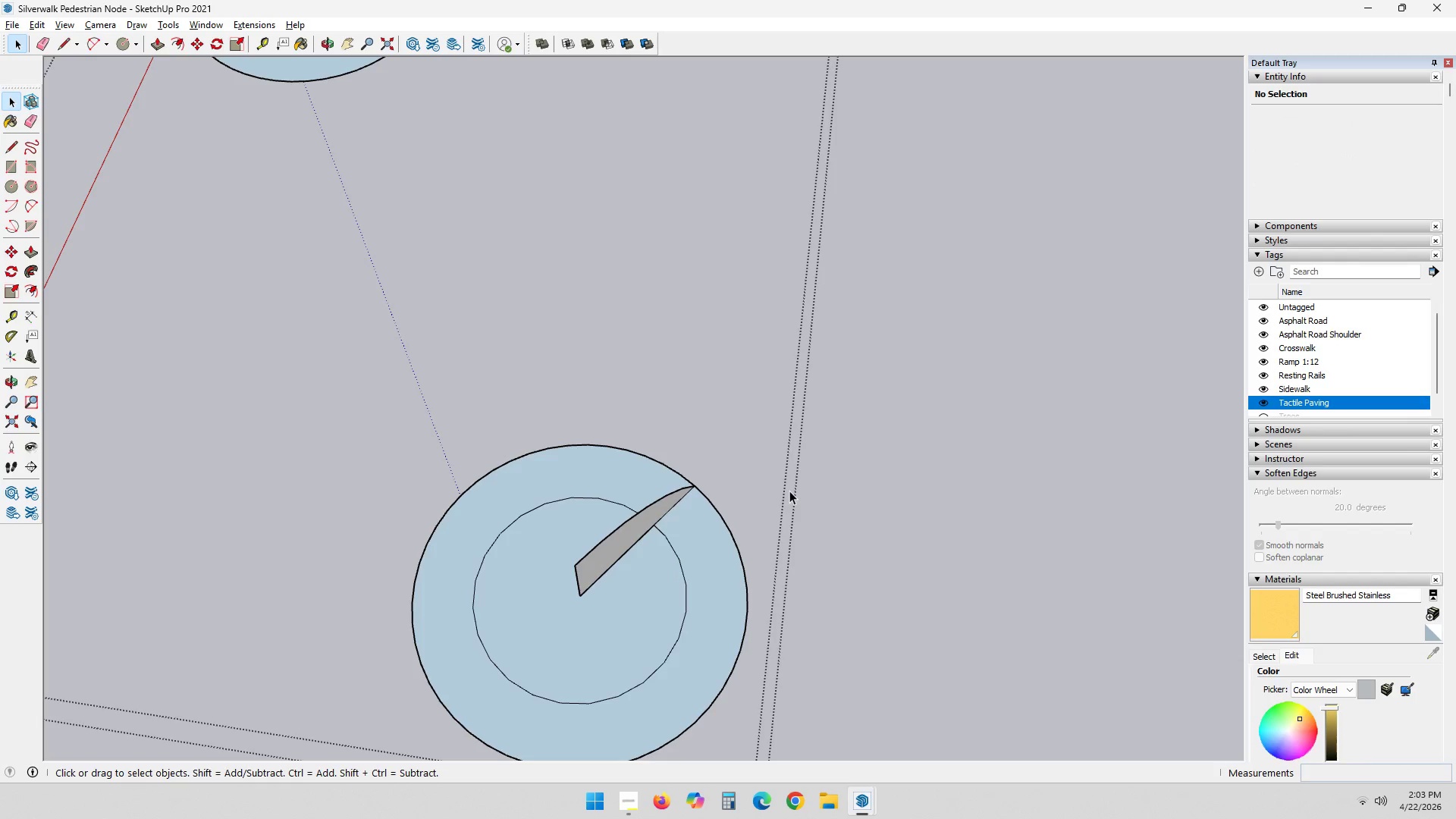 
scroll: coordinate [792, 686], scroll_direction: down, amount: 10.0
 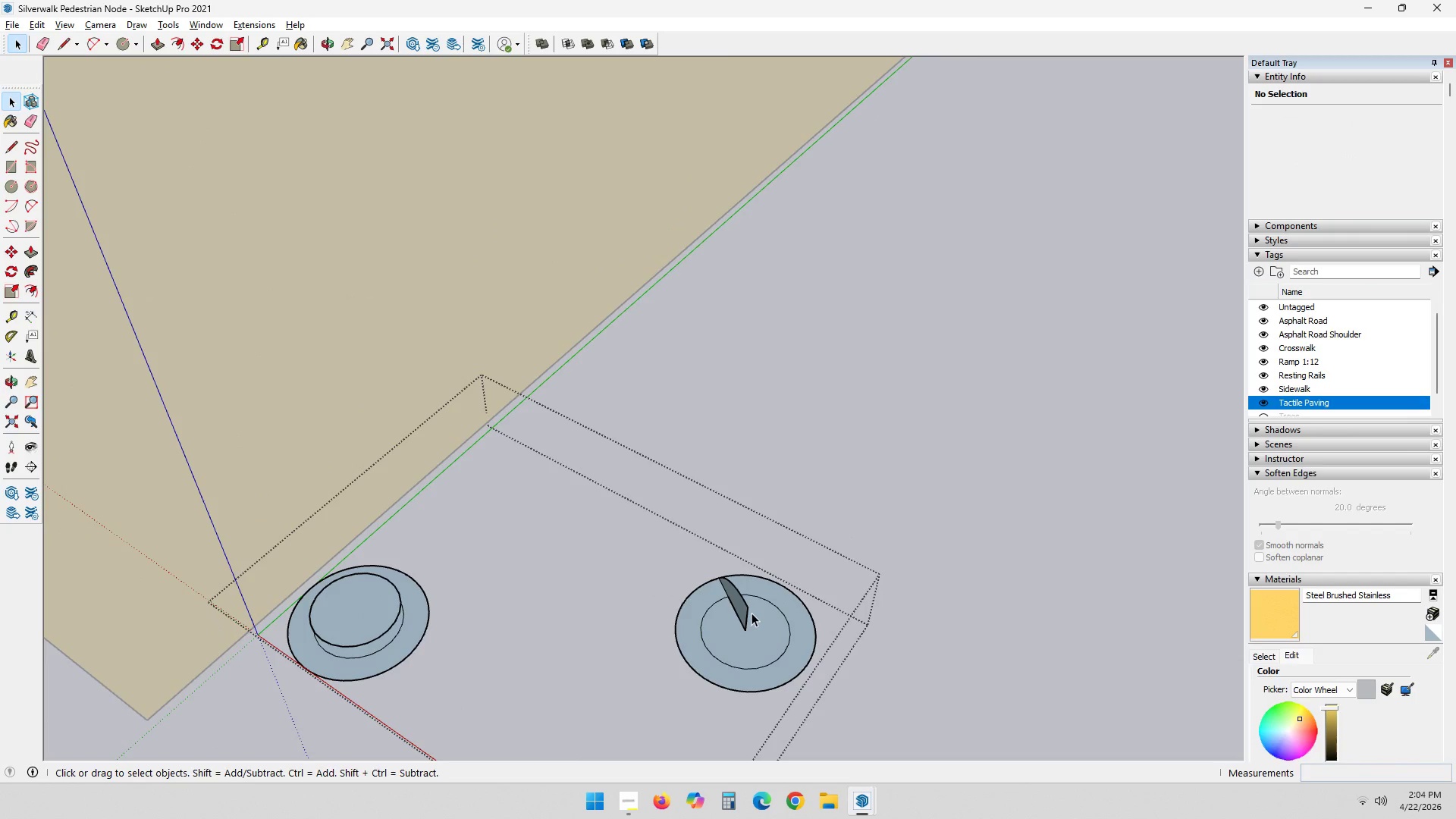 
scroll: coordinate [760, 643], scroll_direction: up, amount: 3.0
 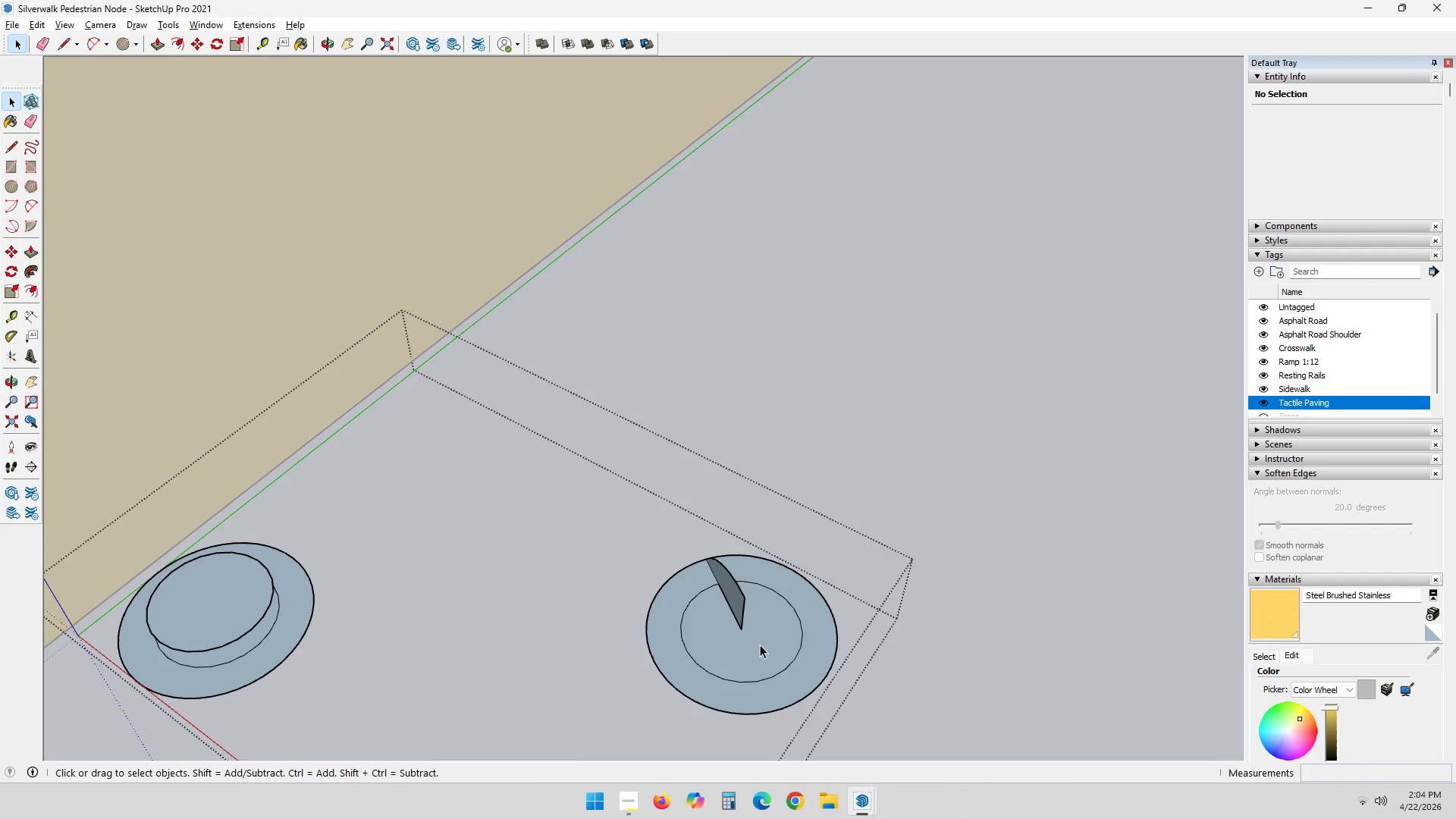 
key(Control+Z)
 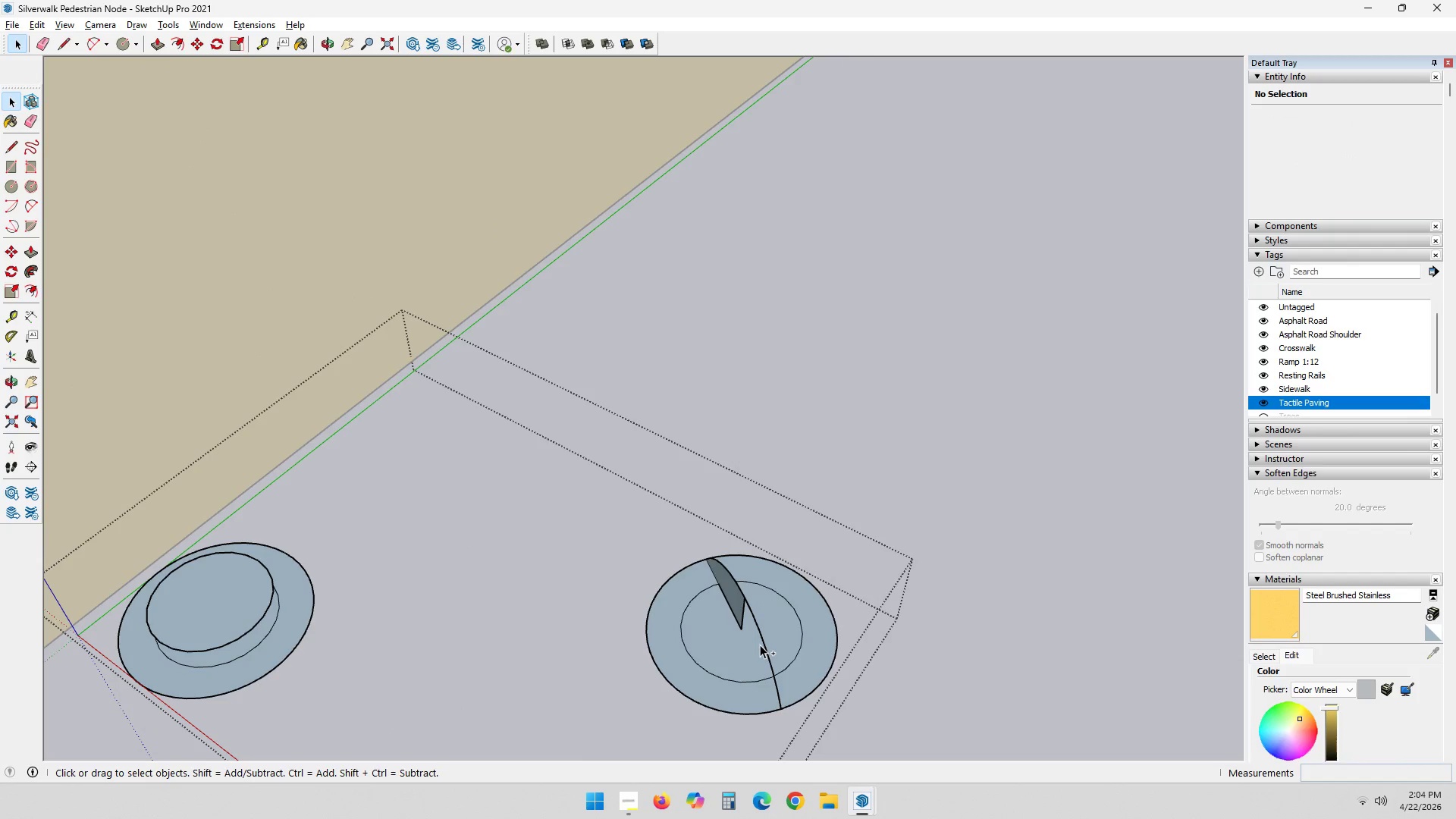 
key(Control+Z)
 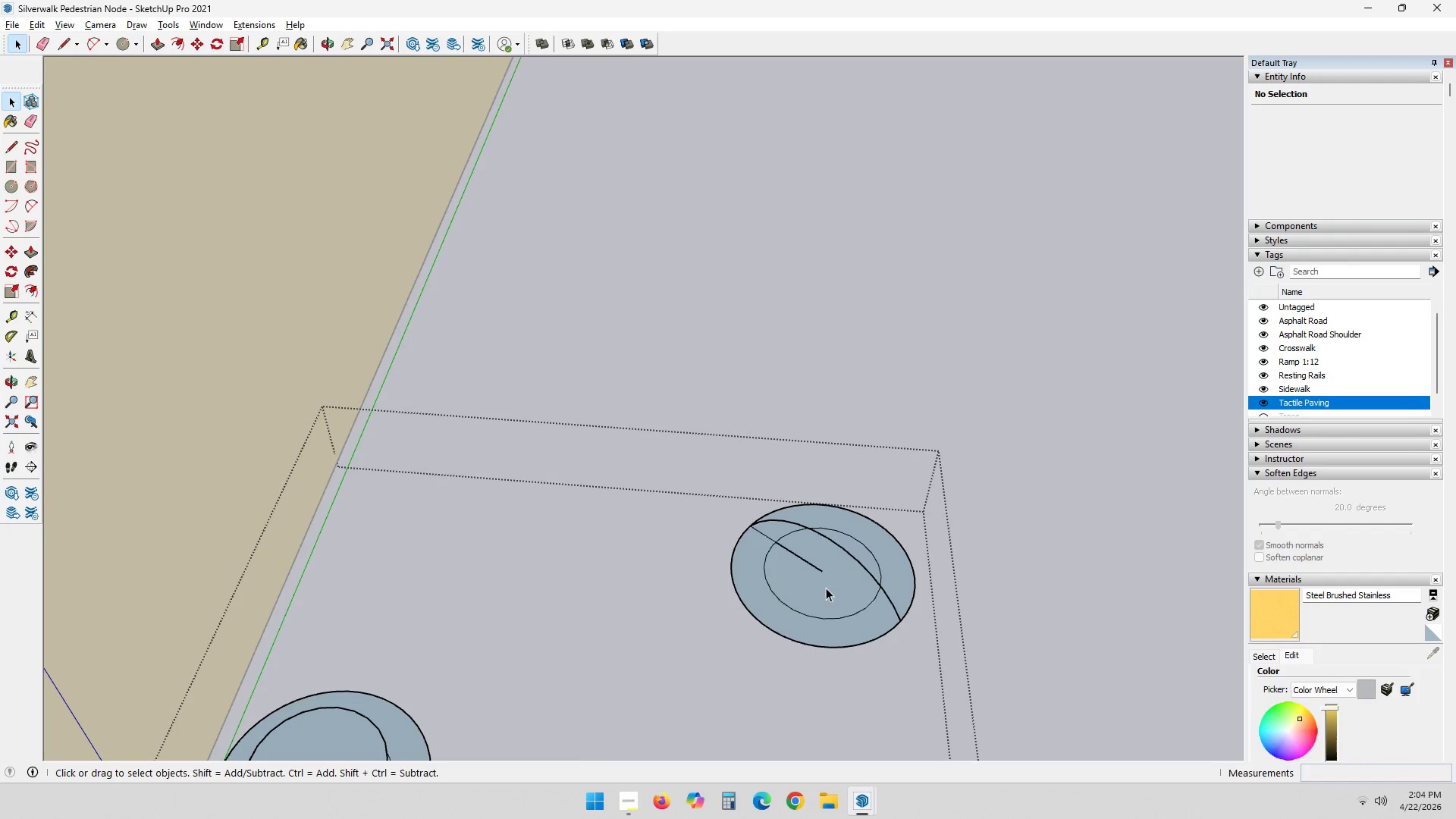 
key(Control+Z)
 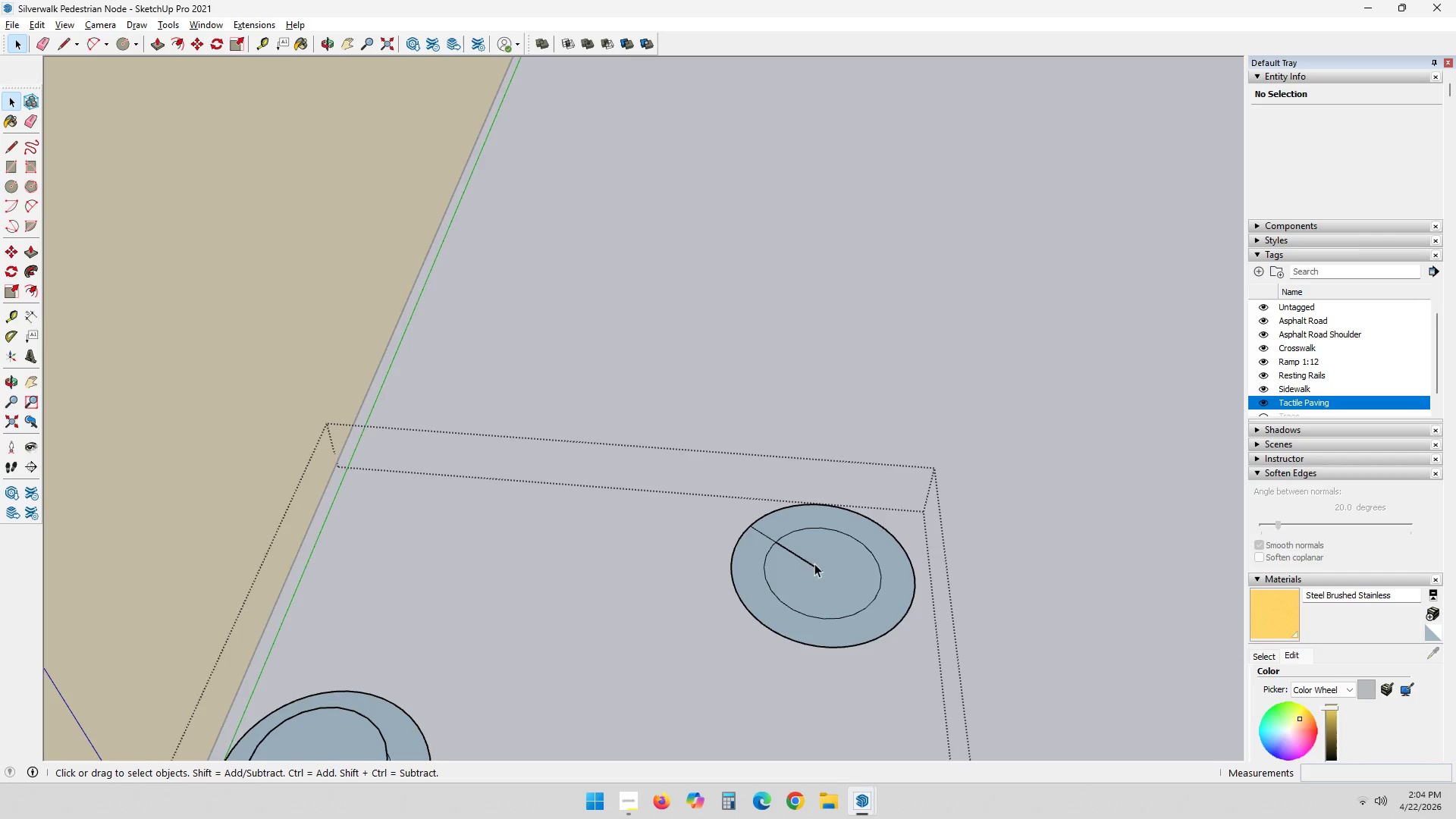 
scroll: coordinate [800, 557], scroll_direction: up, amount: 2.0
 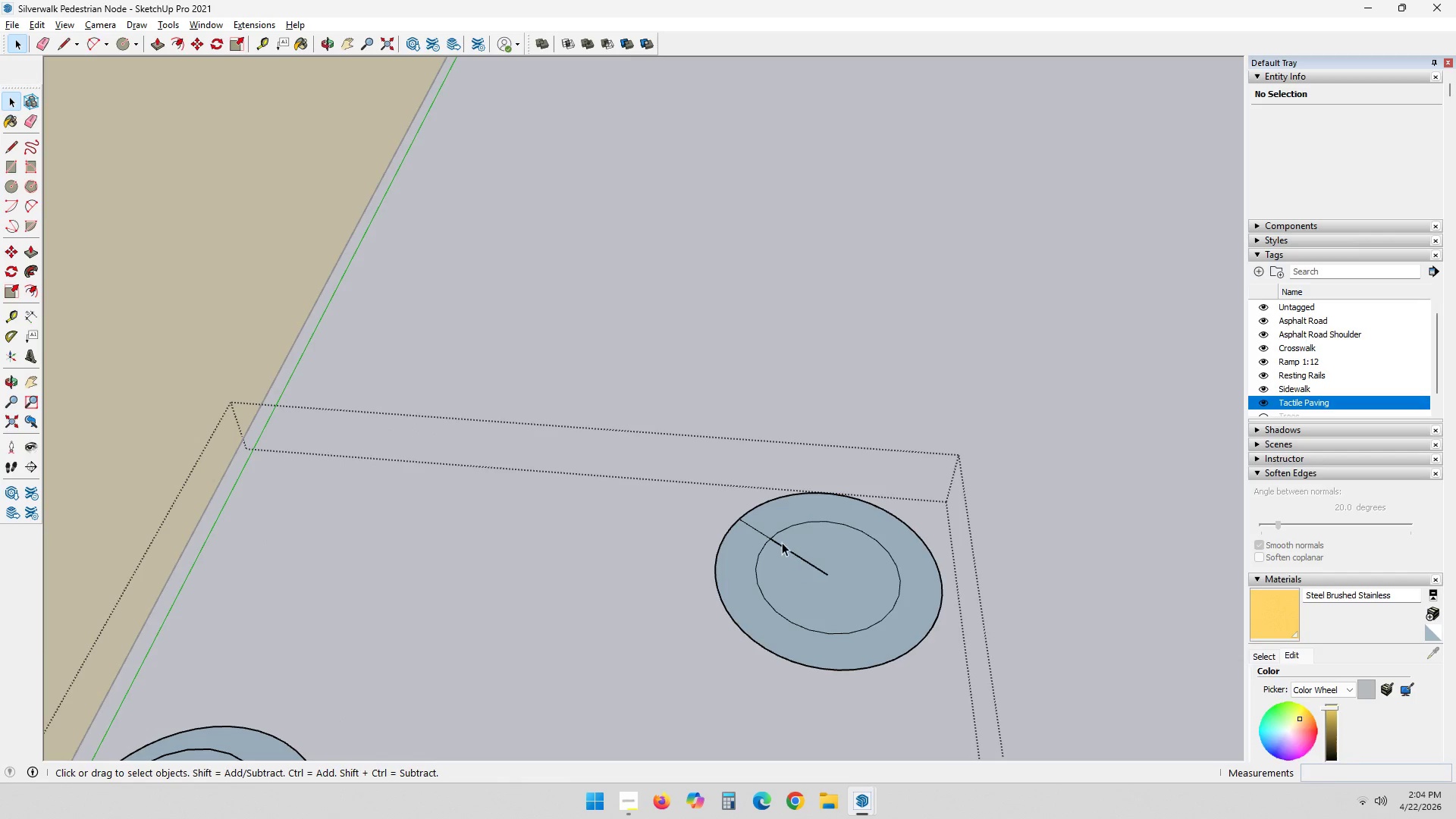 
left_click([758, 532])
 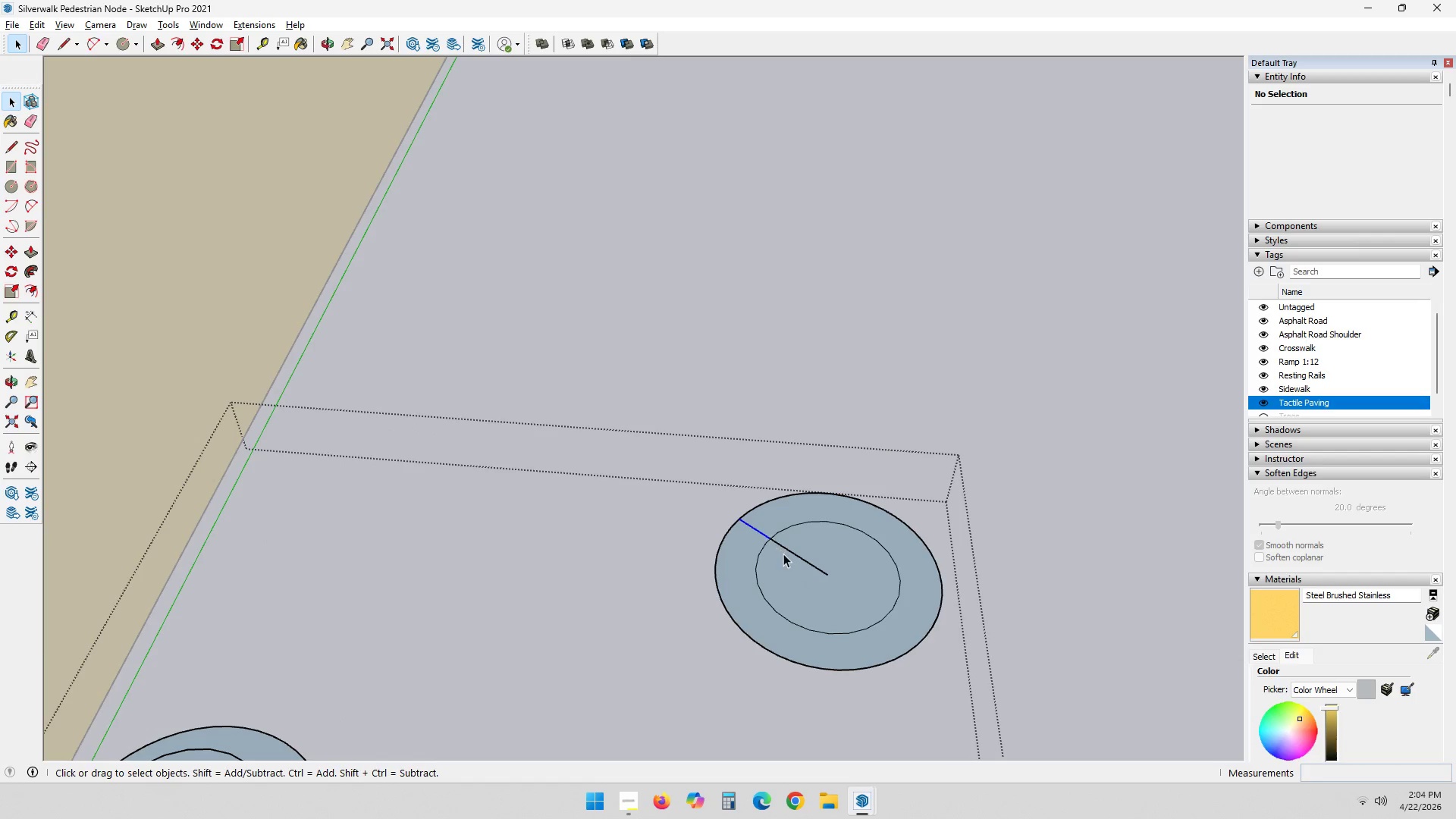 
hold_key(key=ControlLeft, duration=0.55)
left_click([802, 559])
 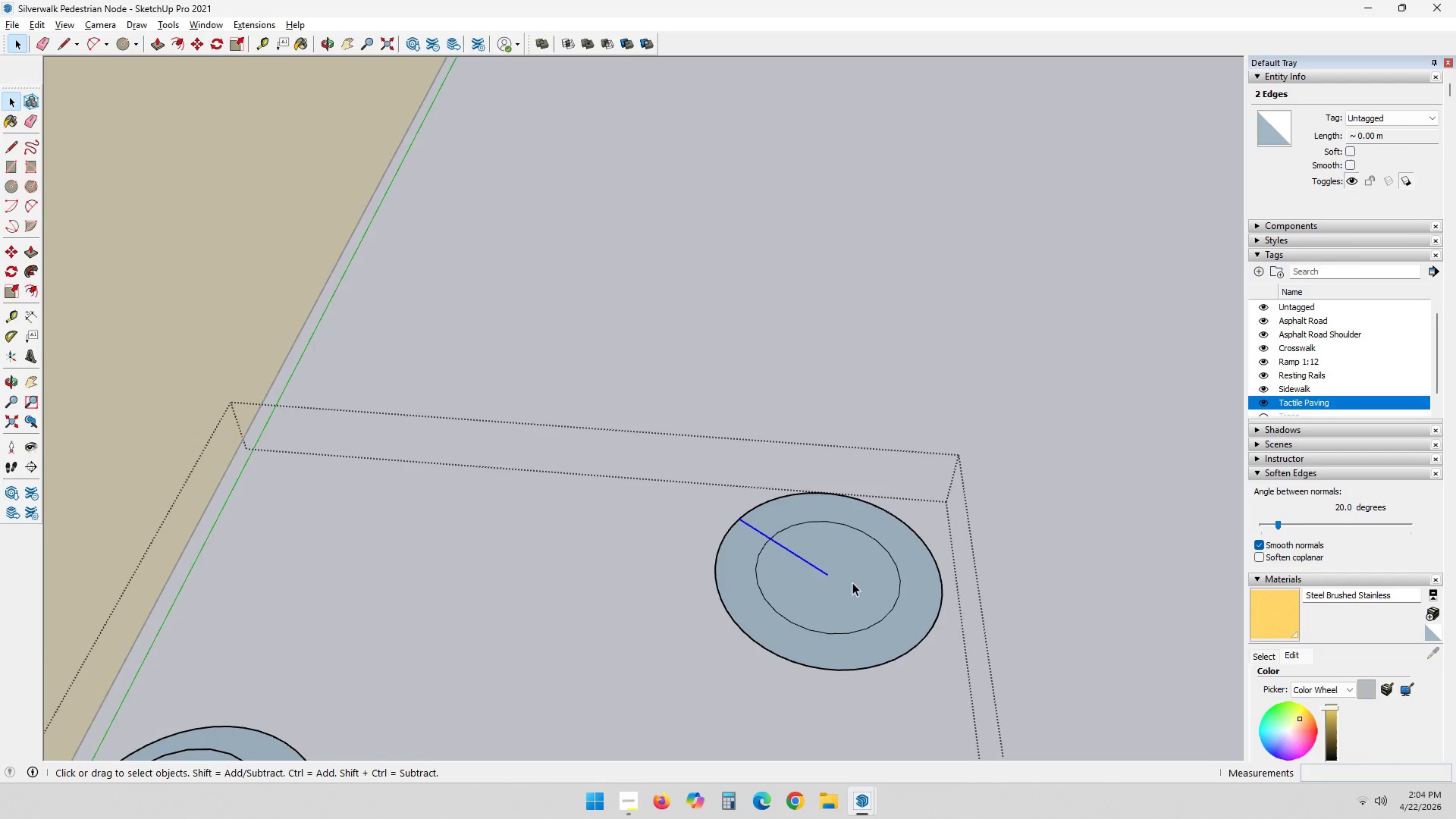 
key(L)
 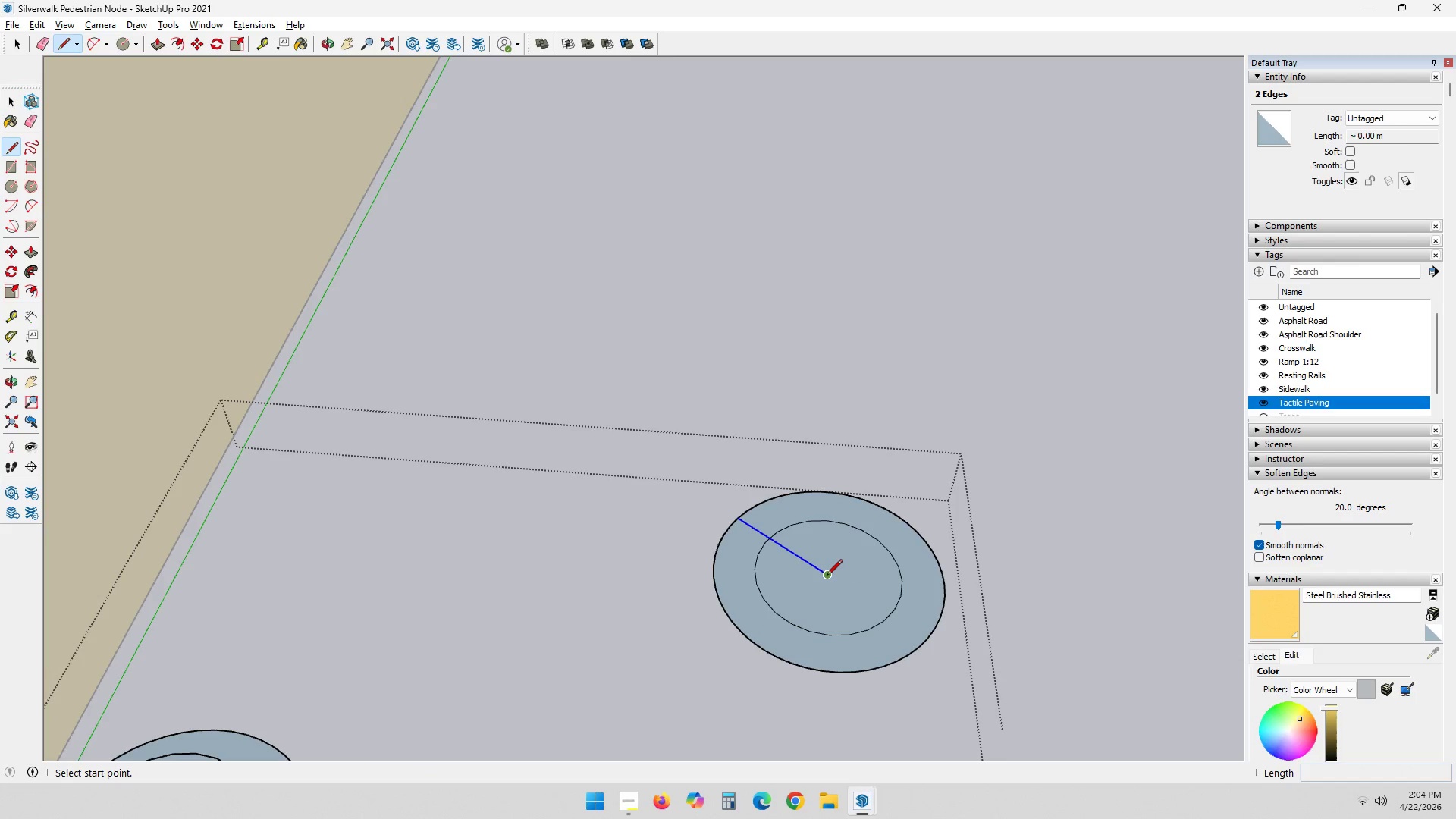 
scroll: coordinate [855, 578], scroll_direction: none, amount: 0.0
 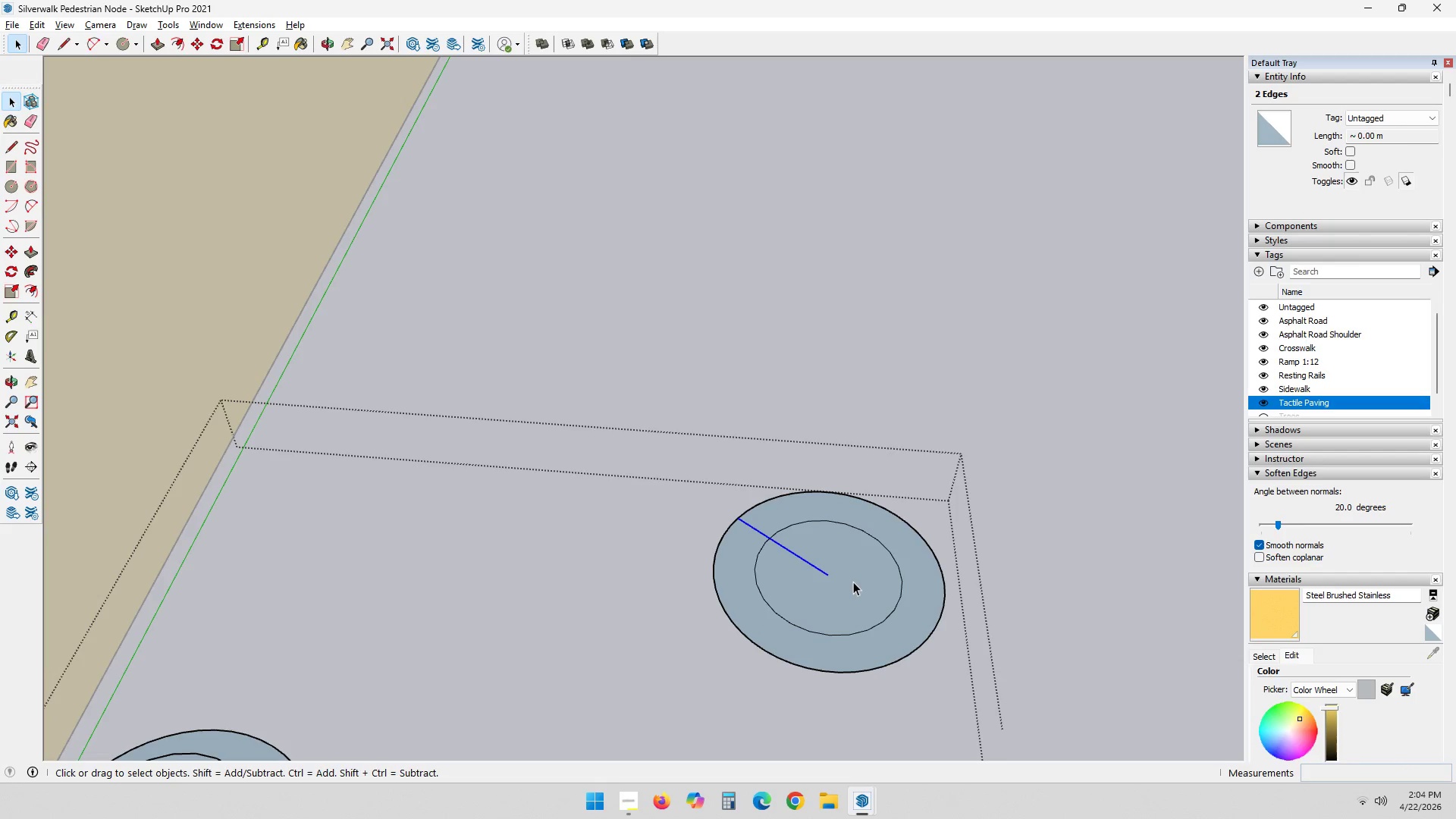 
left_click([828, 574])
 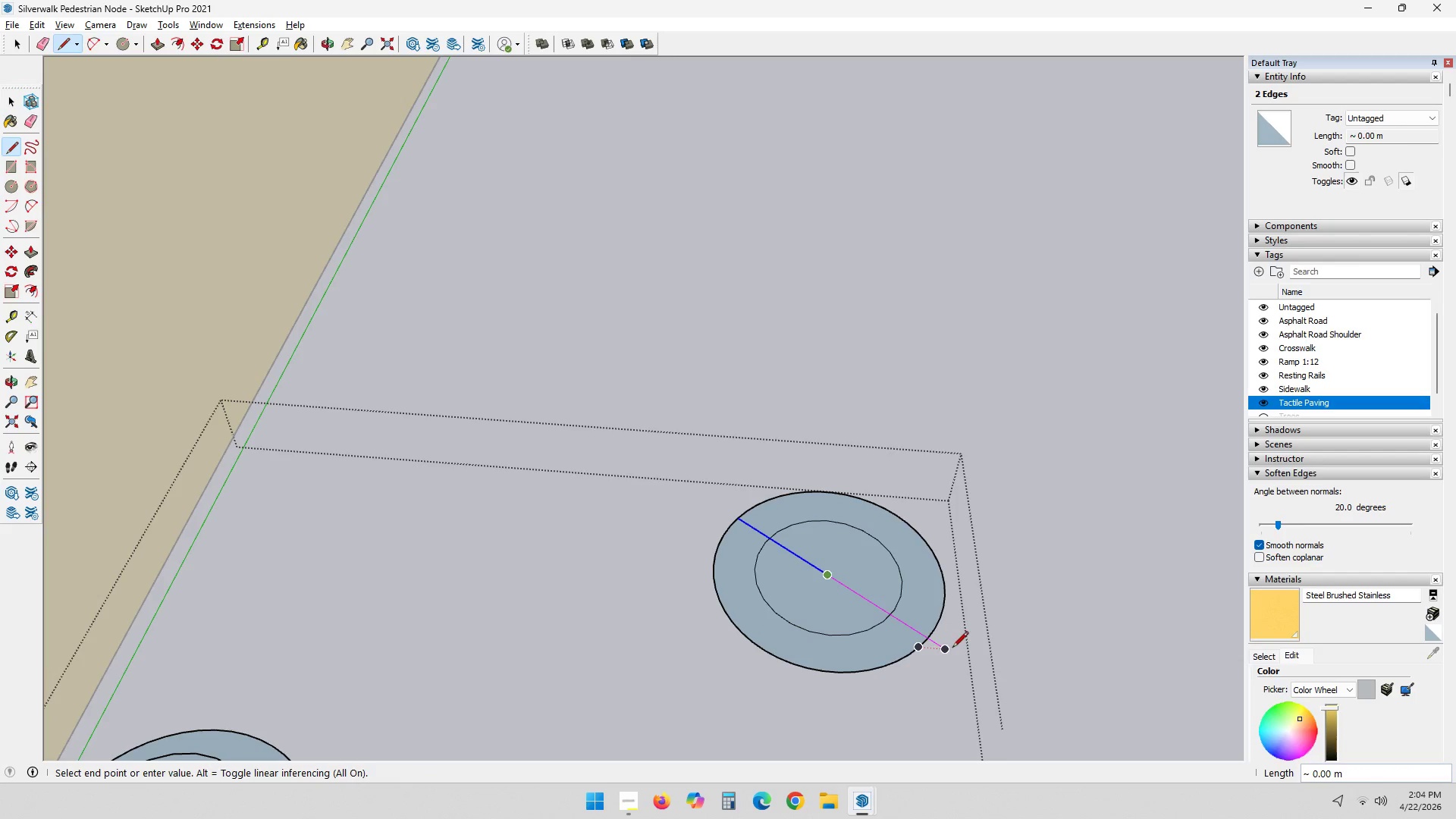 
wait(5.23)
 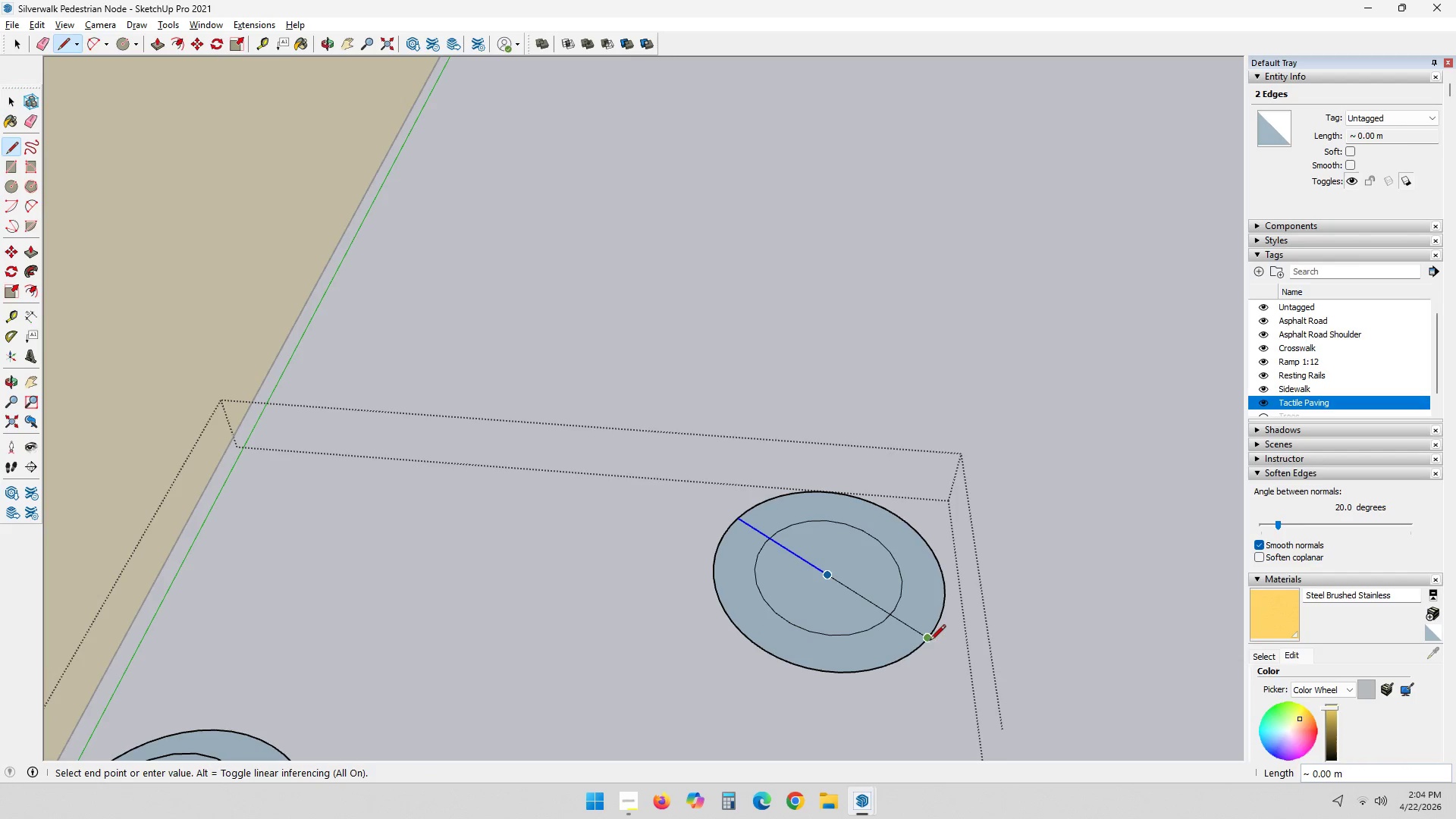 
left_click([981, 676])
 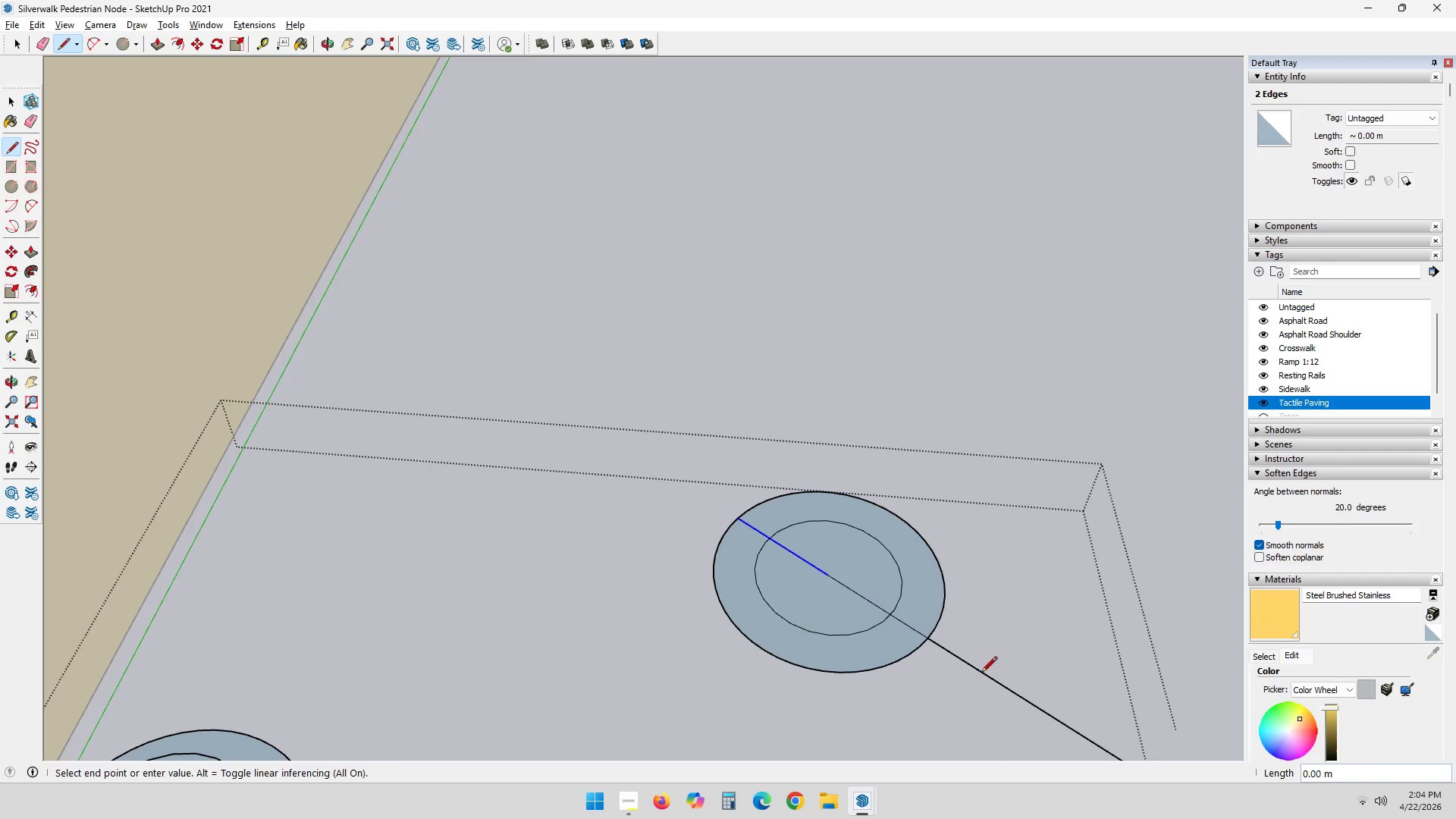 
key(Escape)
 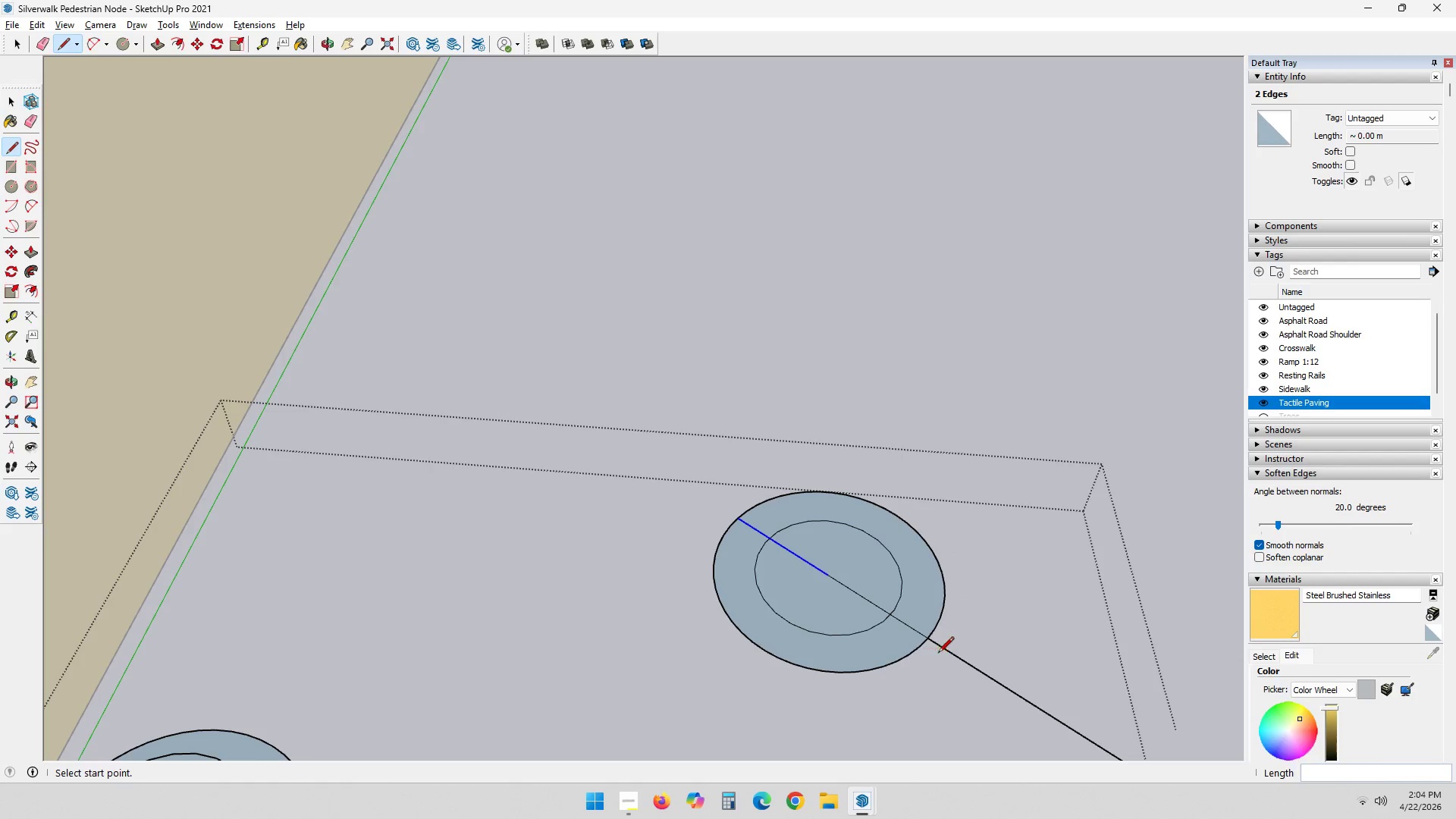 
key(E)
 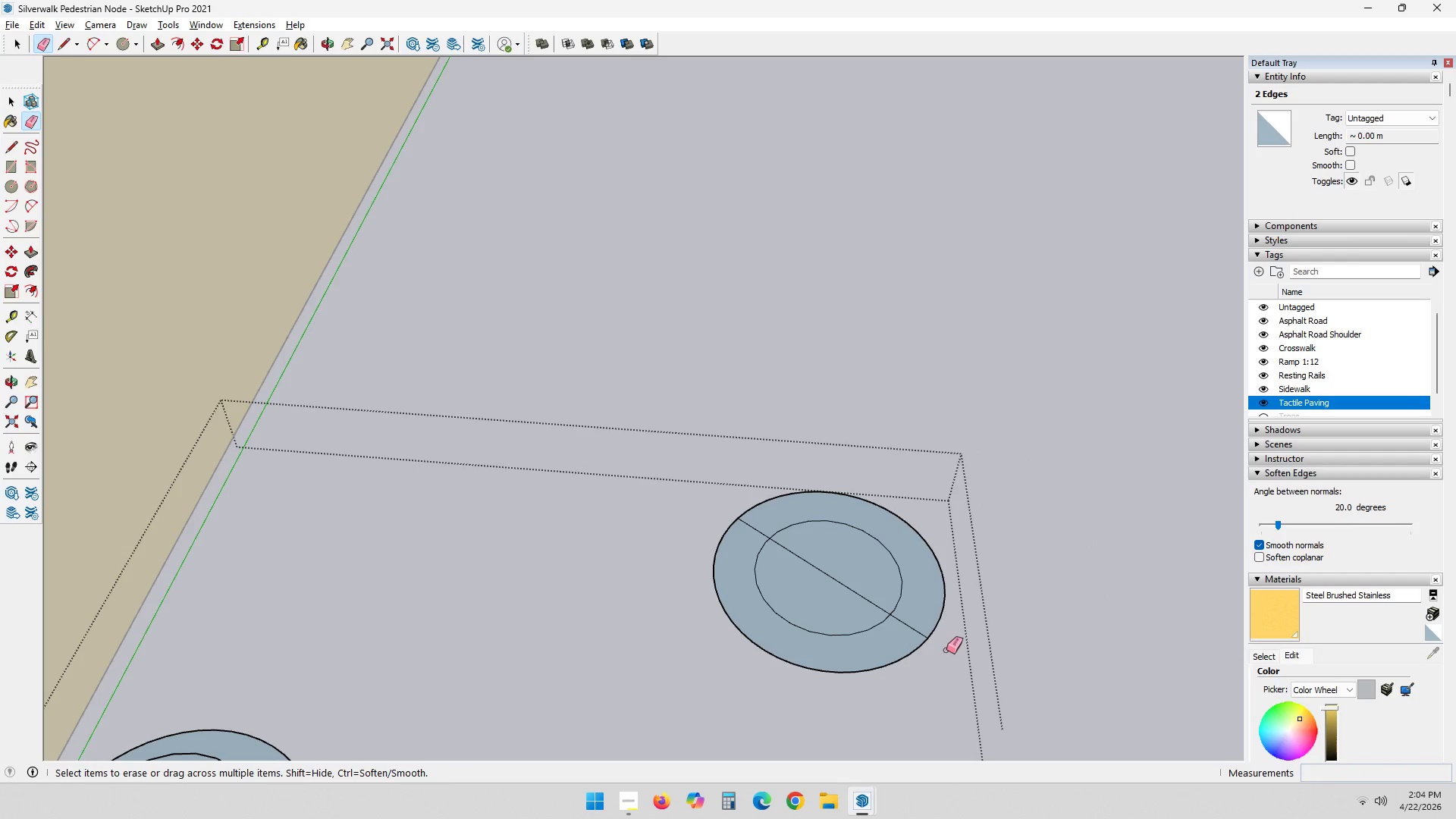 
scroll: coordinate [774, 671], scroll_direction: down, amount: 2.0
 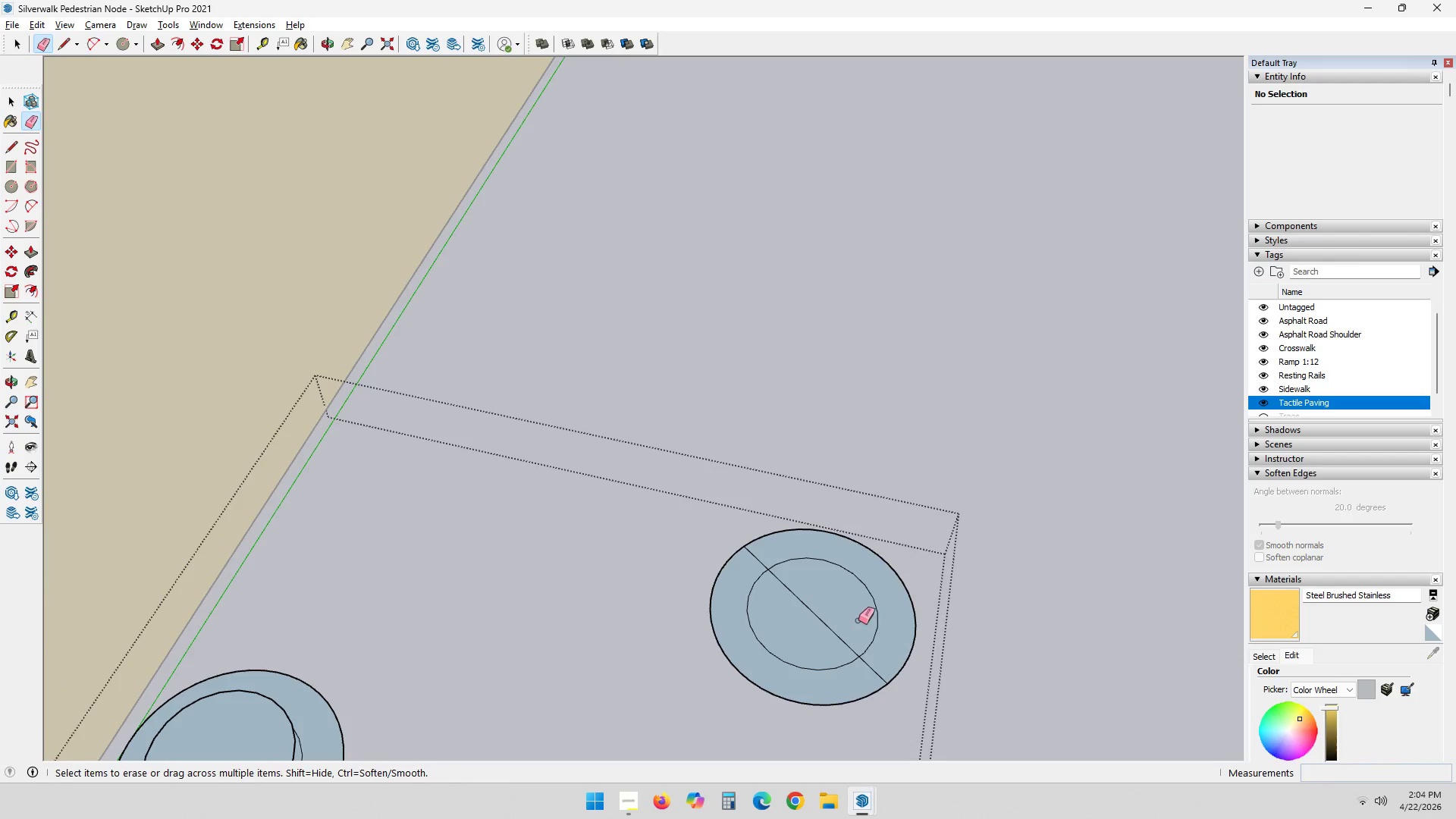 
key(Space)
 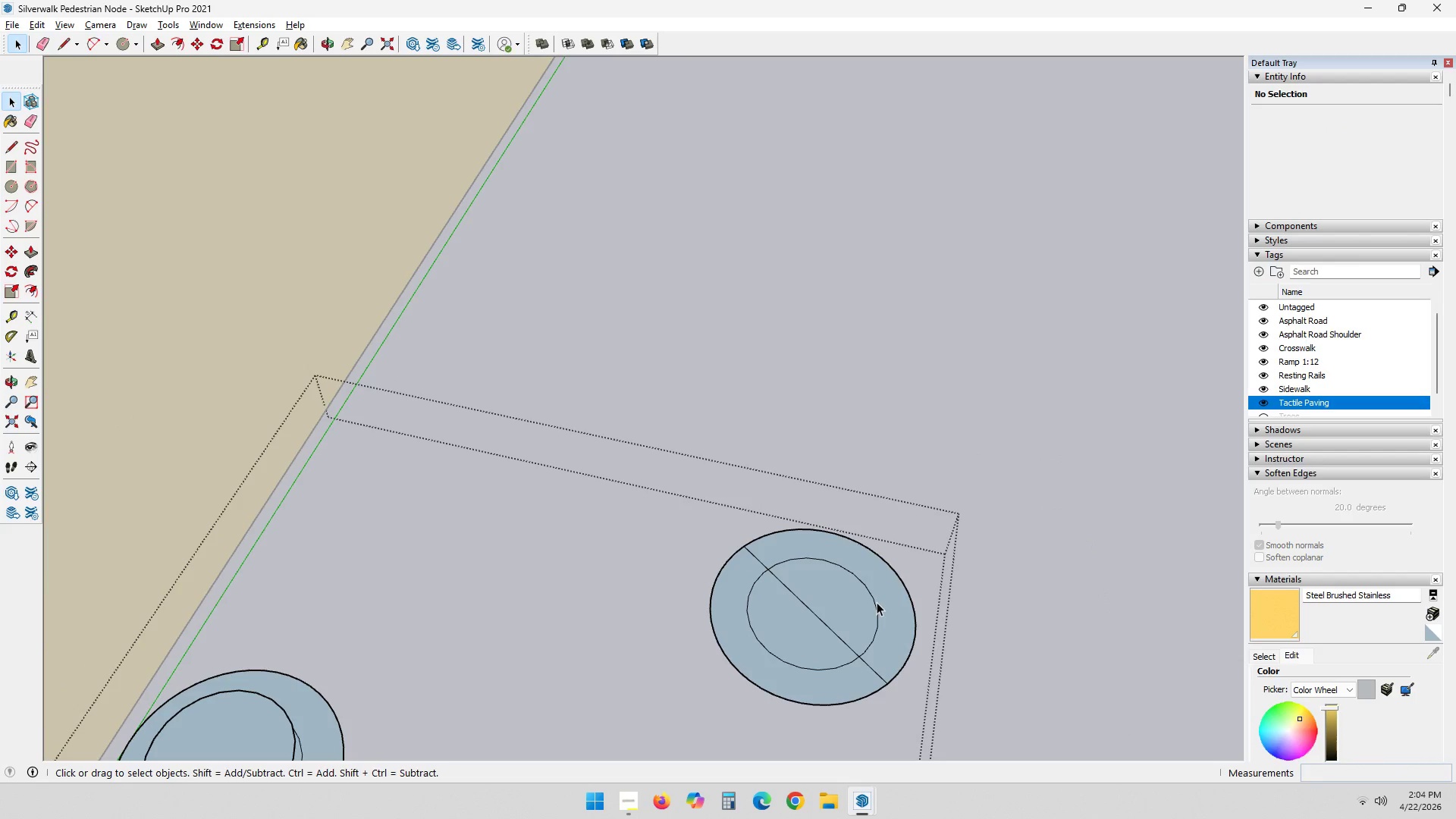 
left_click([877, 602])
 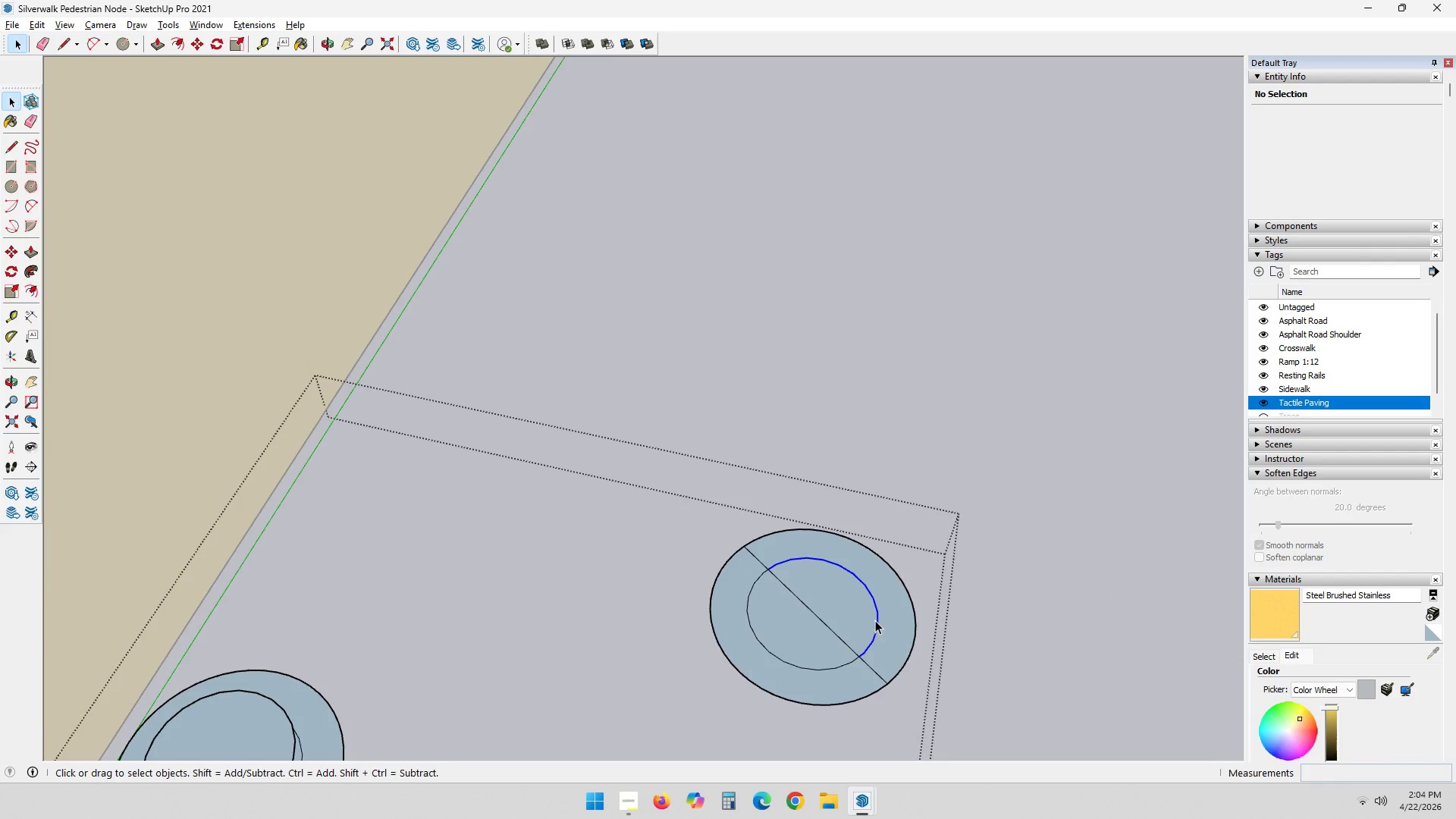 
hold_key(key=ControlLeft, duration=0.89)
left_click([756, 584])
 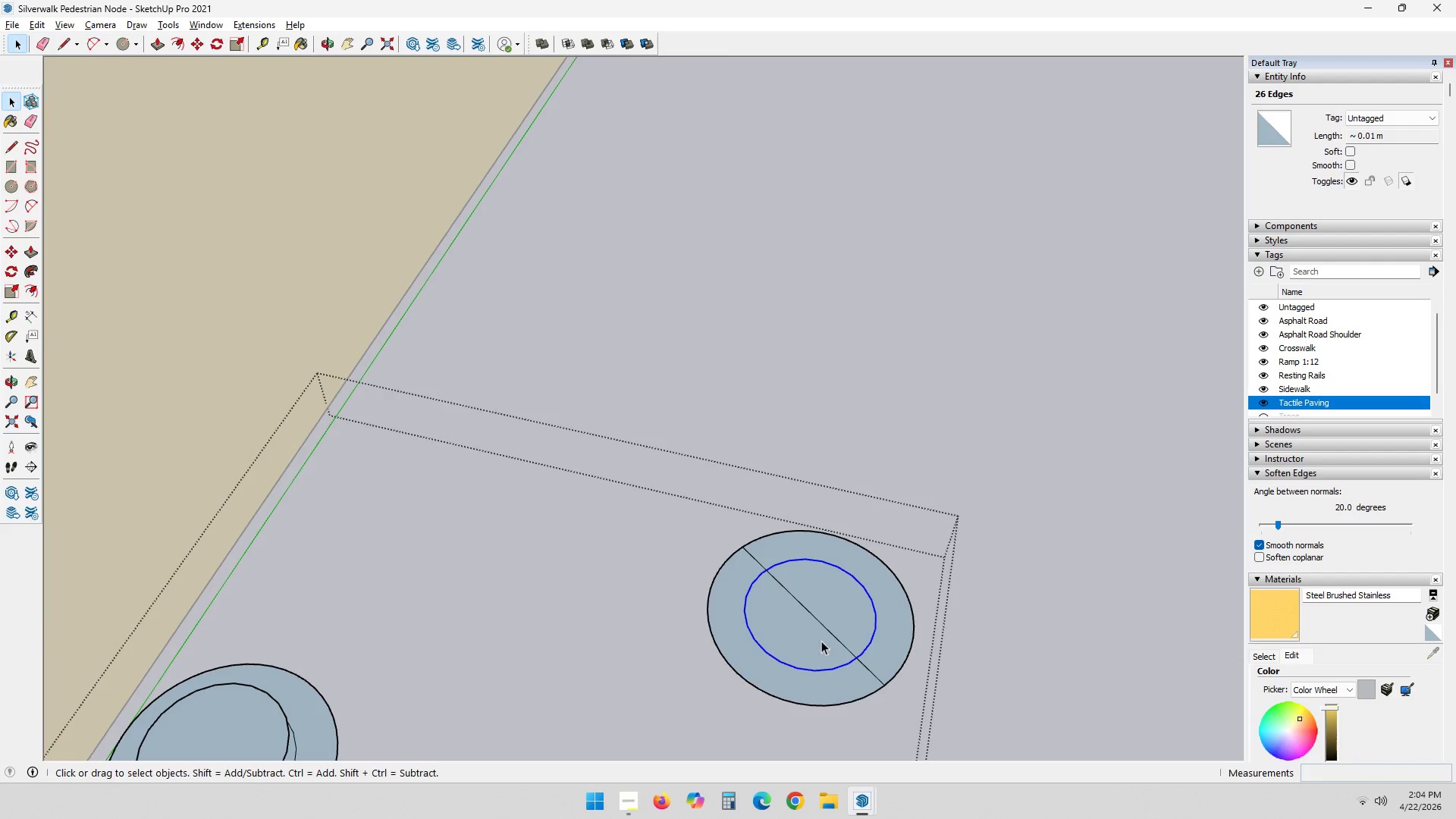 
key(M)
 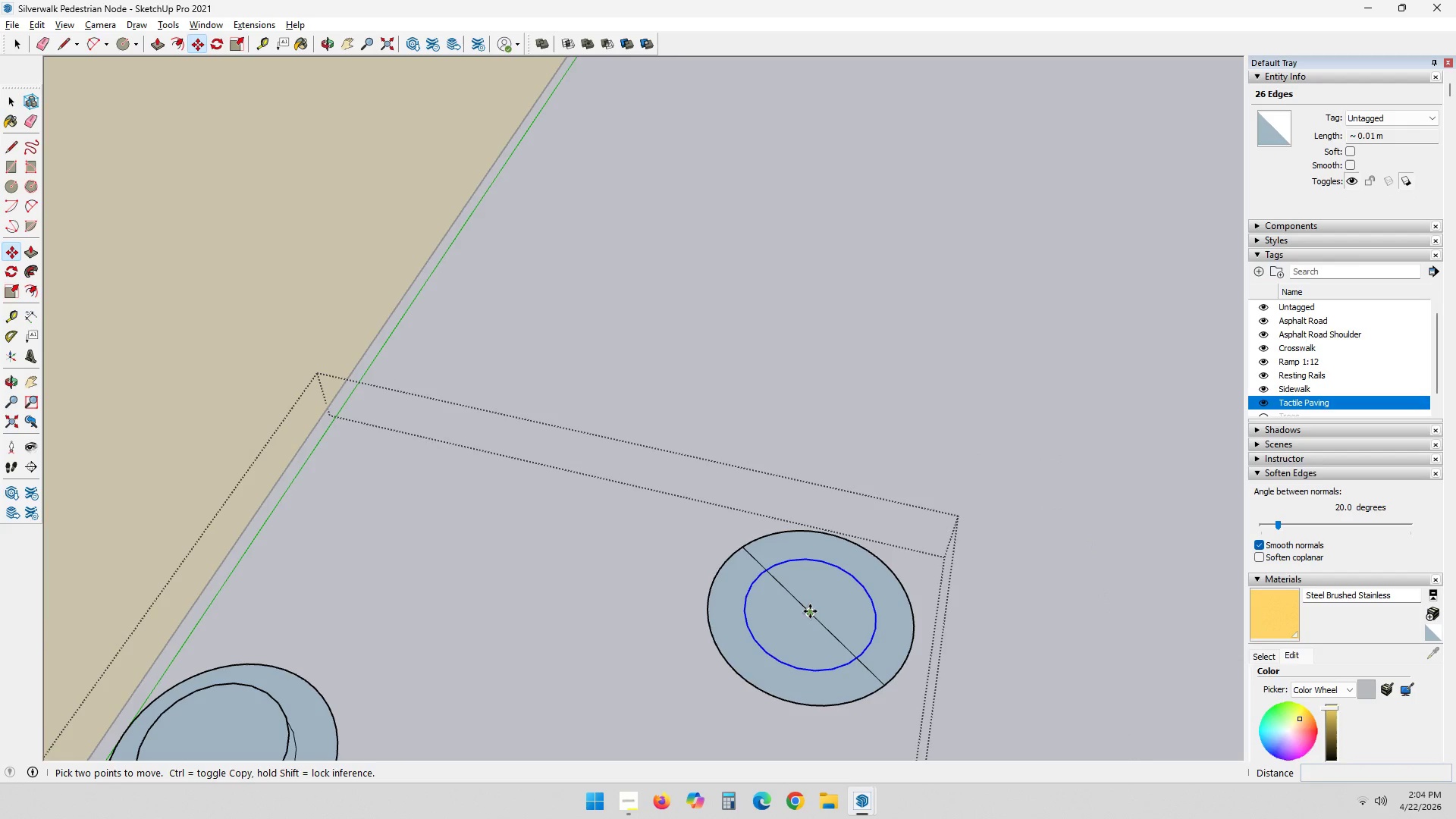 
left_click([811, 612])
 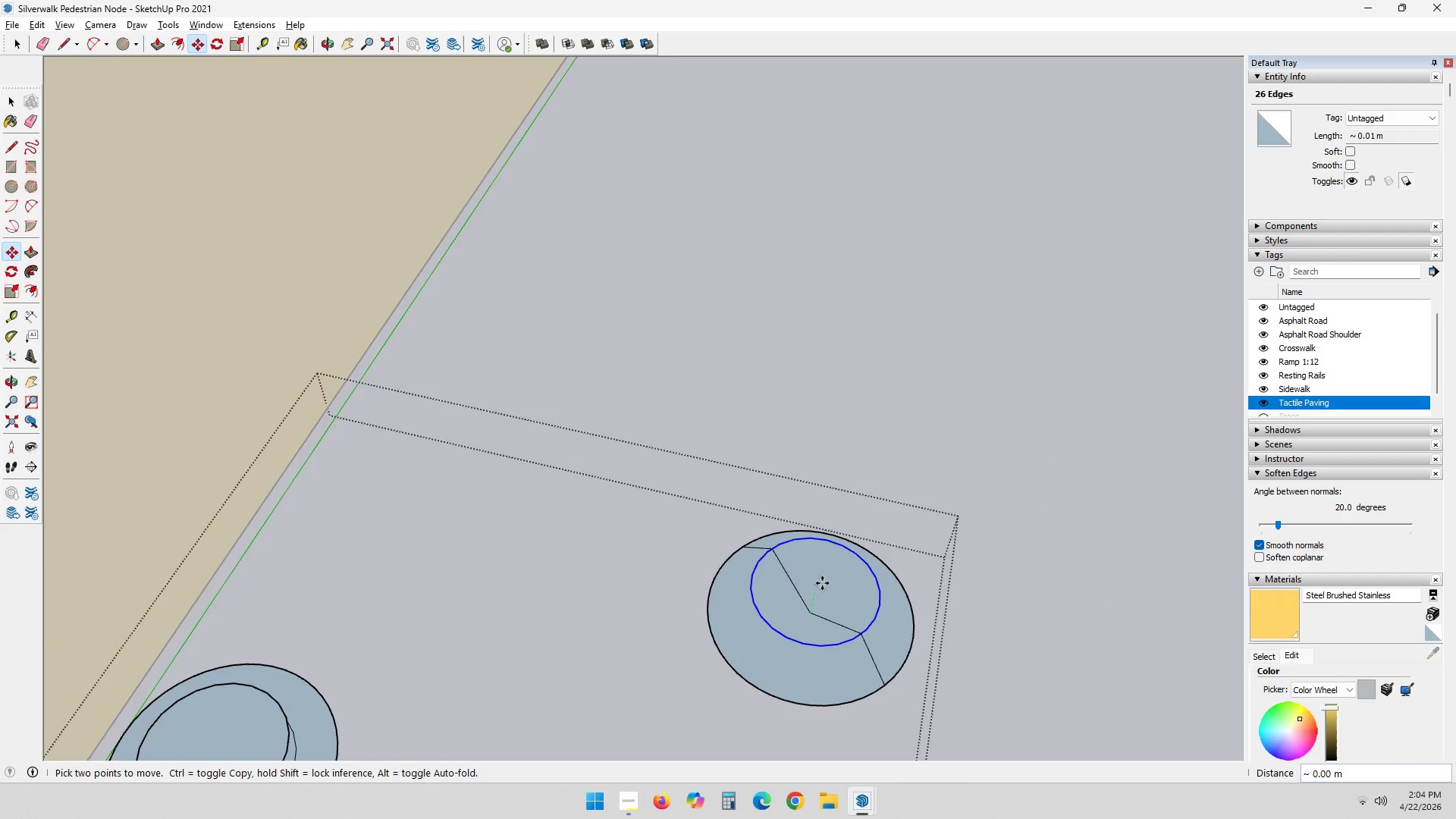 
key(Control+ControlLeft)
 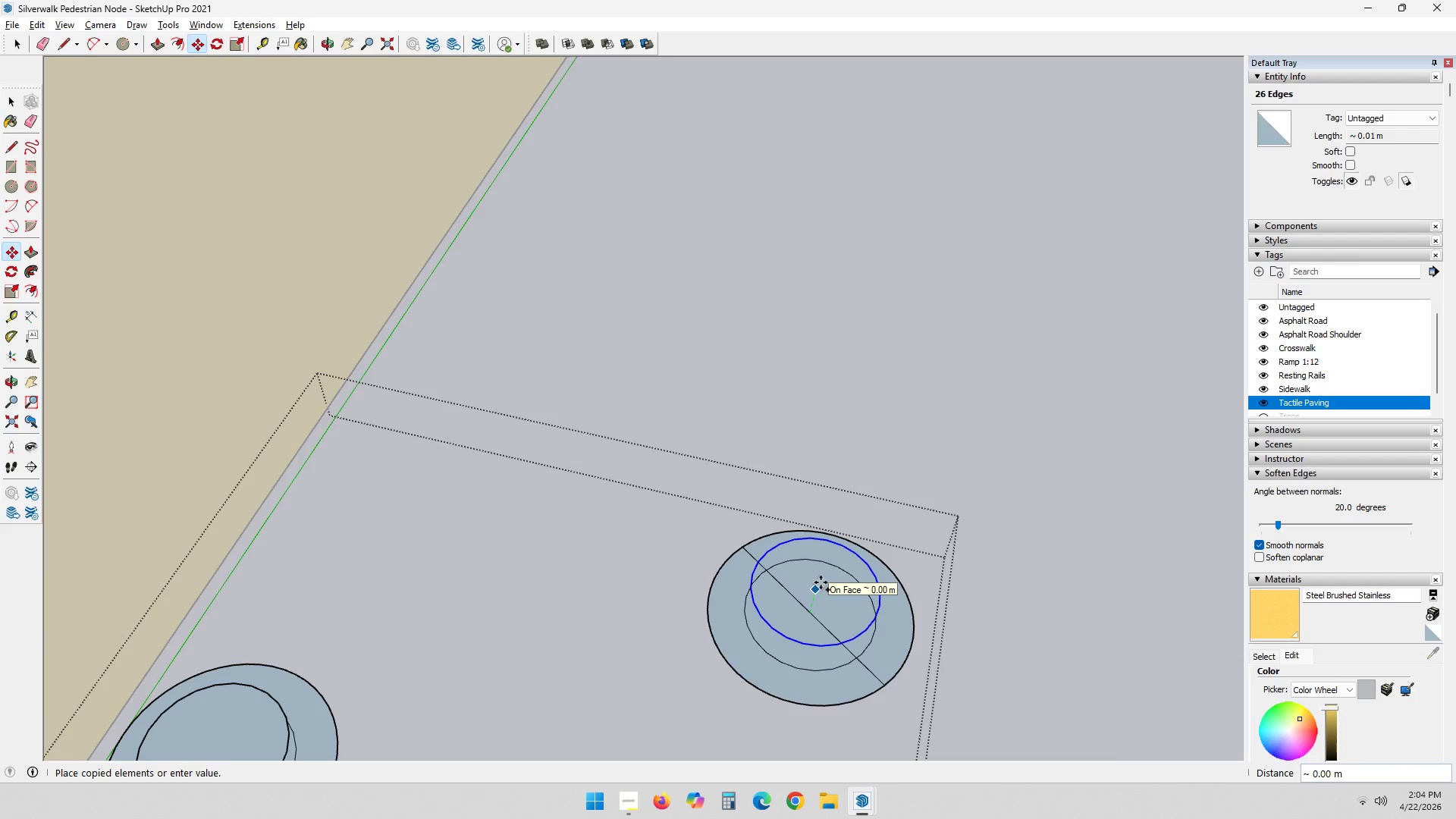 
key(NumpadDecimal)
 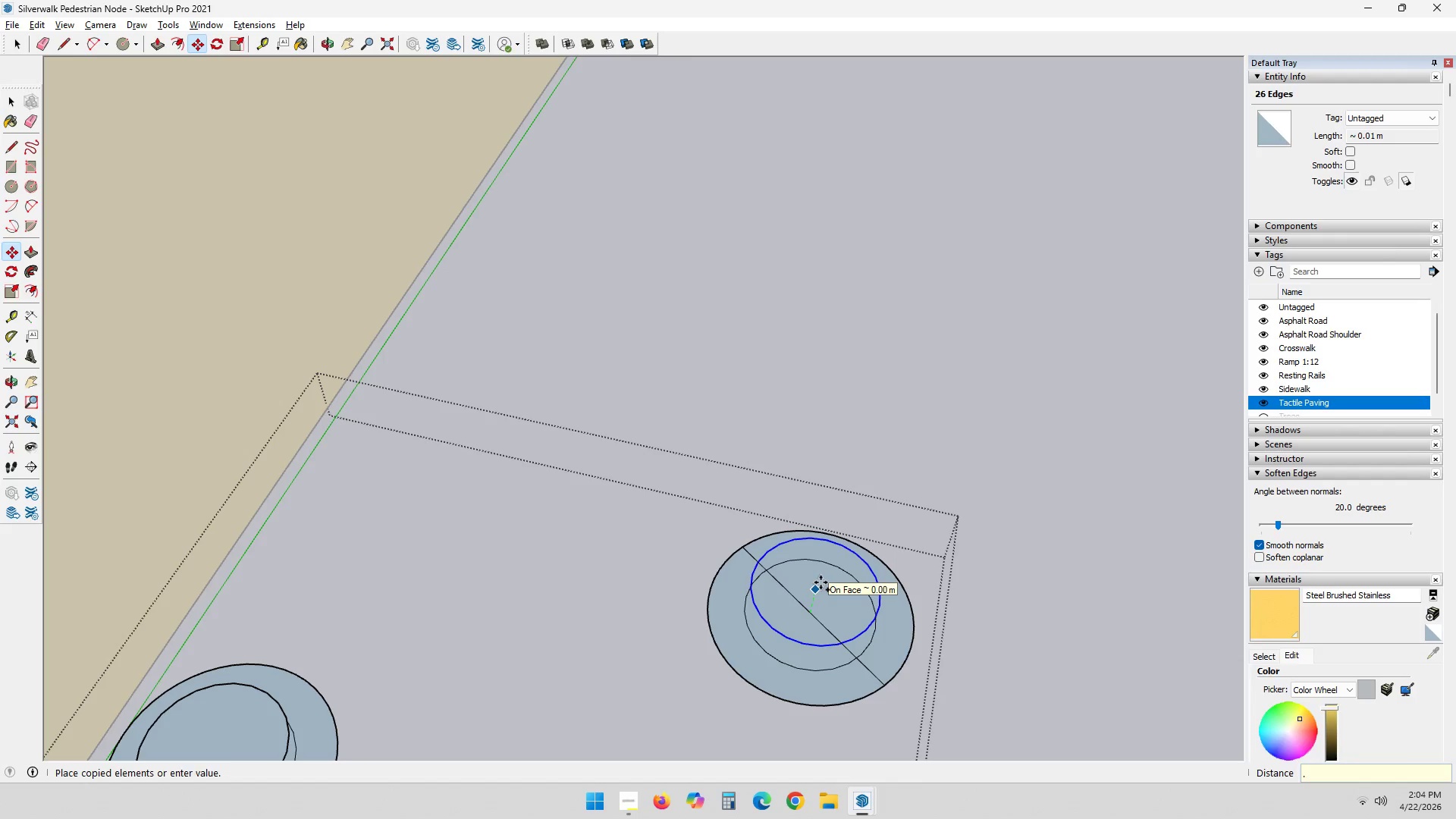 
key(Numpad0)
 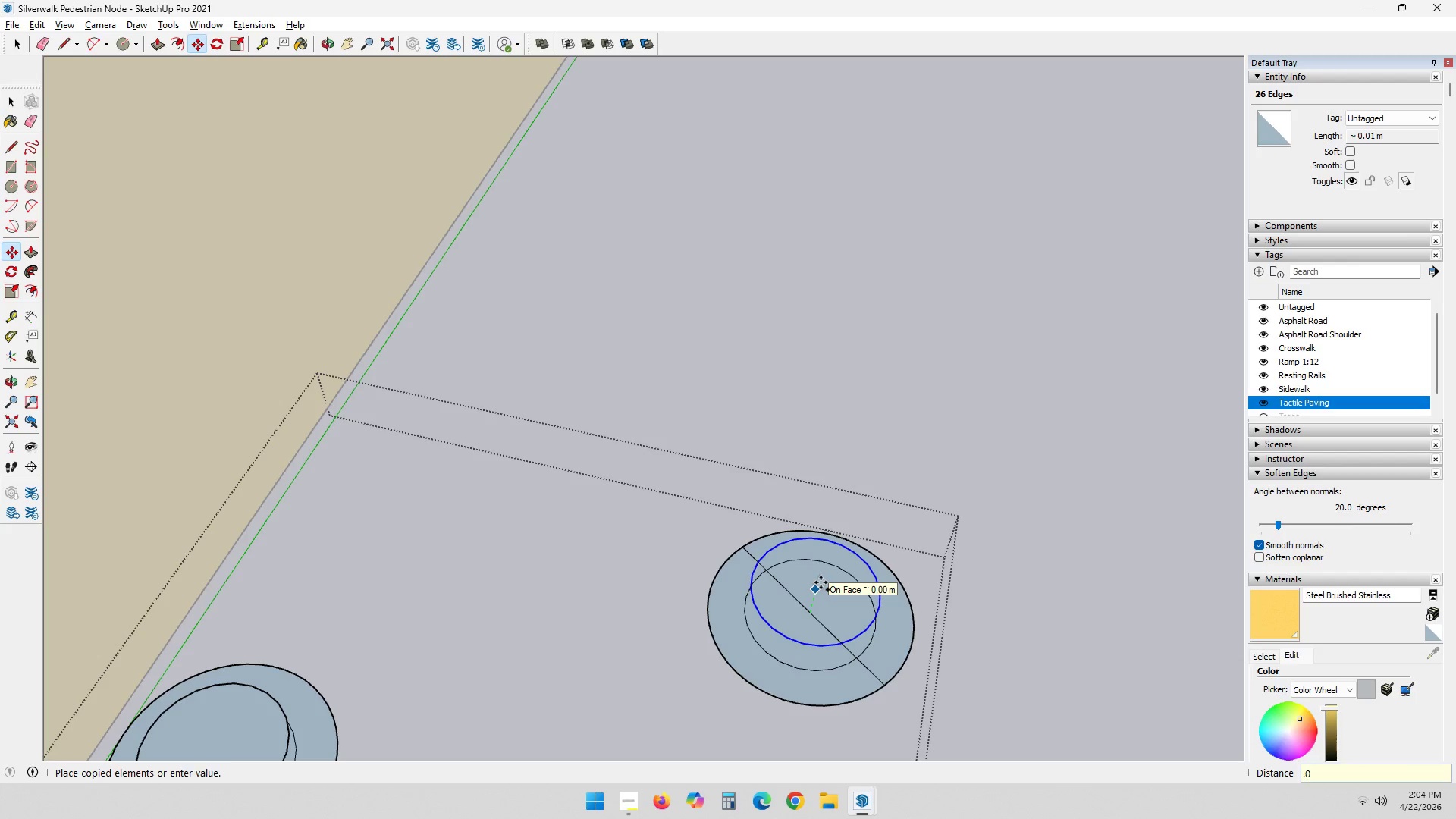 
key(Backspace)
 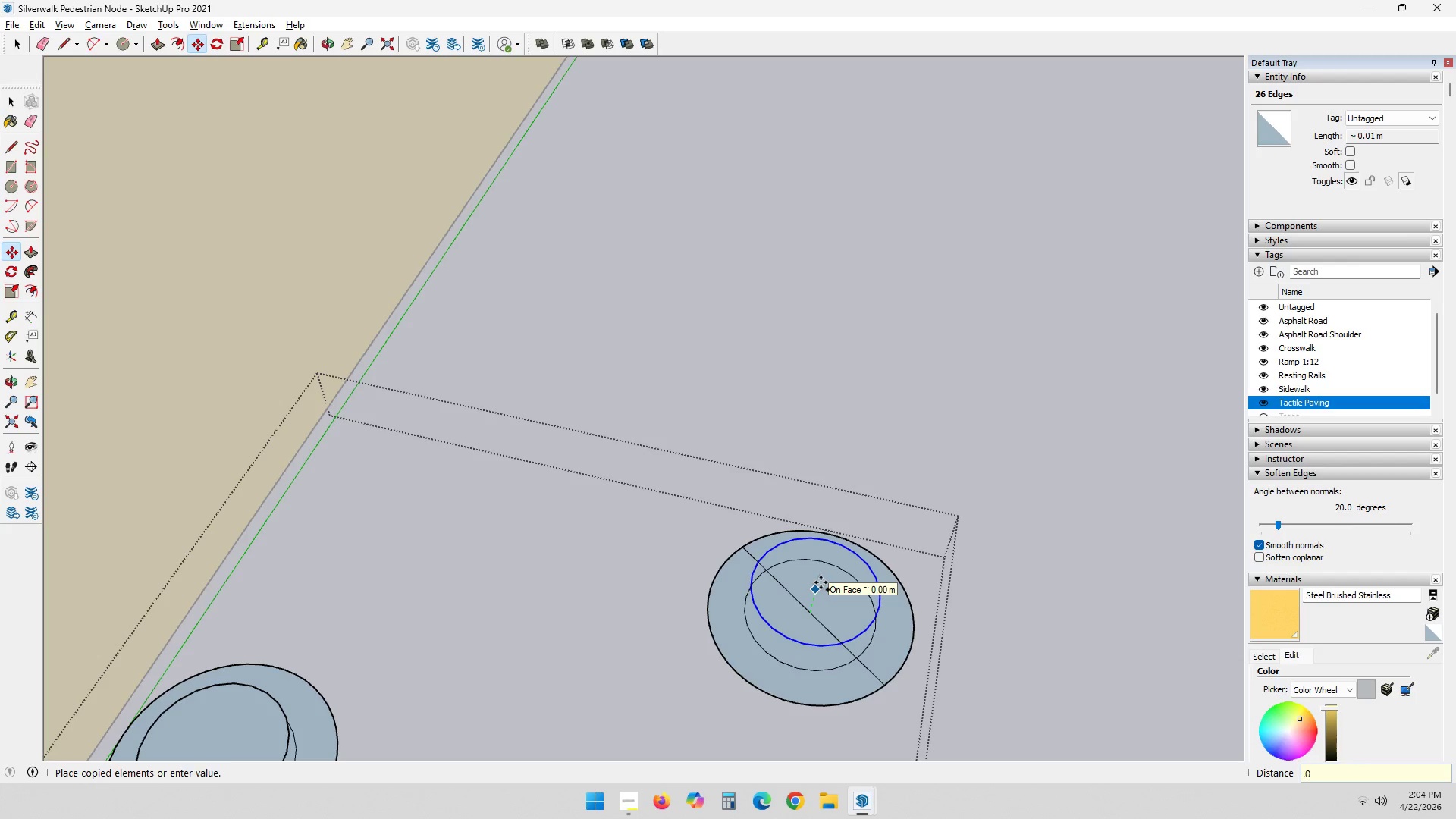 
key(Numpad0)
 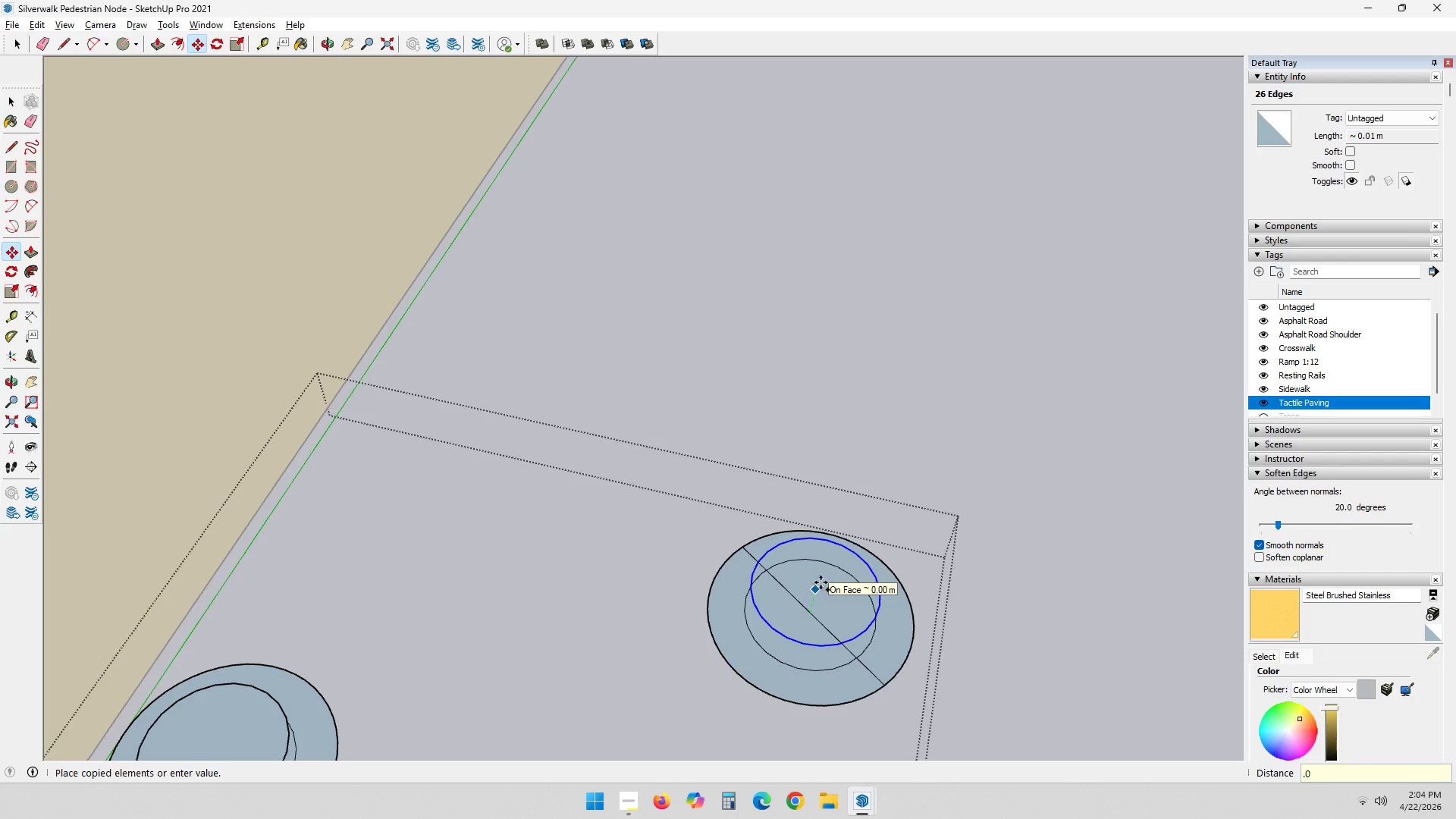 
key(Numpad1)
 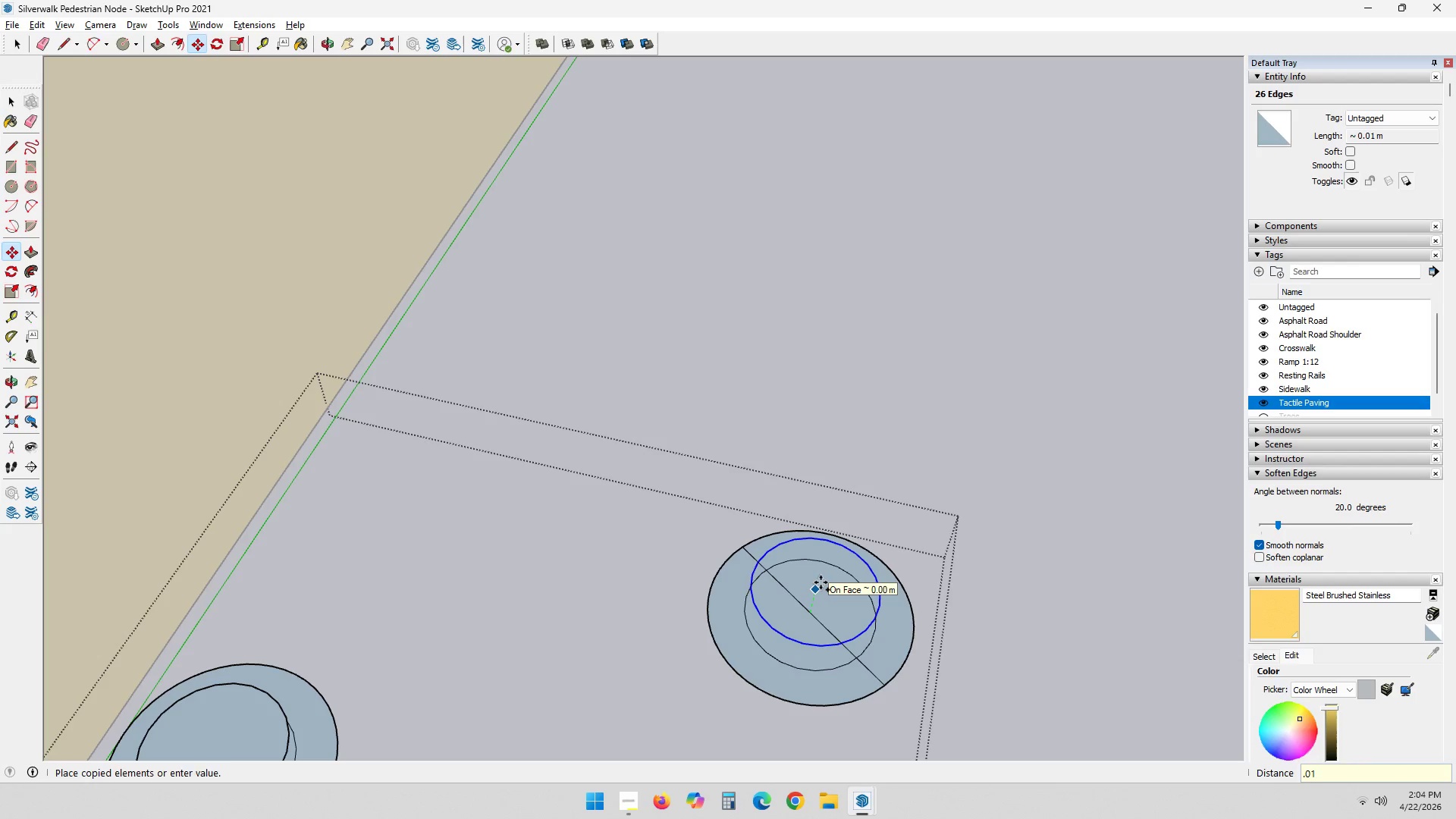 
key(Backspace)
 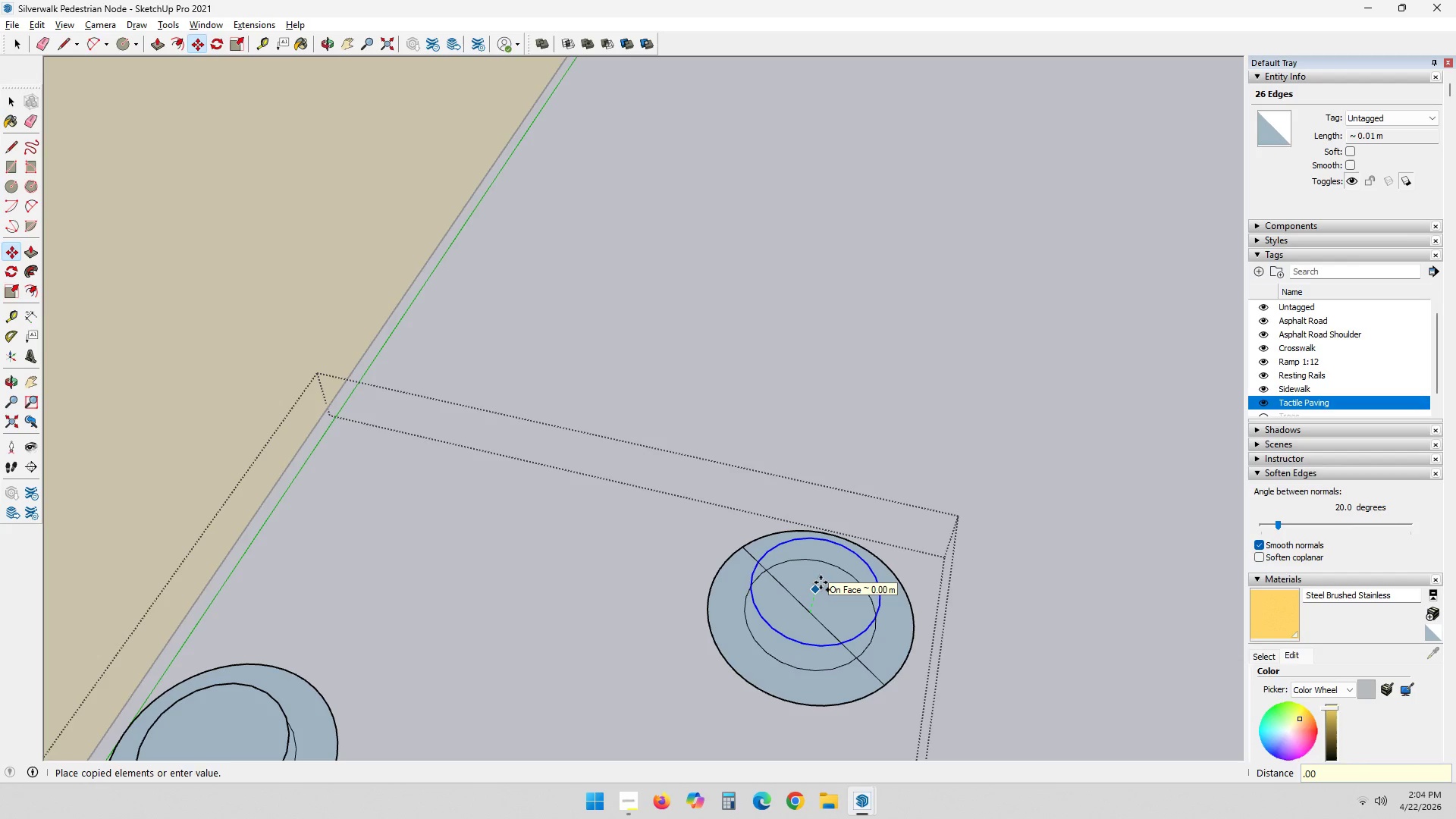 
key(Numpad0)
 